 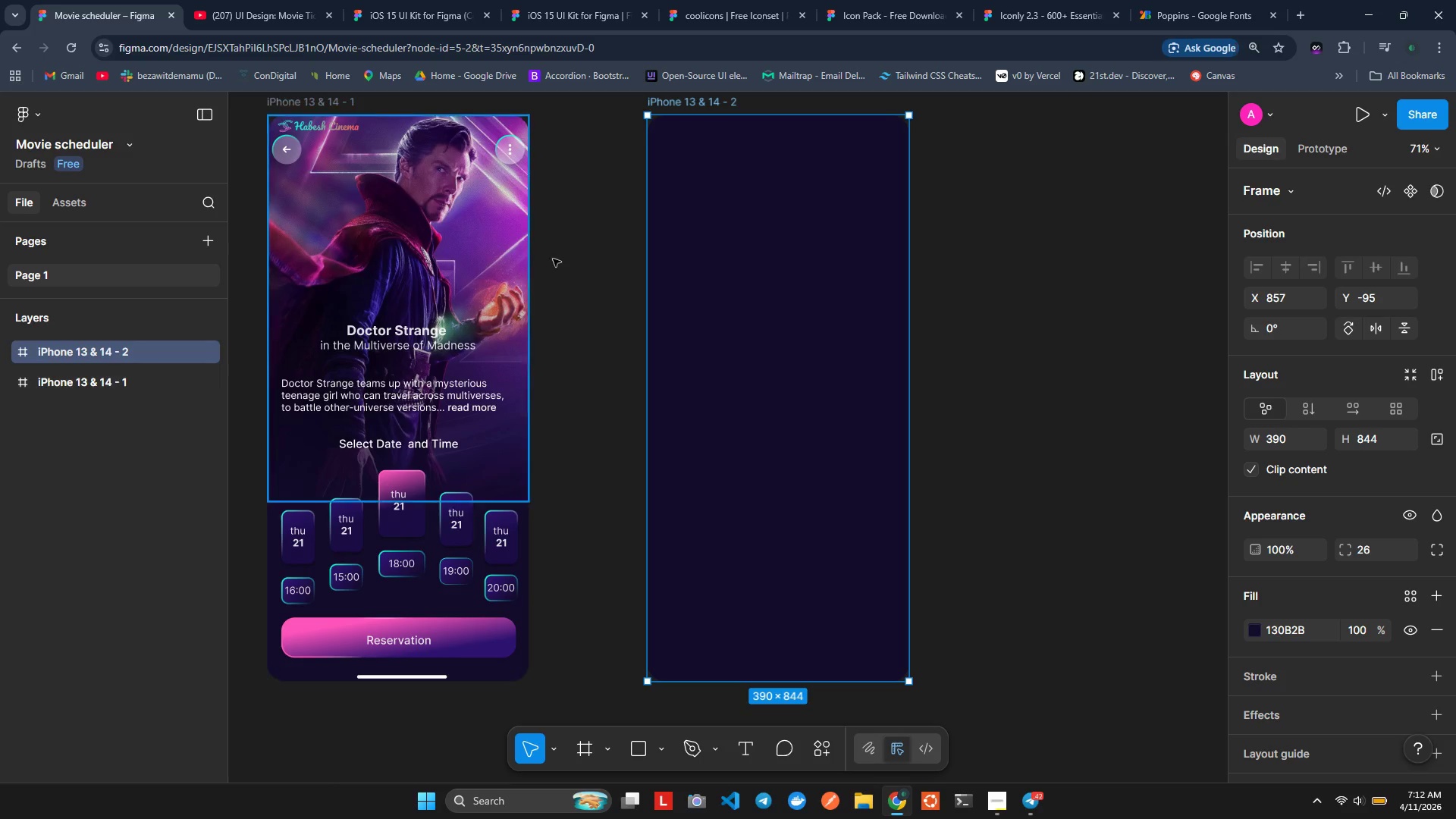 
key(Control+V)
 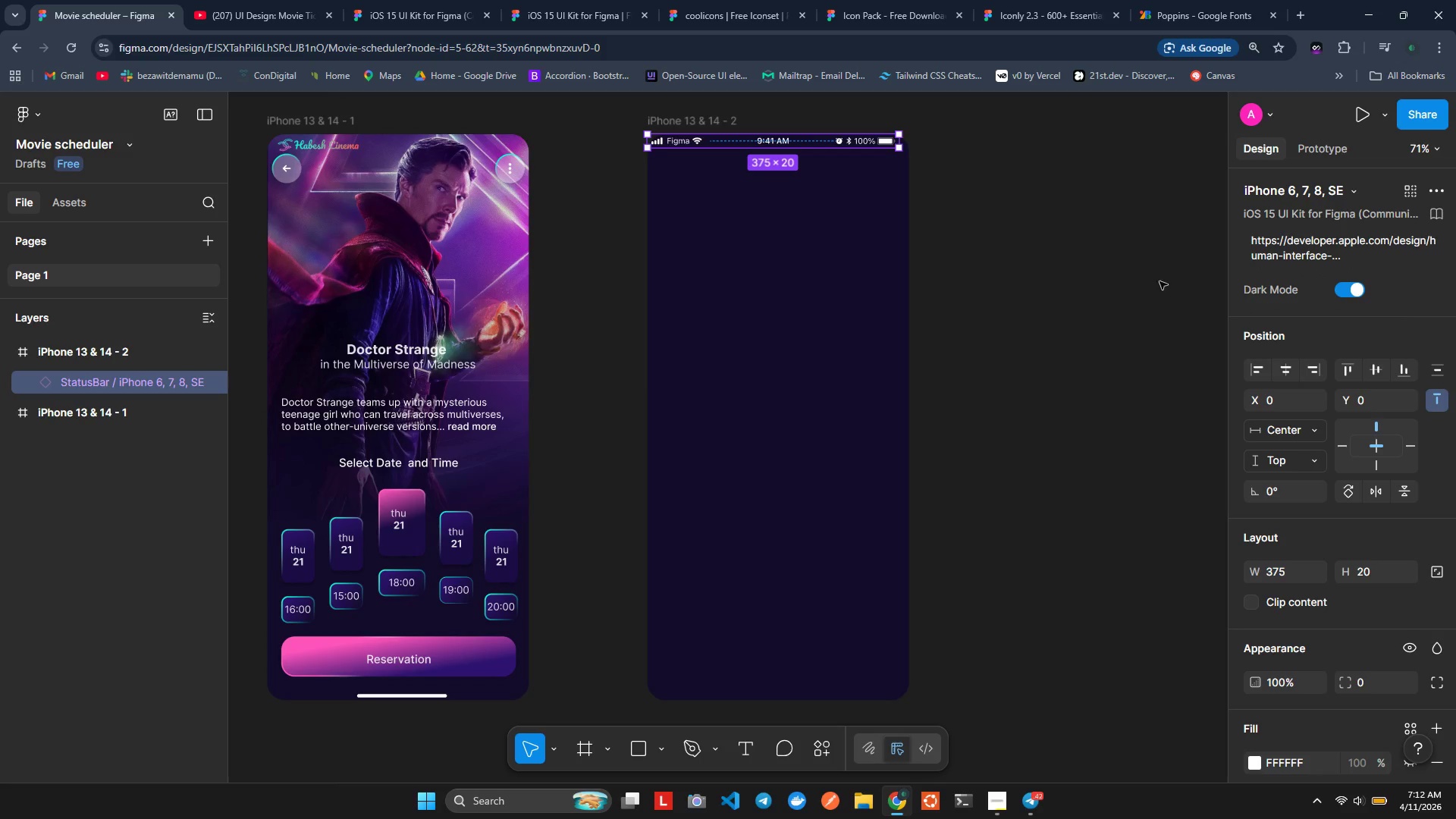 
left_click([1128, 240])
 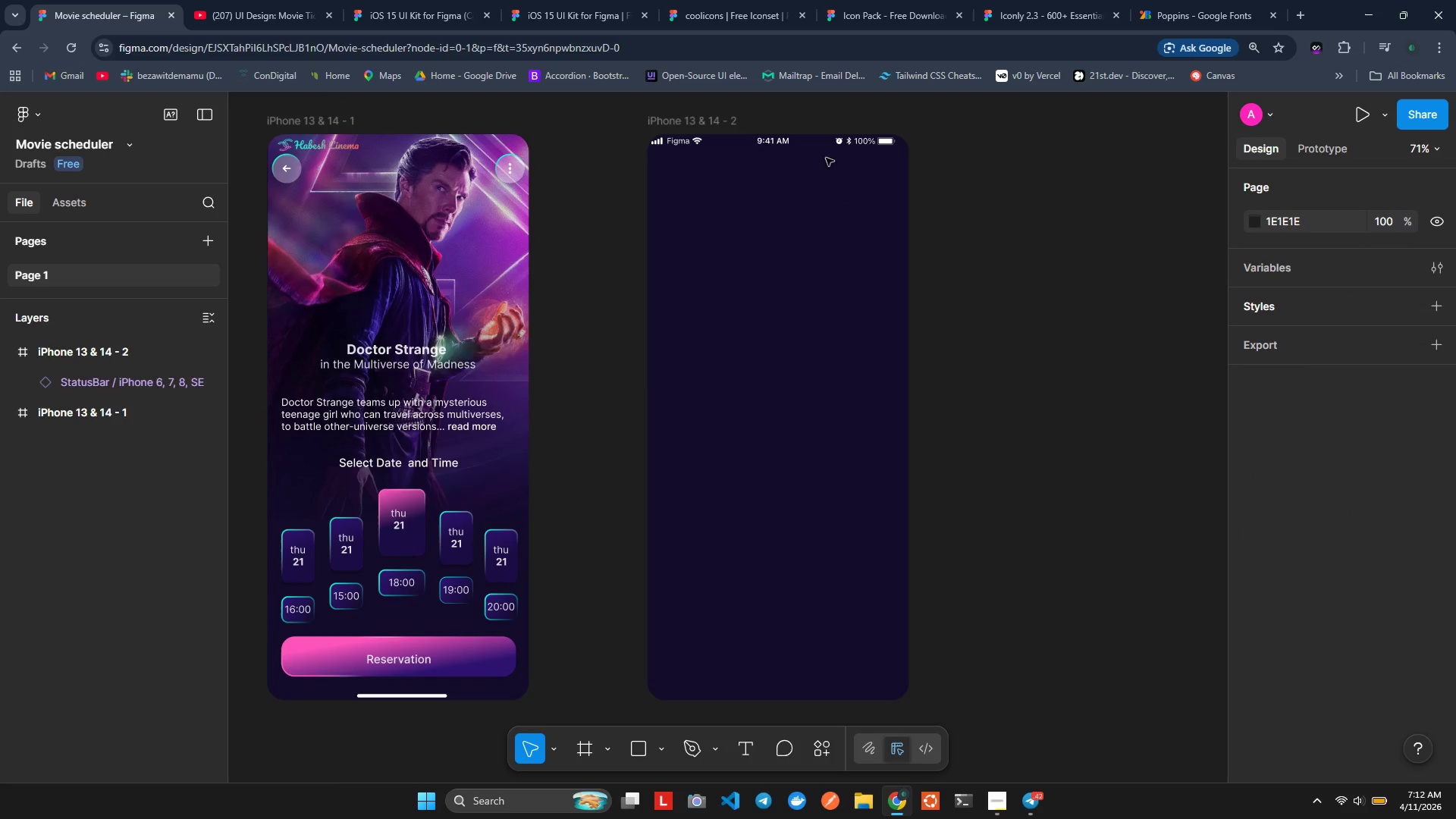 
left_click_drag(start_coordinate=[828, 141], to_coordinate=[831, 146])
 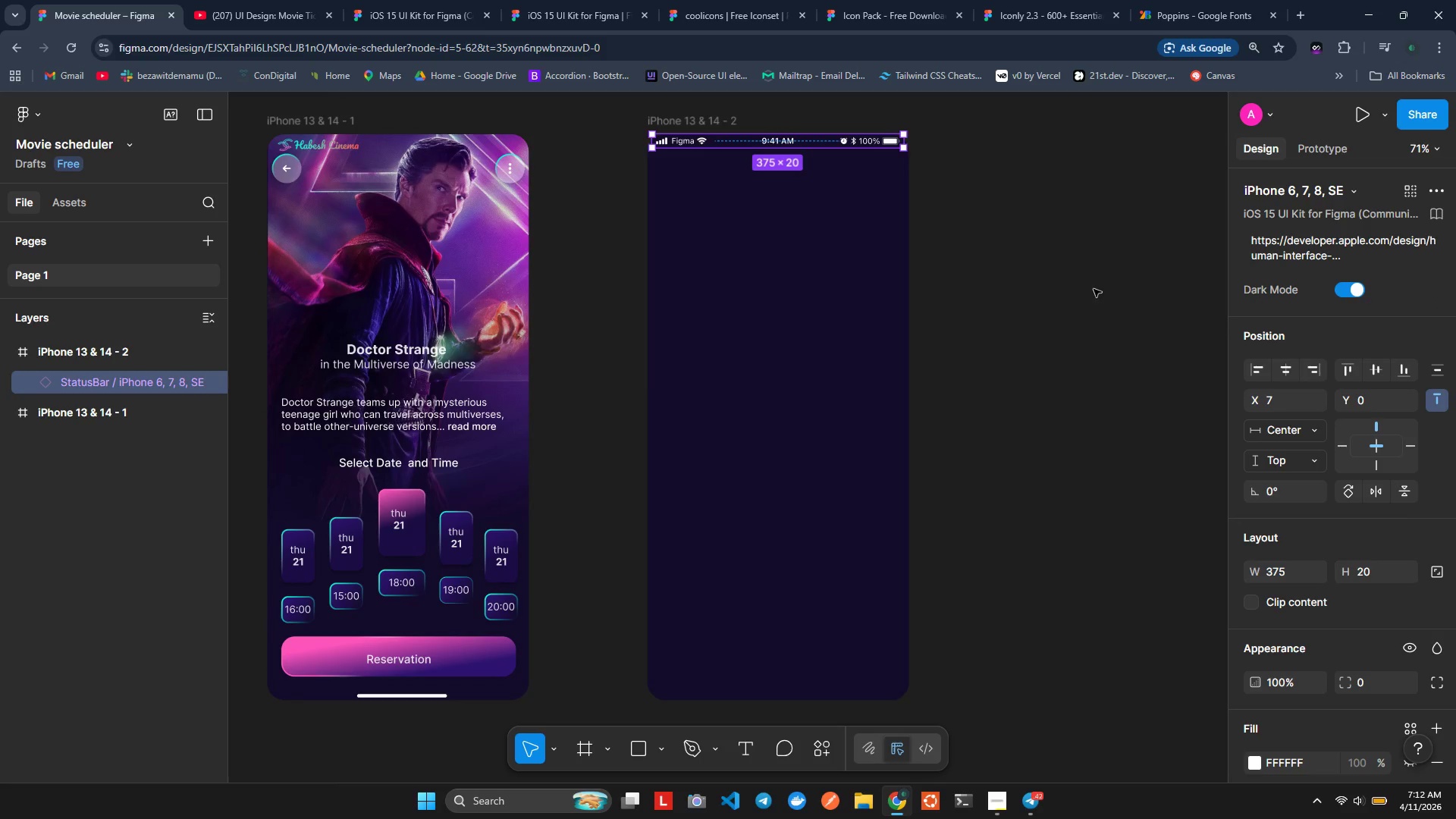 
left_click([1094, 289])
 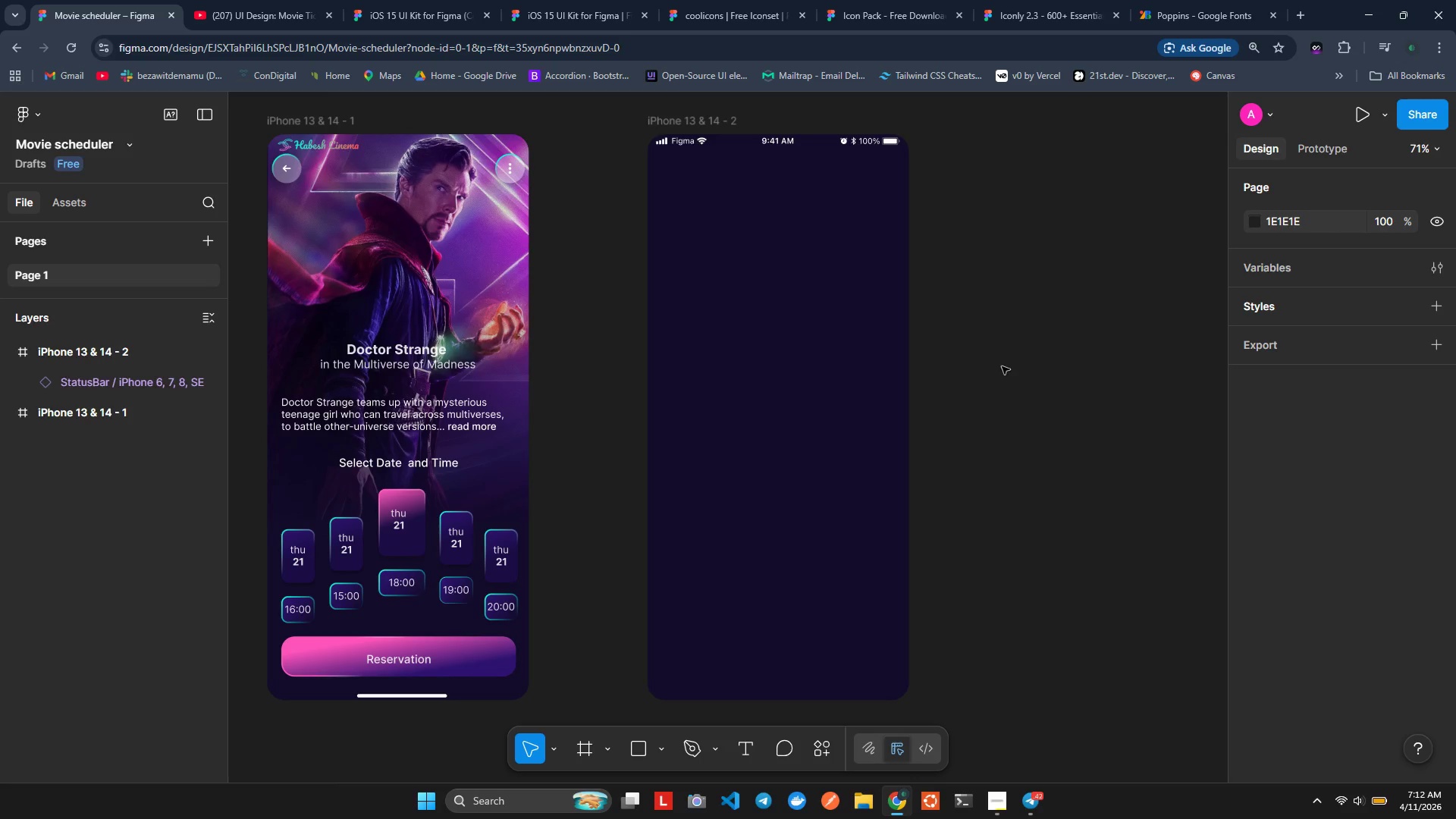 
scroll: coordinate [1002, 359], scroll_direction: up, amount: 1.0
 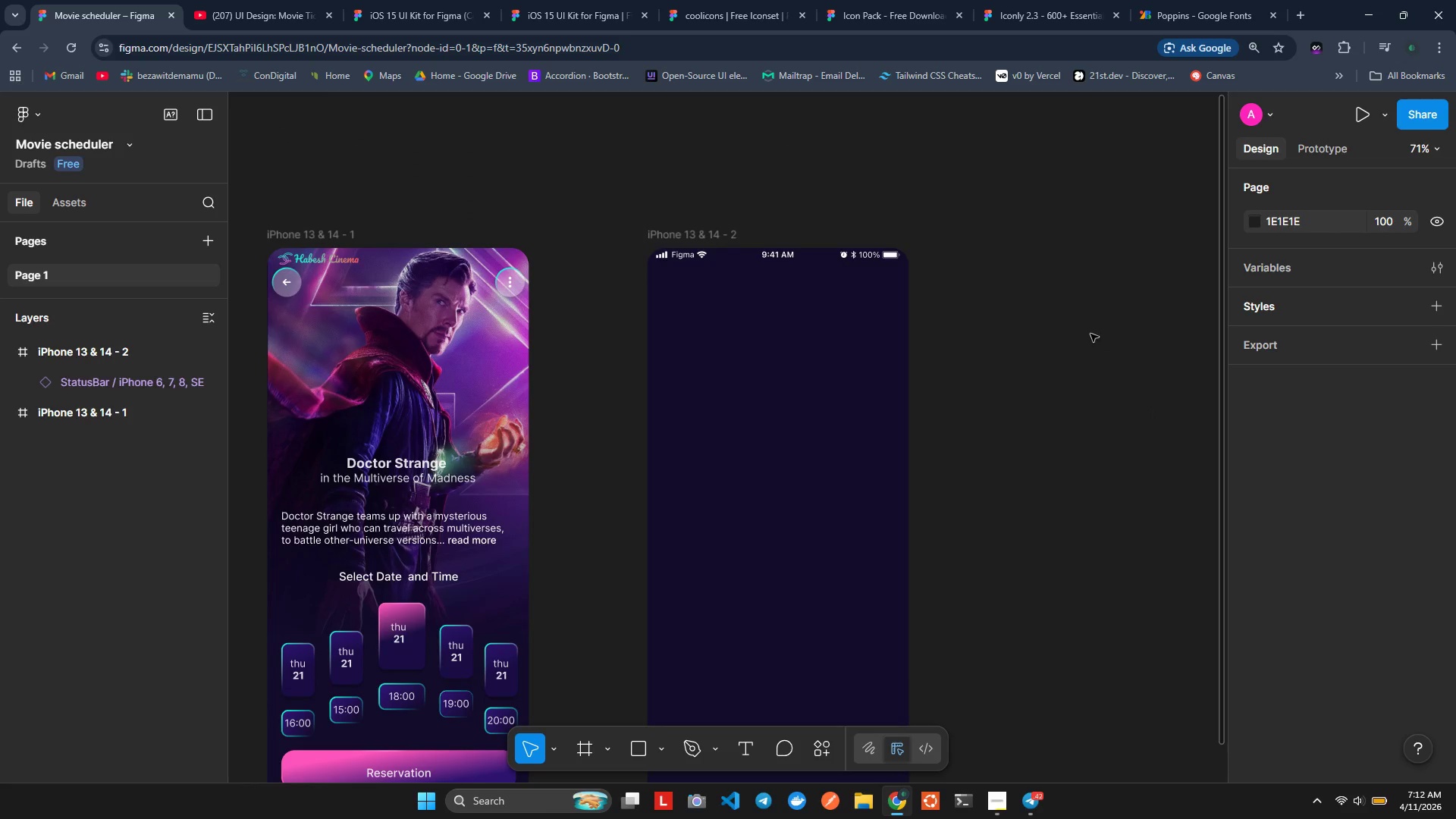 
wait(5.83)
 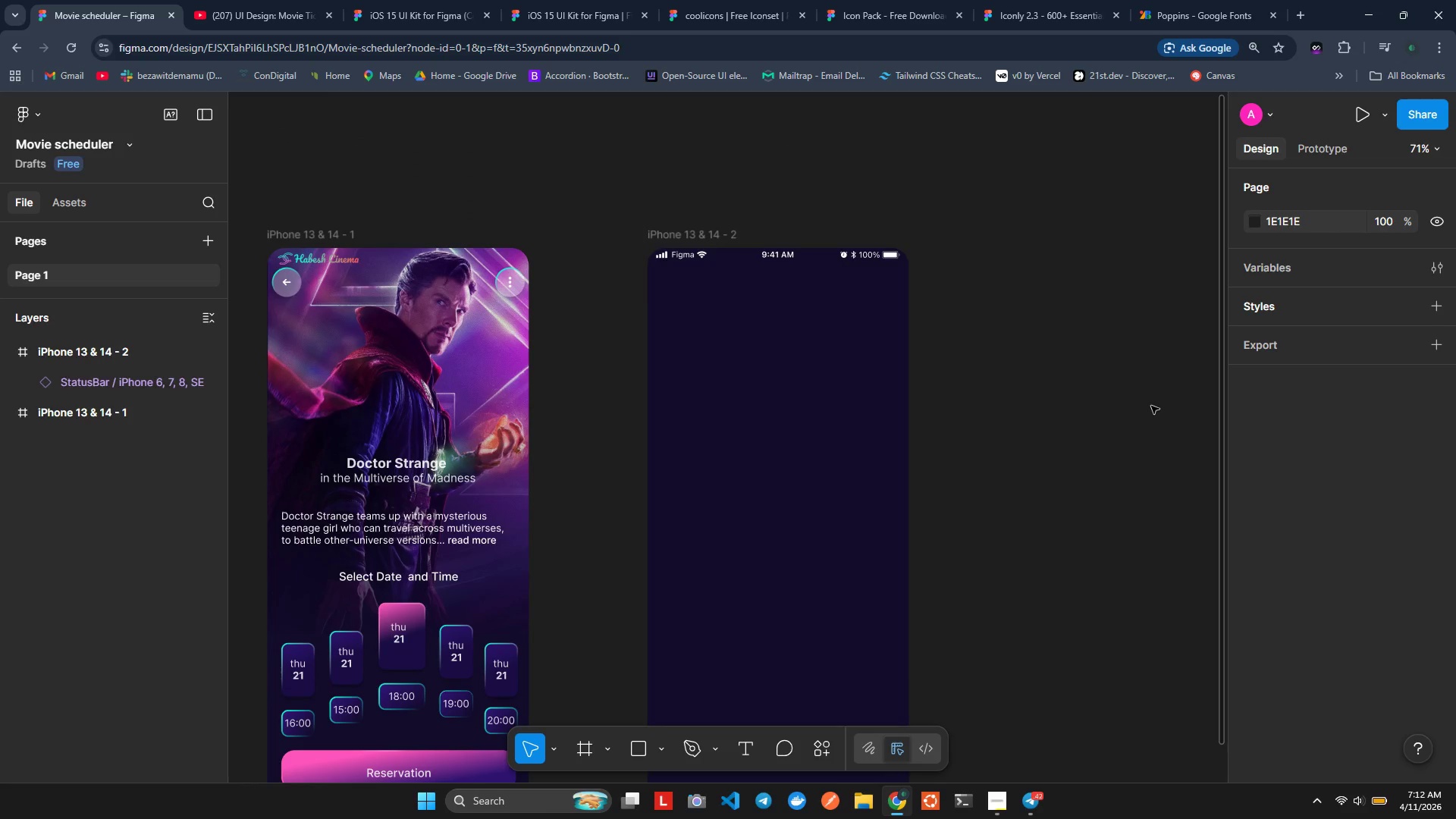 
left_click([1097, 377])
 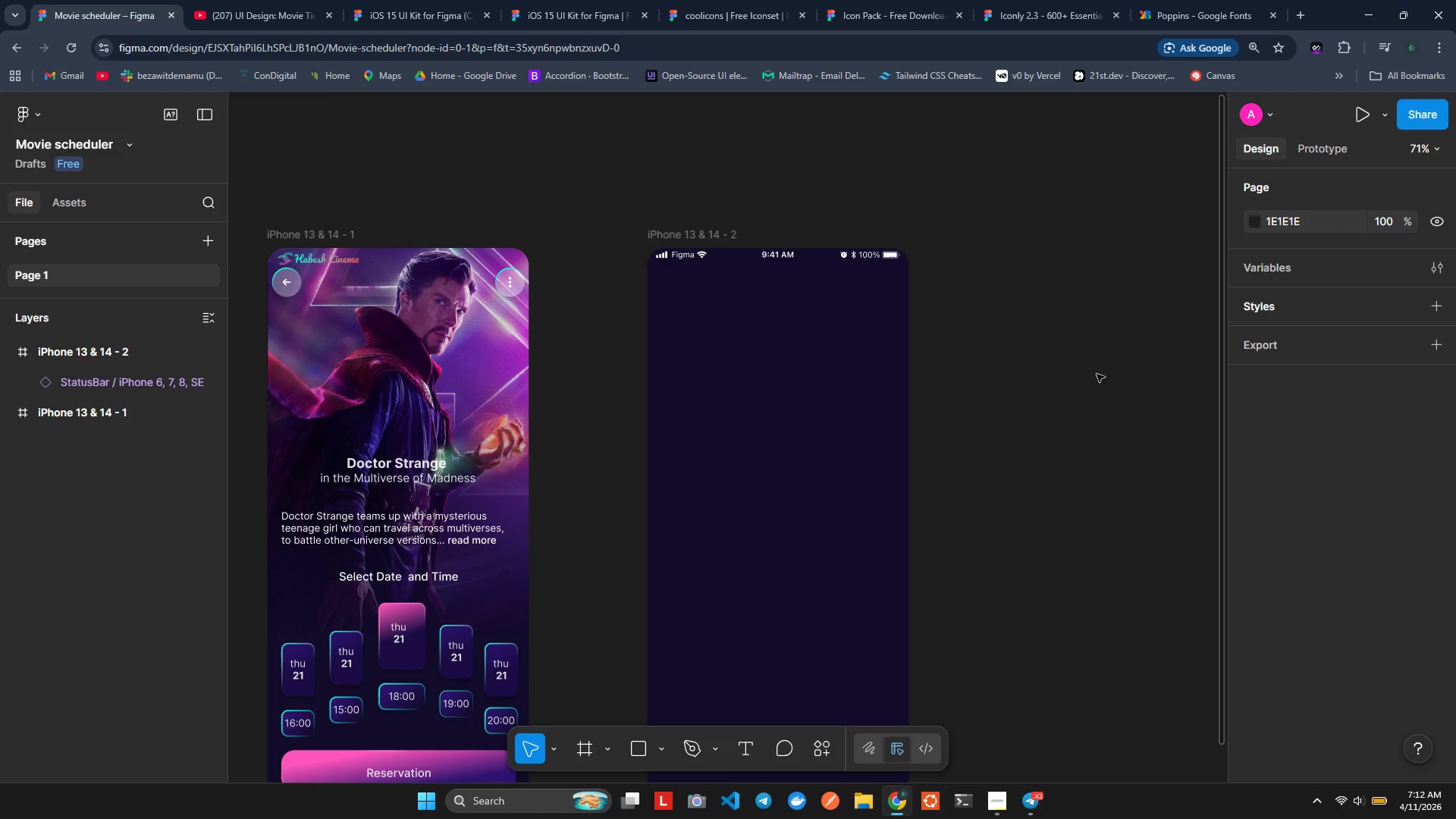 
wait(13.64)
 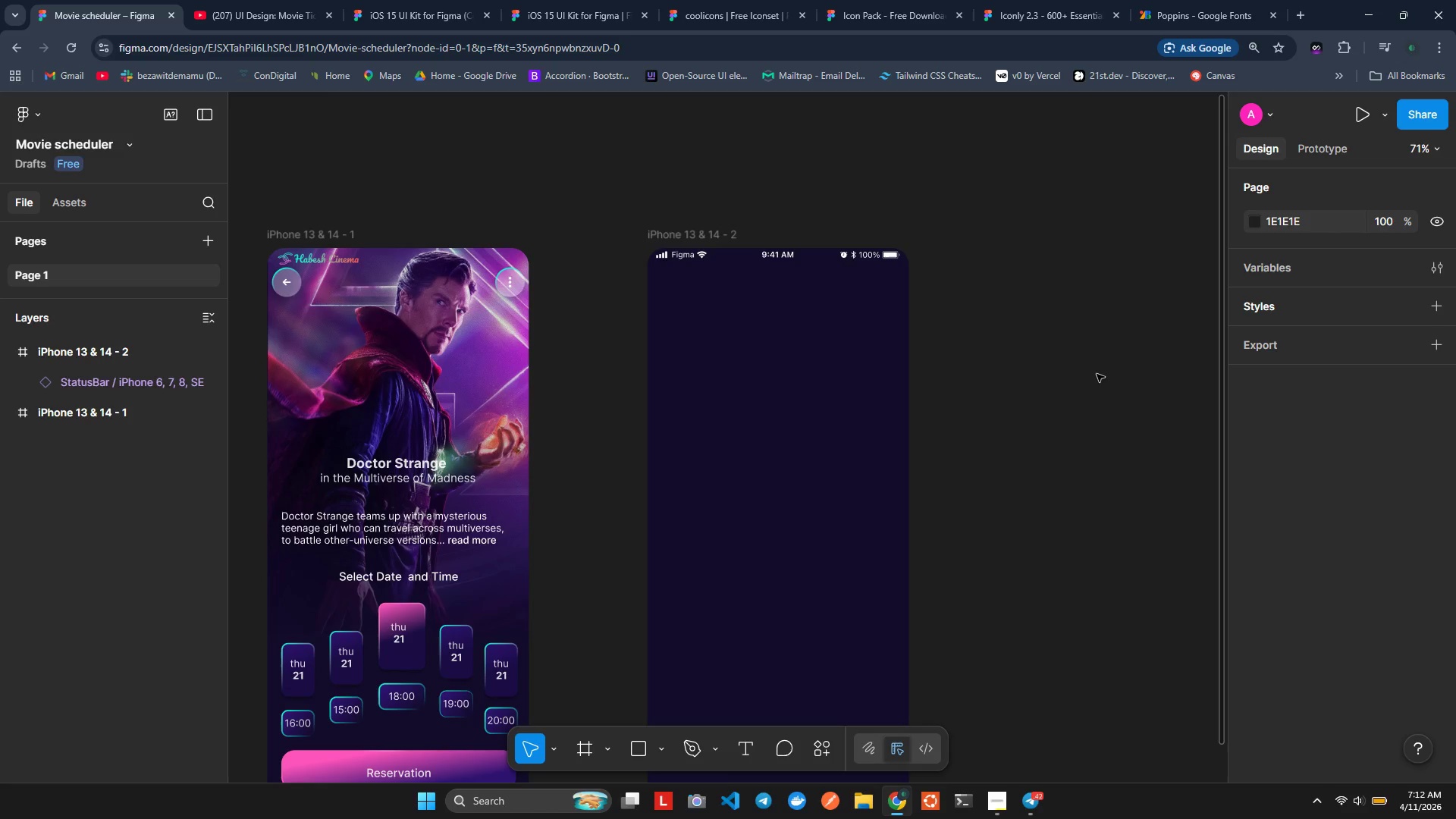 
left_click_drag(start_coordinate=[820, 261], to_coordinate=[820, 268])
 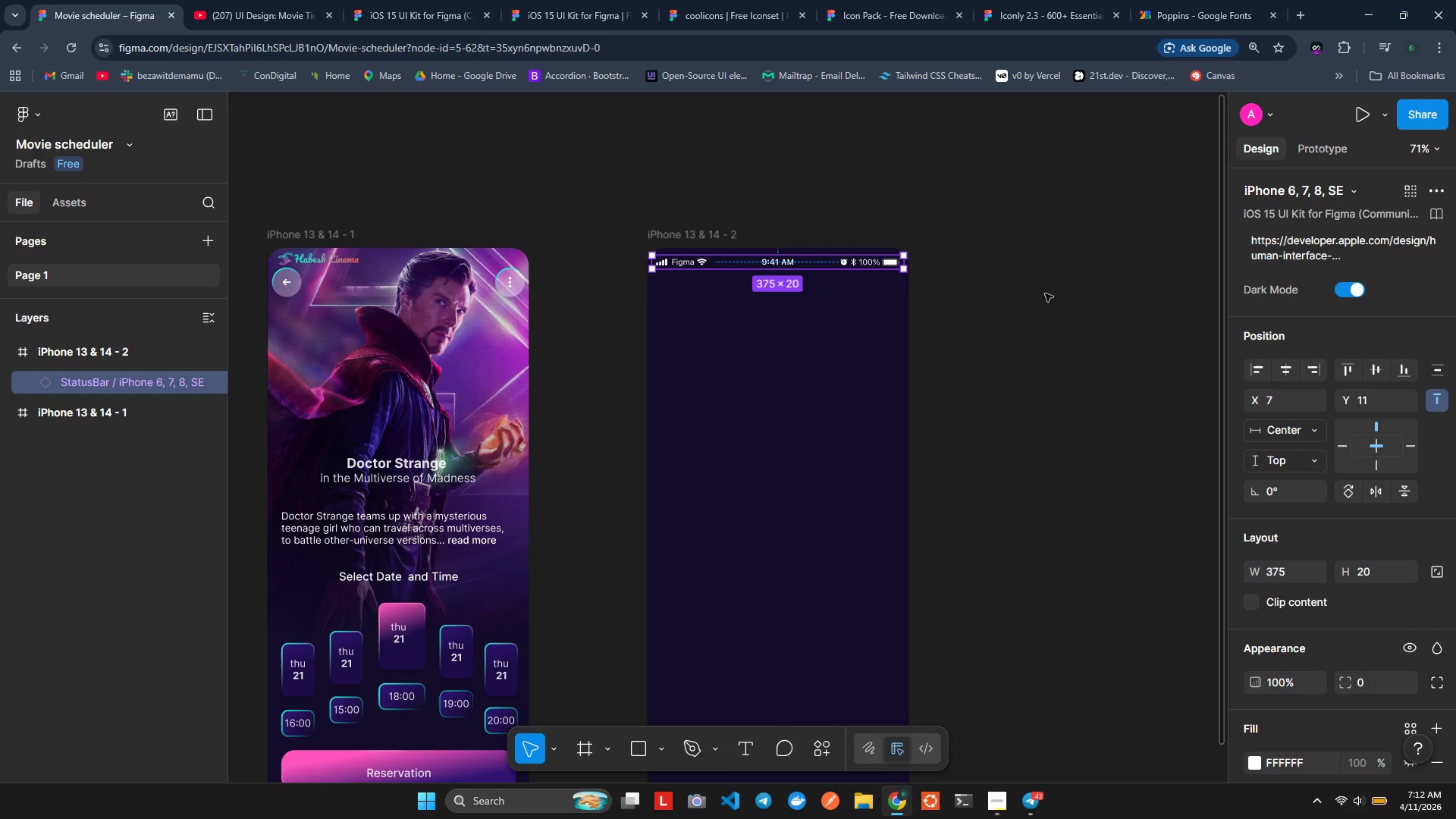 
left_click_drag(start_coordinate=[1046, 293], to_coordinate=[1050, 292])
 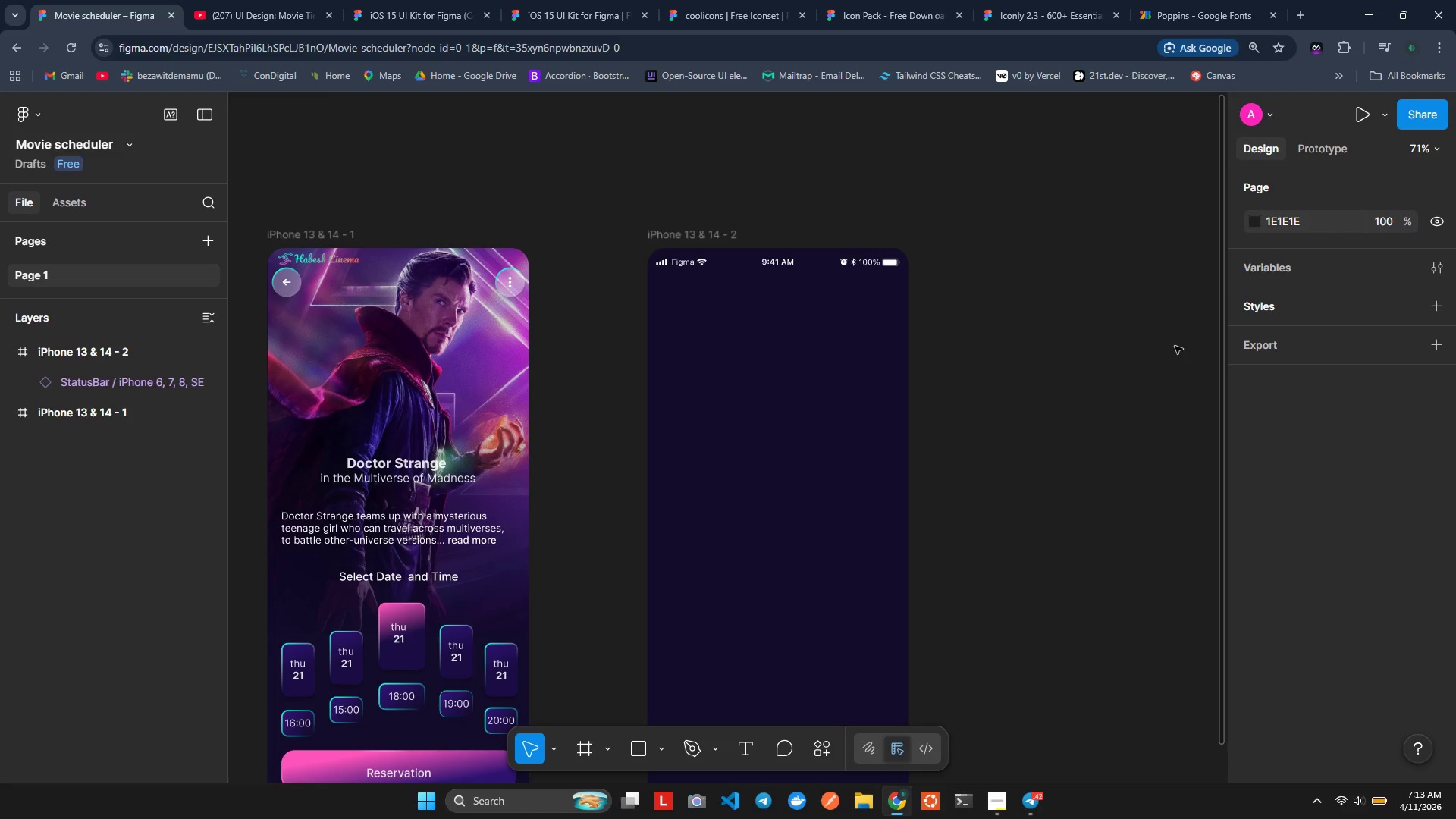 
wait(15.59)
 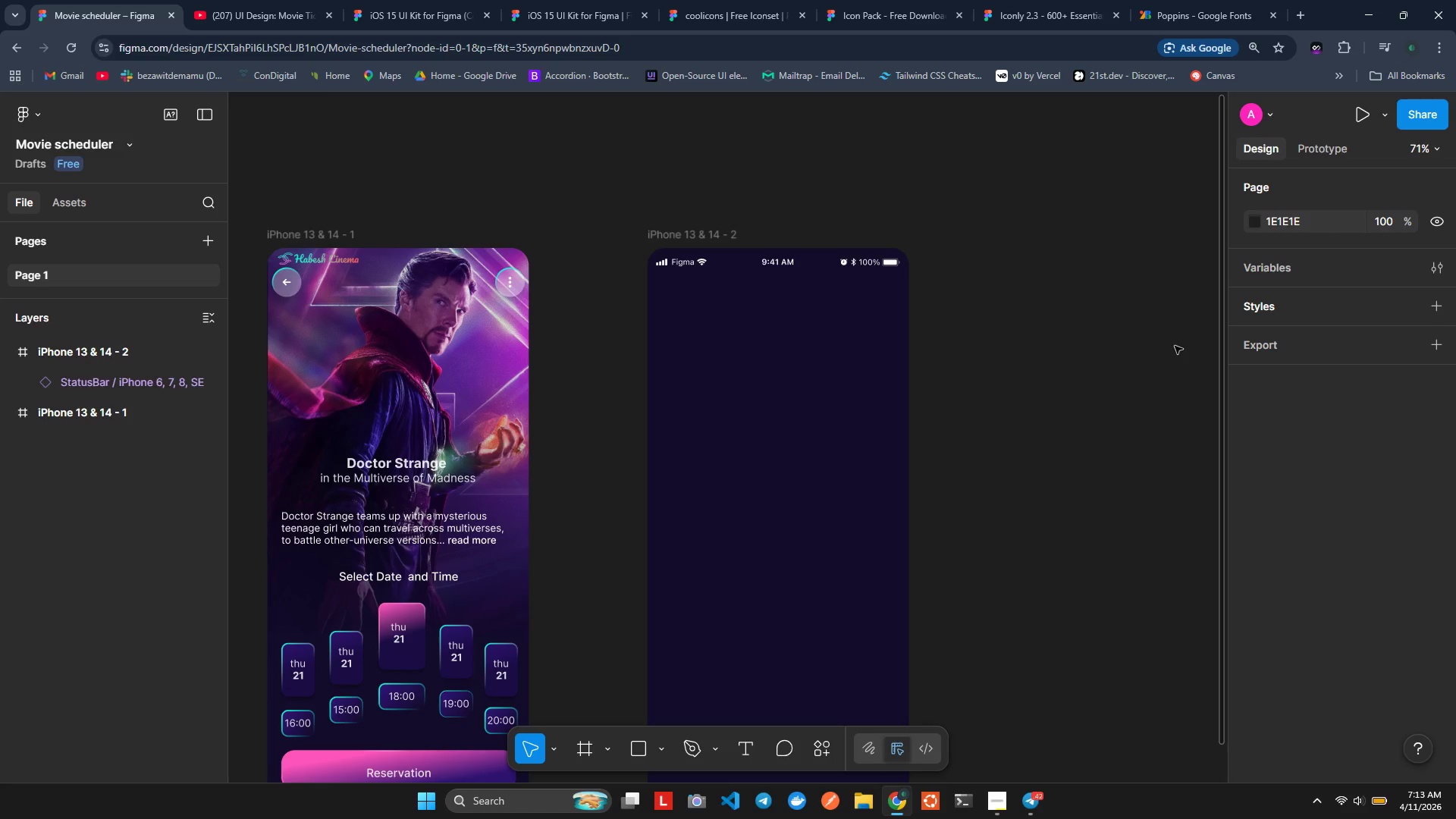 
left_click([287, 289])
 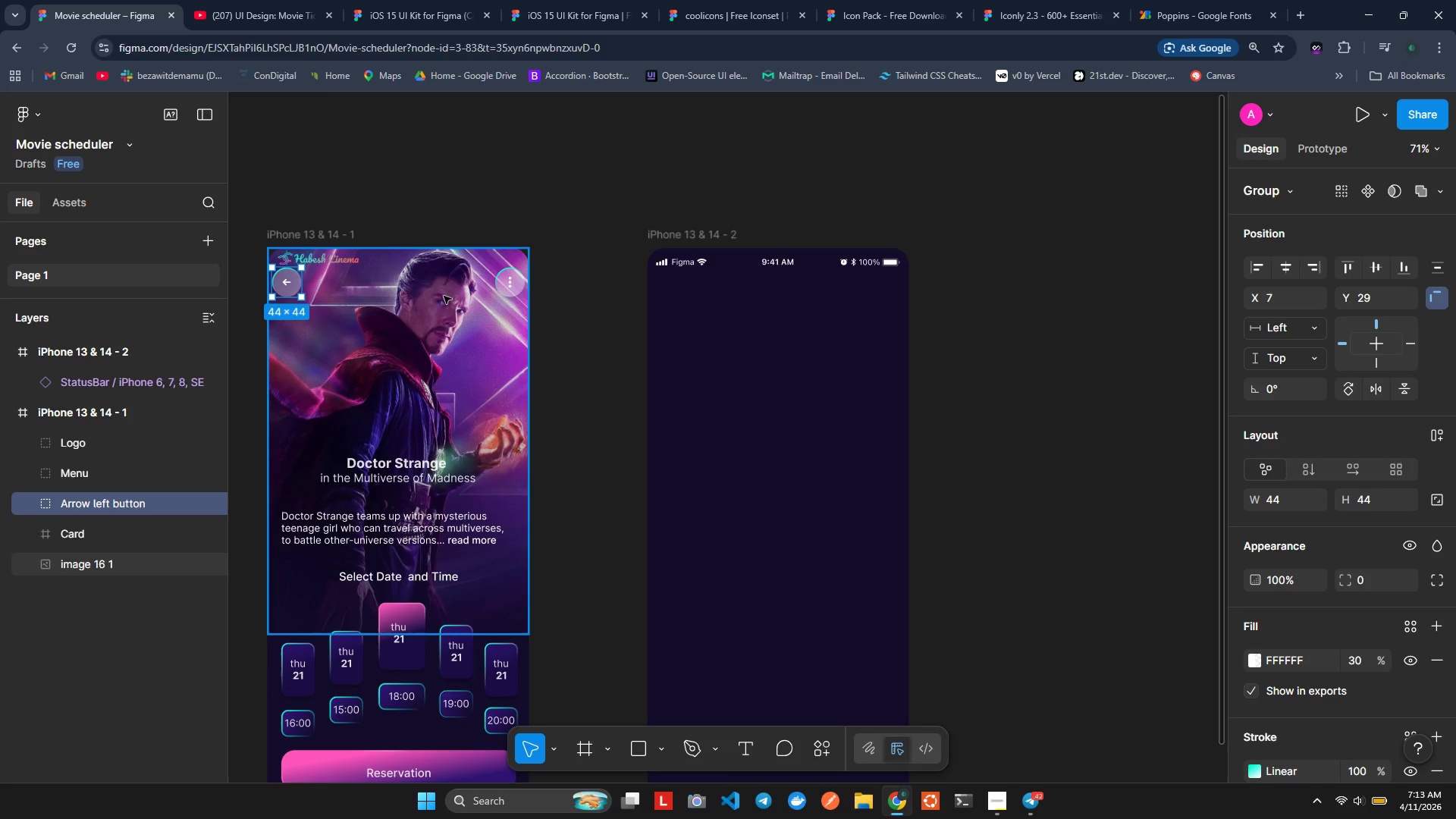 
hold_key(key=ControlLeft, duration=0.95)
 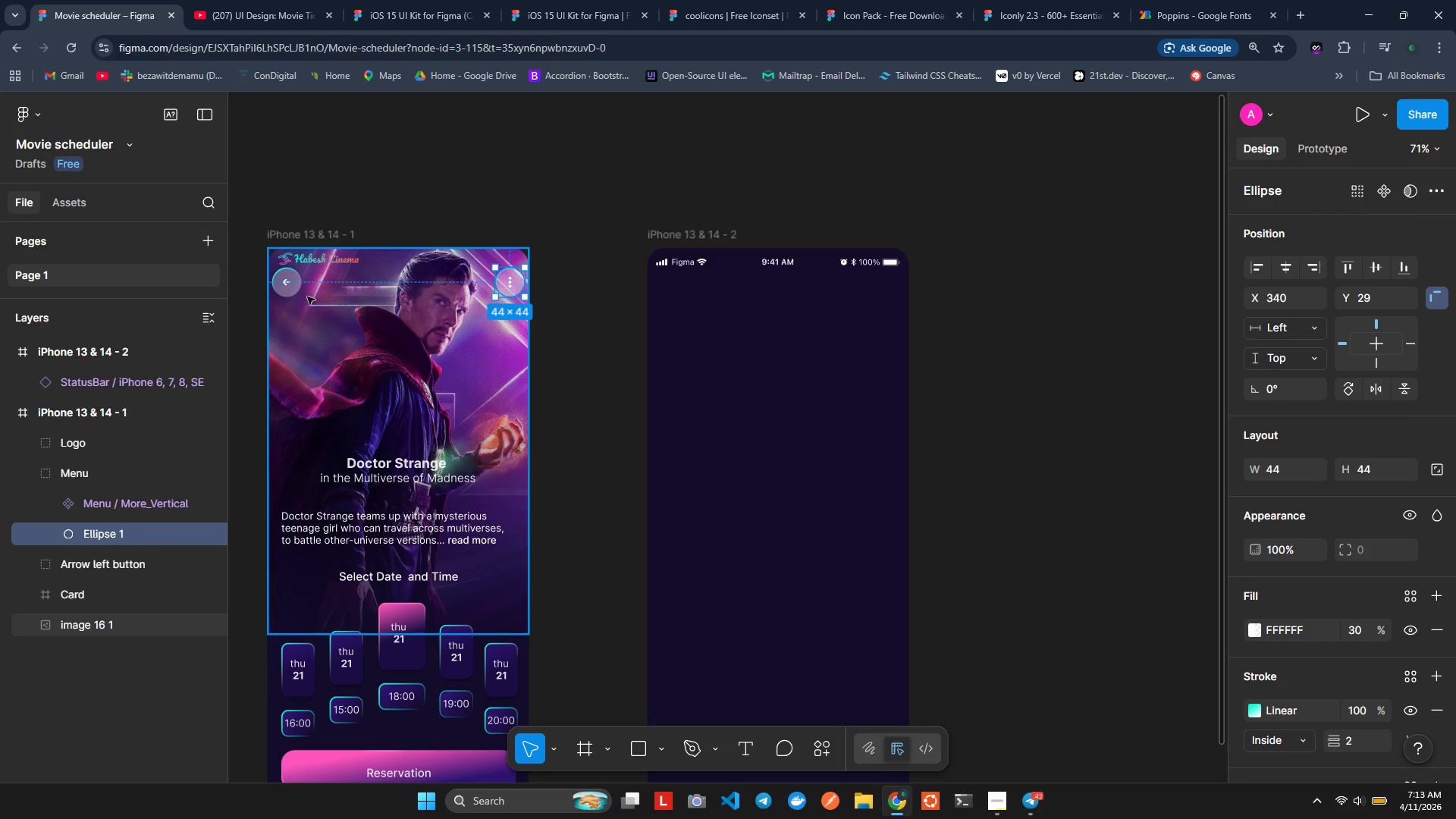 
hold_key(key=ShiftLeft, duration=0.72)
left_click([293, 287])
 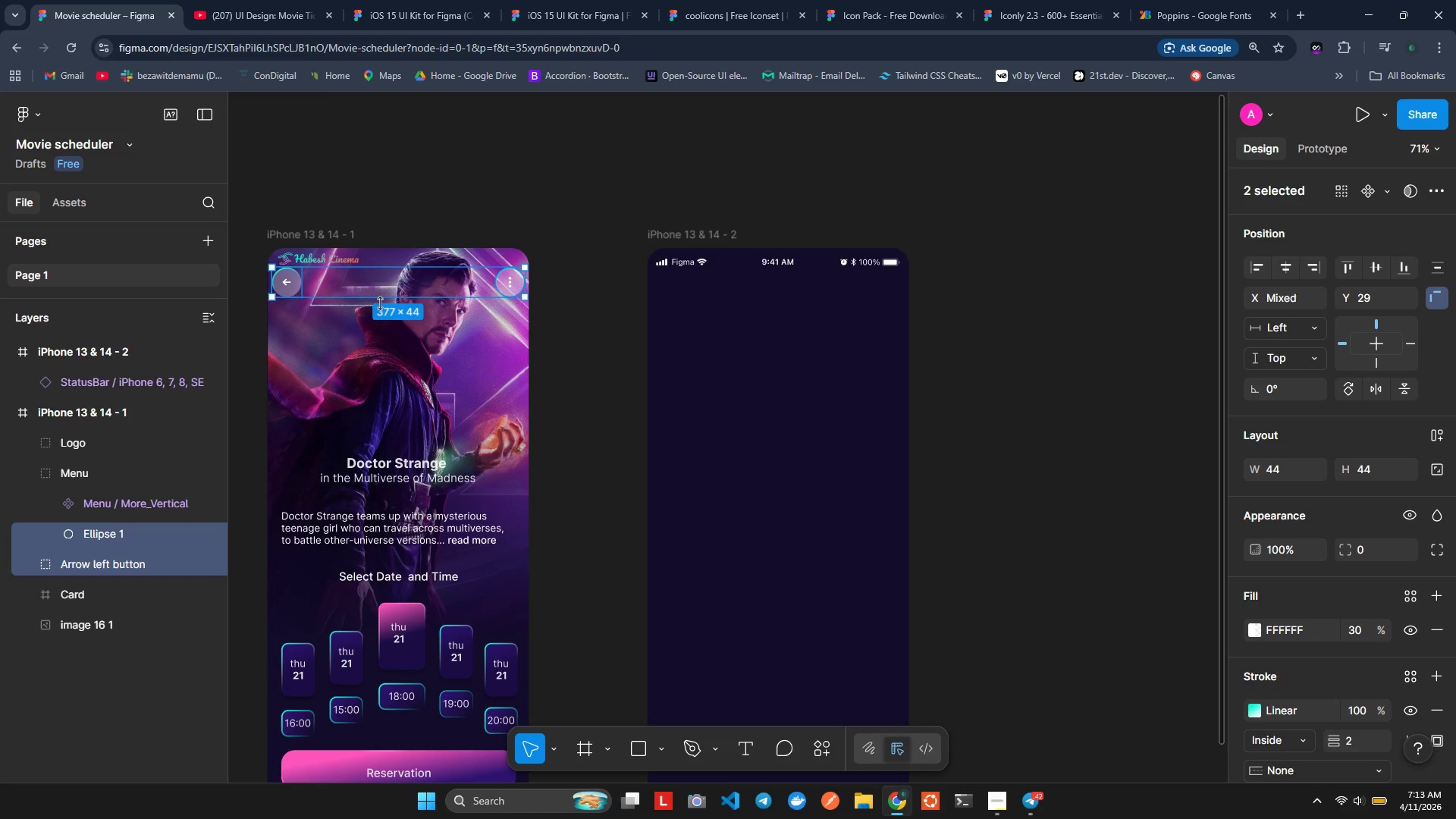 
hold_key(key=AltLeft, duration=1.5)
left_click_drag(start_coordinate=[366, 281], to_coordinate=[750, 302])
 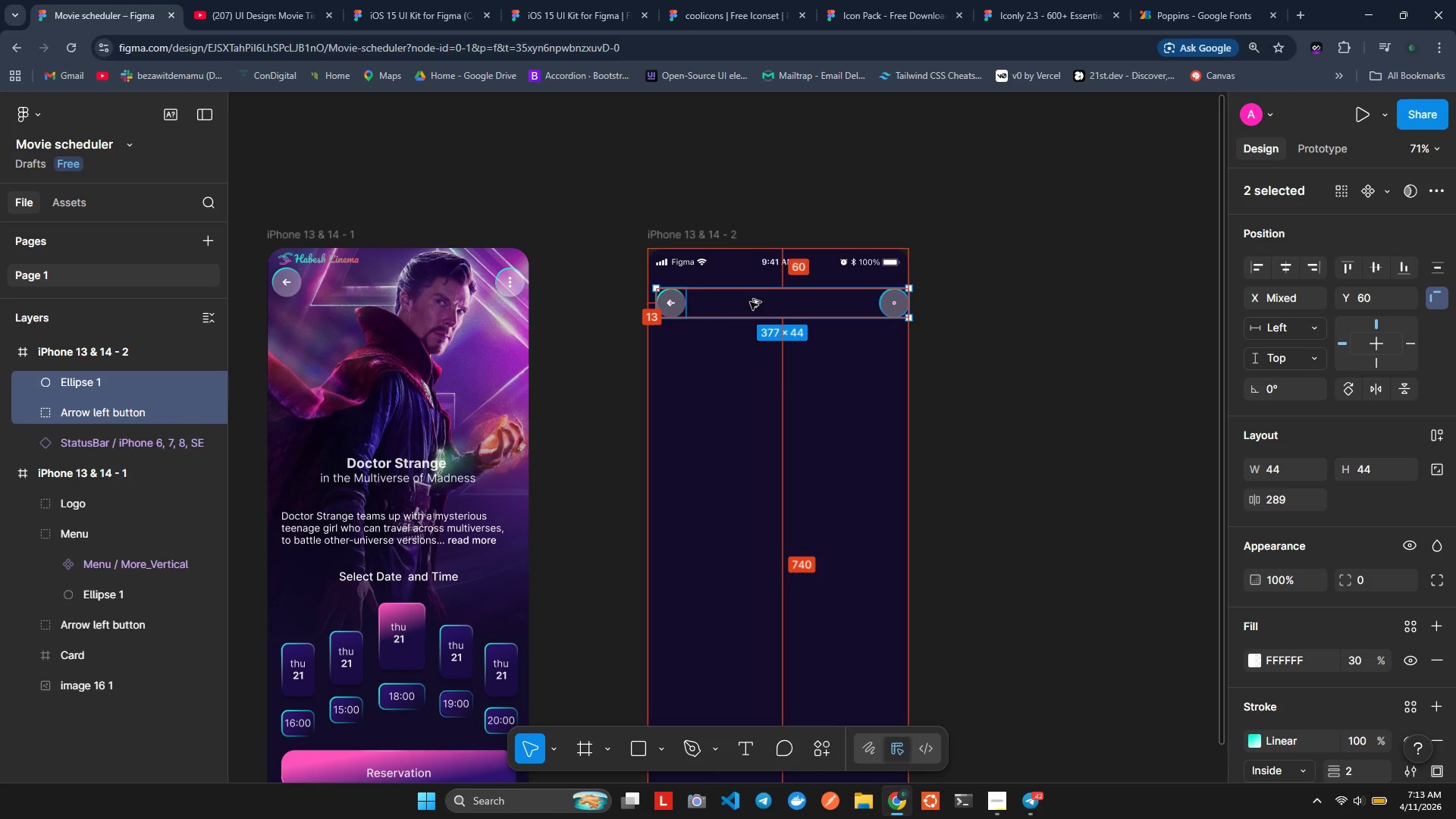 
hold_key(key=AltLeft, duration=1.51)
left_click_drag(start_coordinate=[750, 302], to_coordinate=[748, 325])
 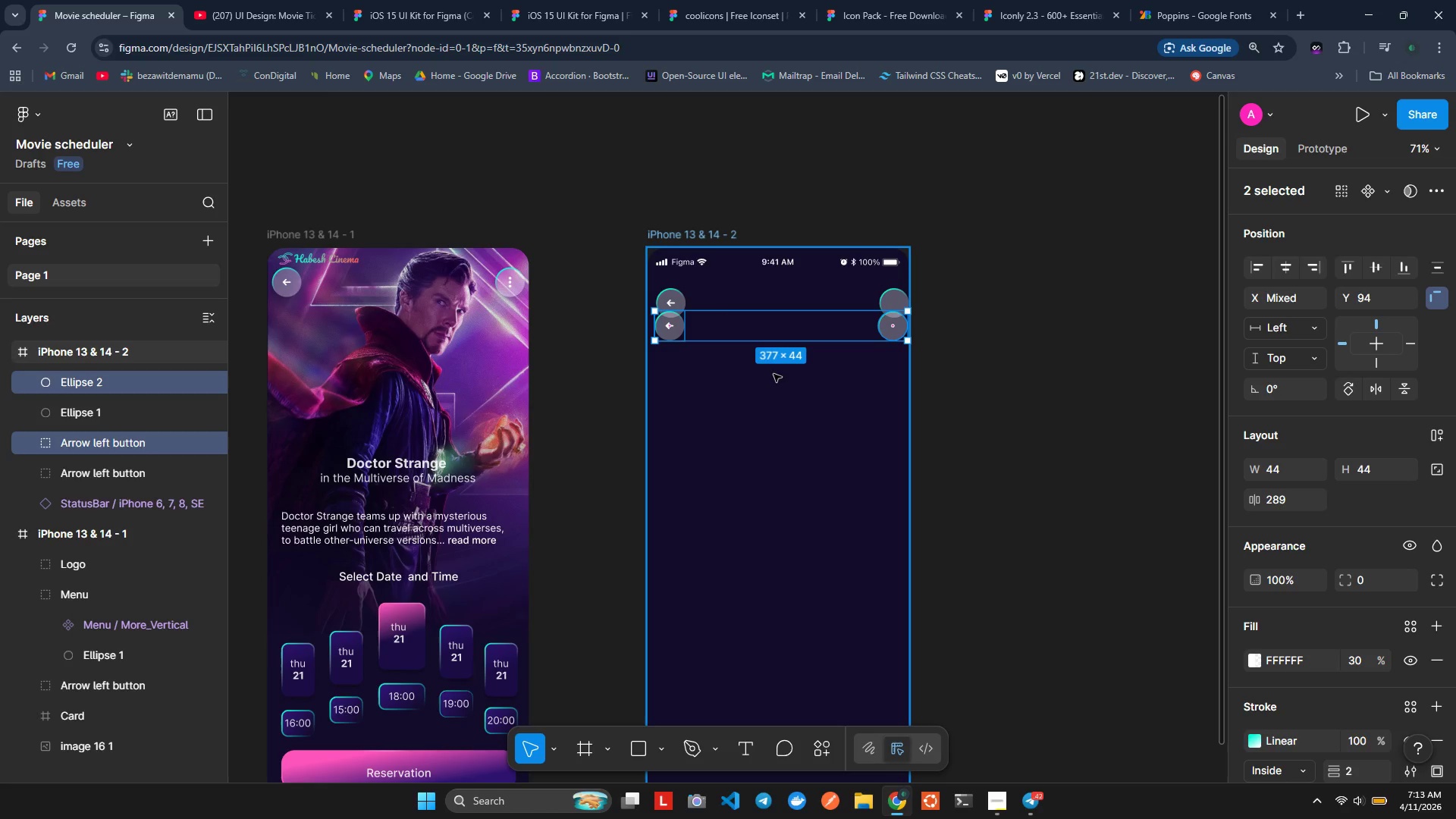 
hold_key(key=AltLeft, duration=1.5)
 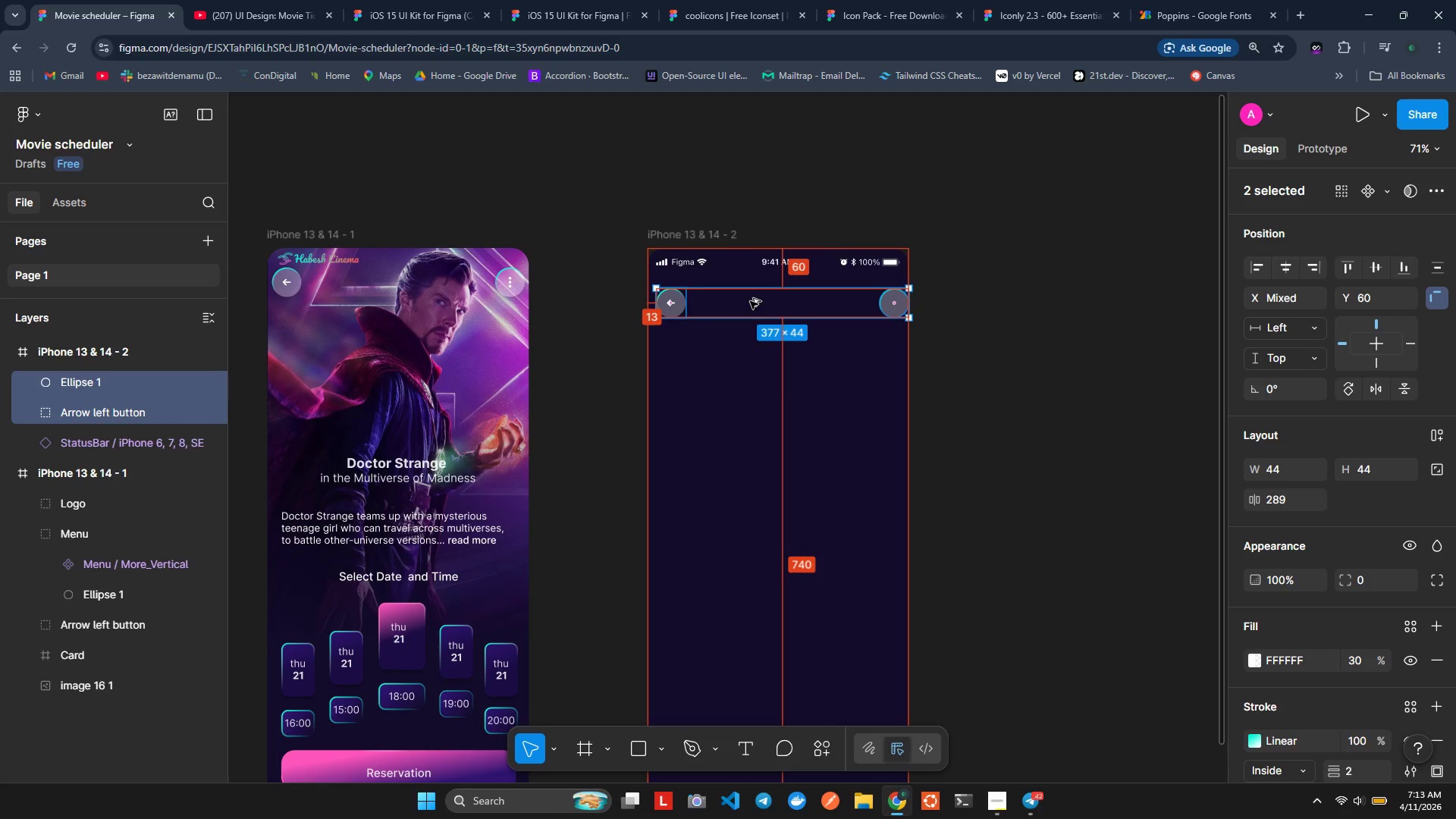 
hold_key(key=AltLeft, duration=1.52)
 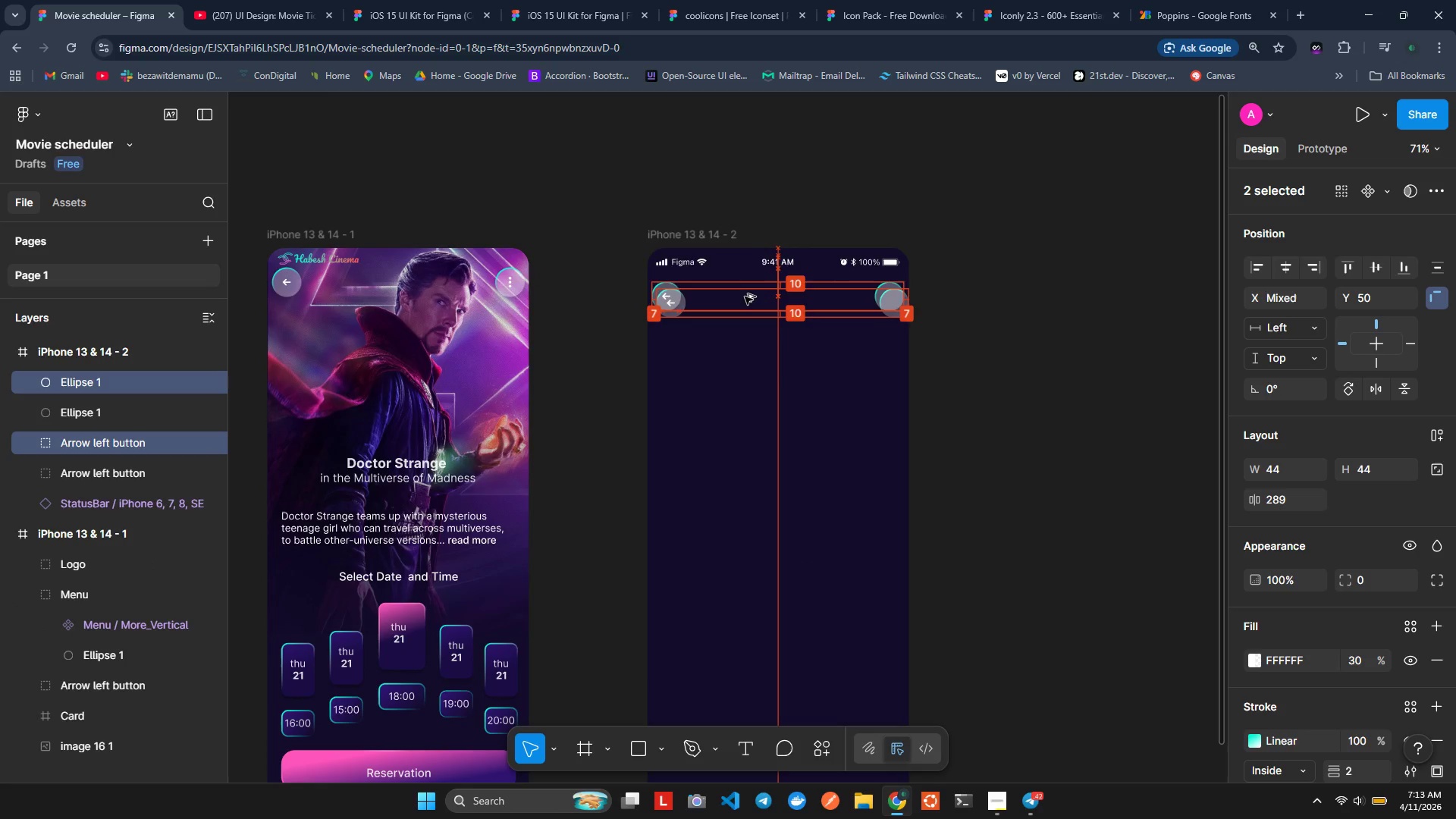 
hold_key(key=AltLeft, duration=1.52)
 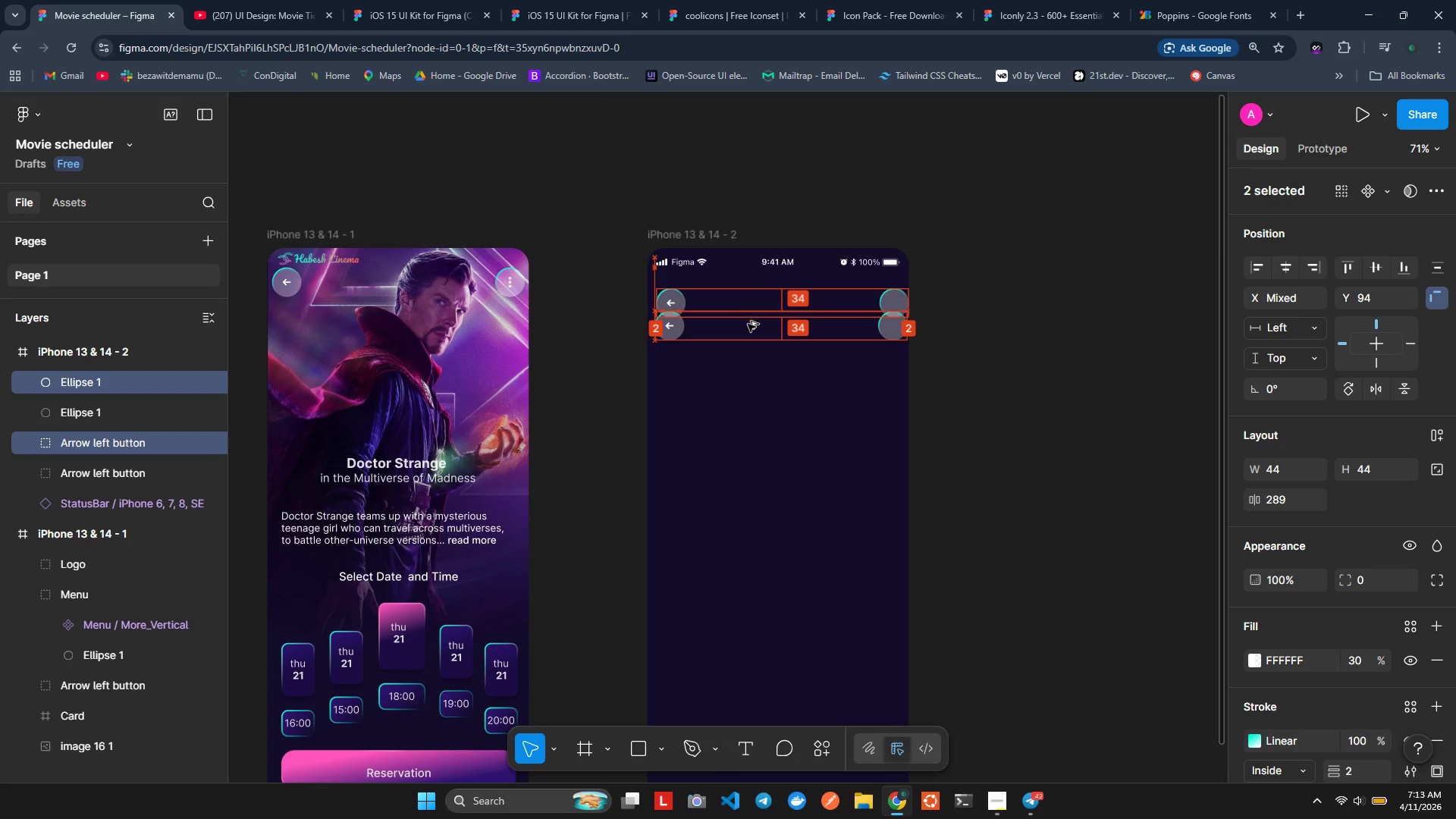 
hold_key(key=AltLeft, duration=1.11)
 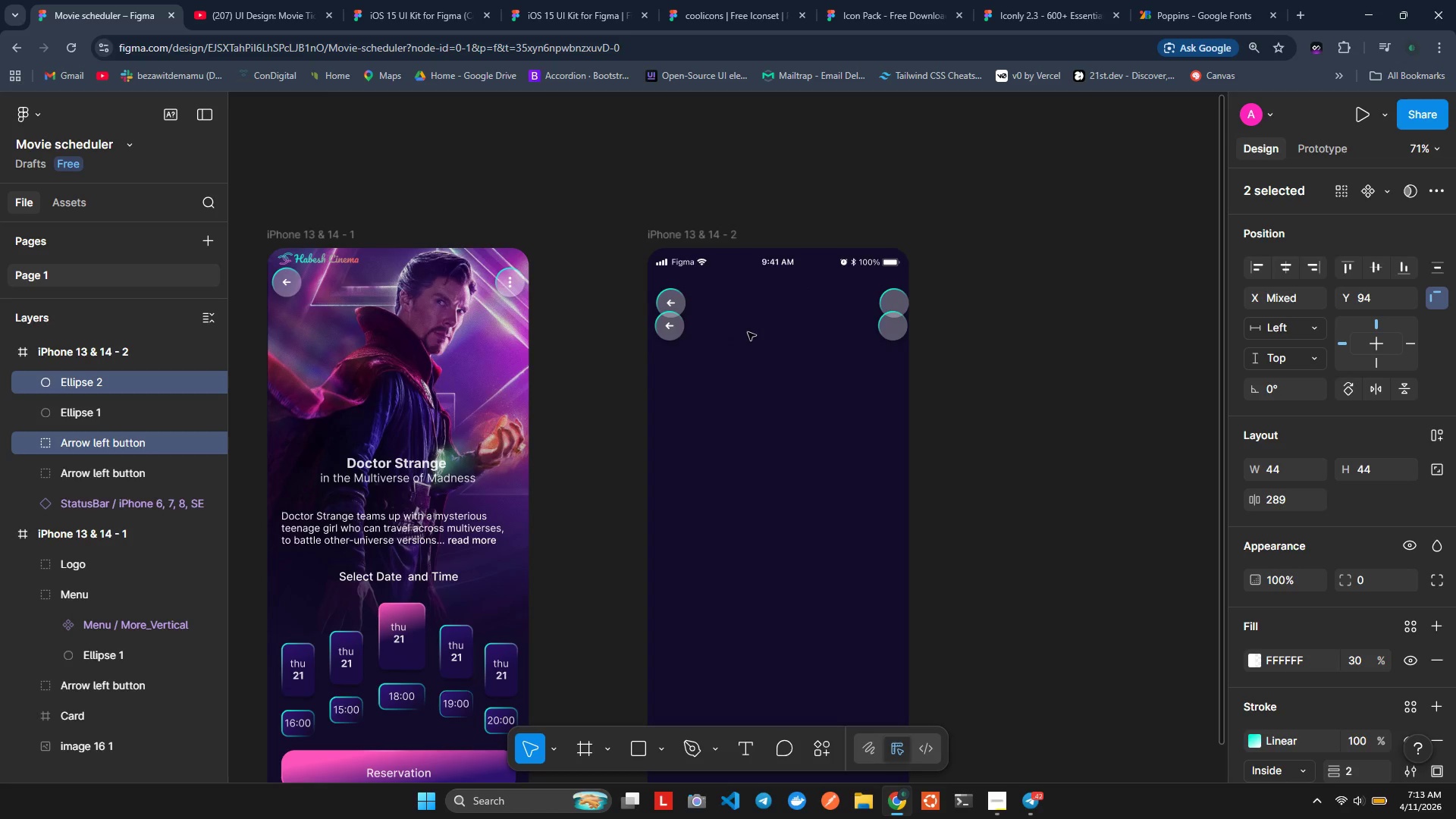 
key(Control+Z)
 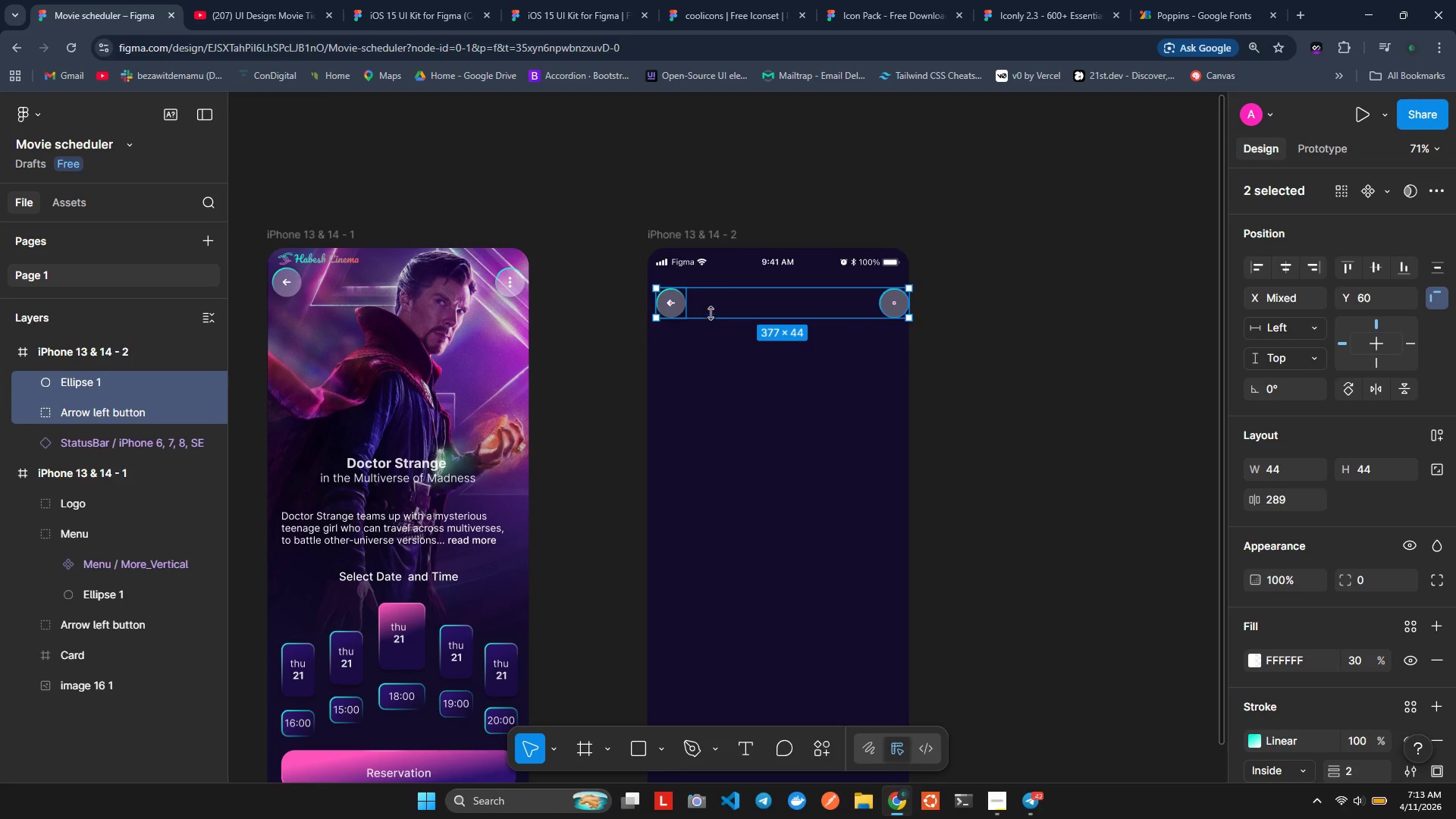 
left_click_drag(start_coordinate=[714, 315], to_coordinate=[709, 356])
 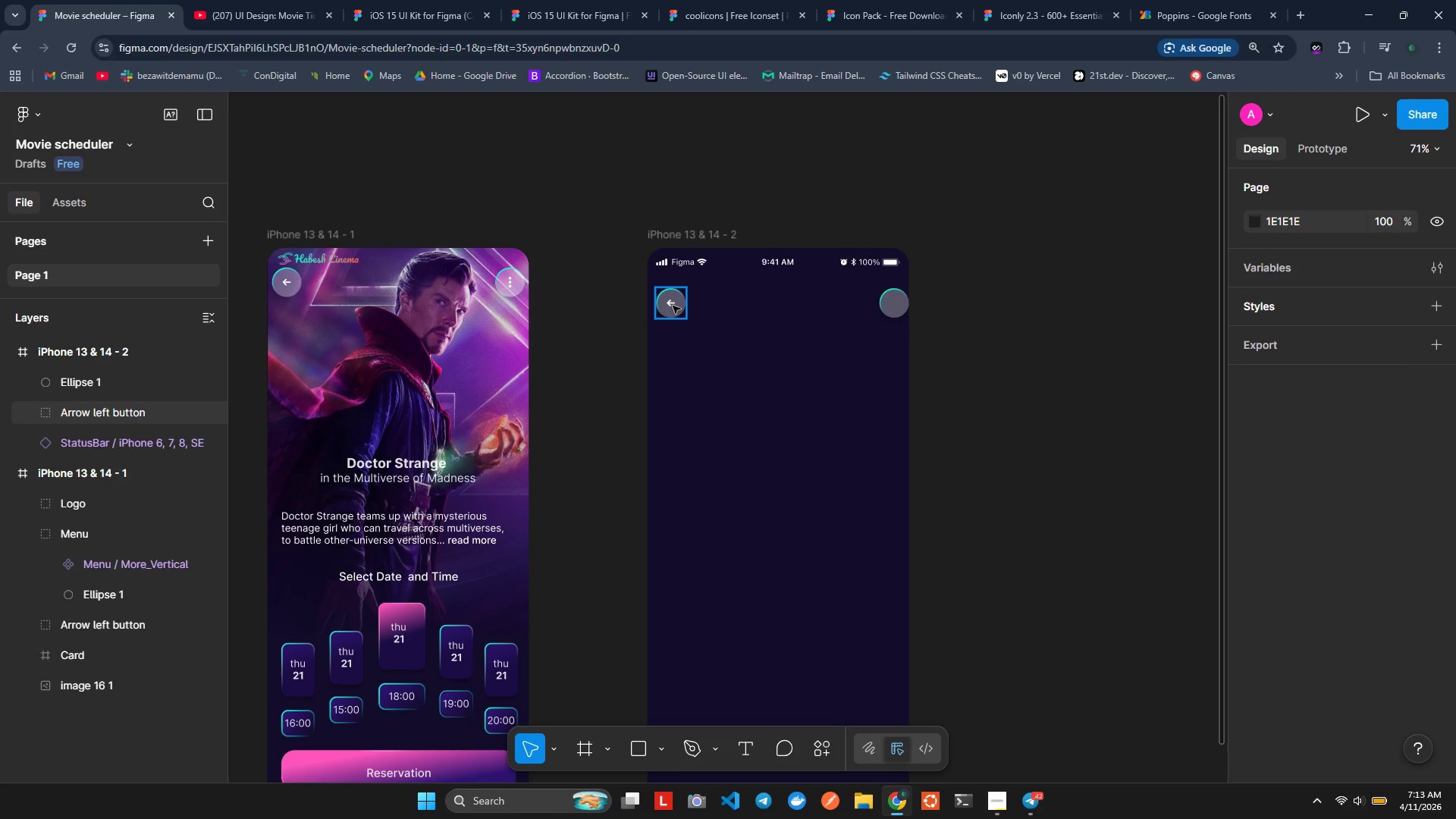 
key(Control+Z)
 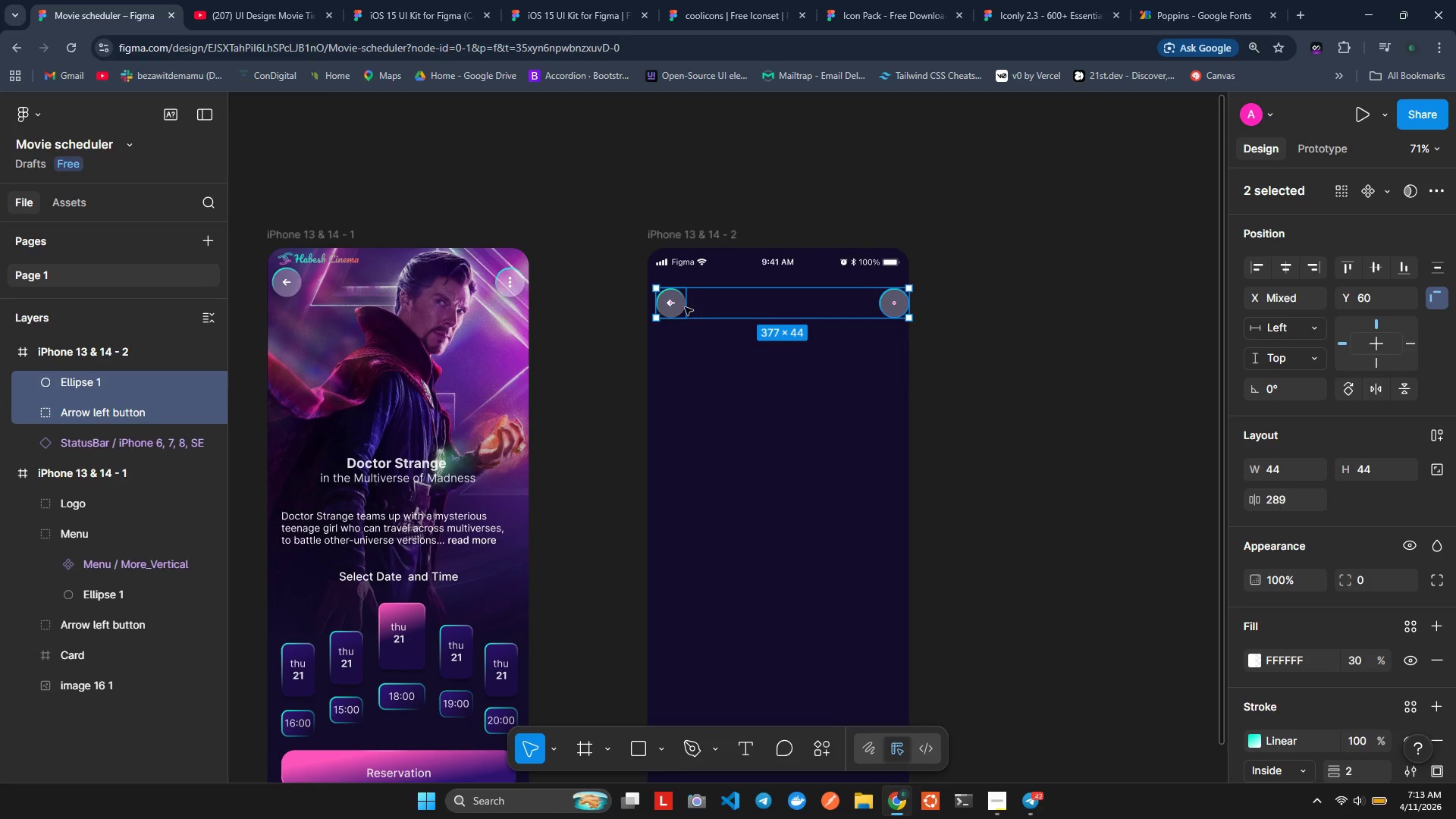 
left_click_drag(start_coordinate=[680, 307], to_coordinate=[681, 312])
 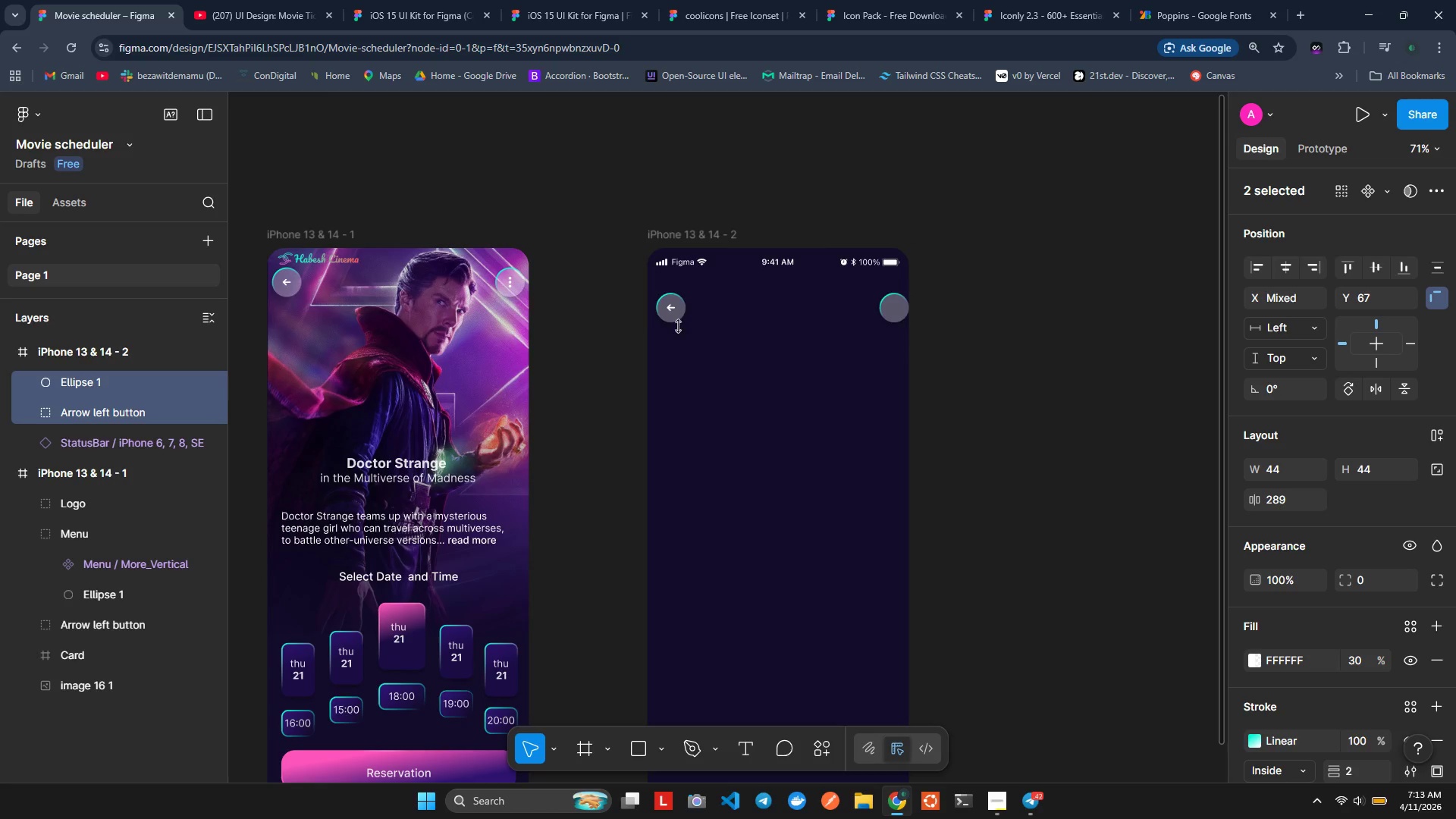 
key(Control+Z)
 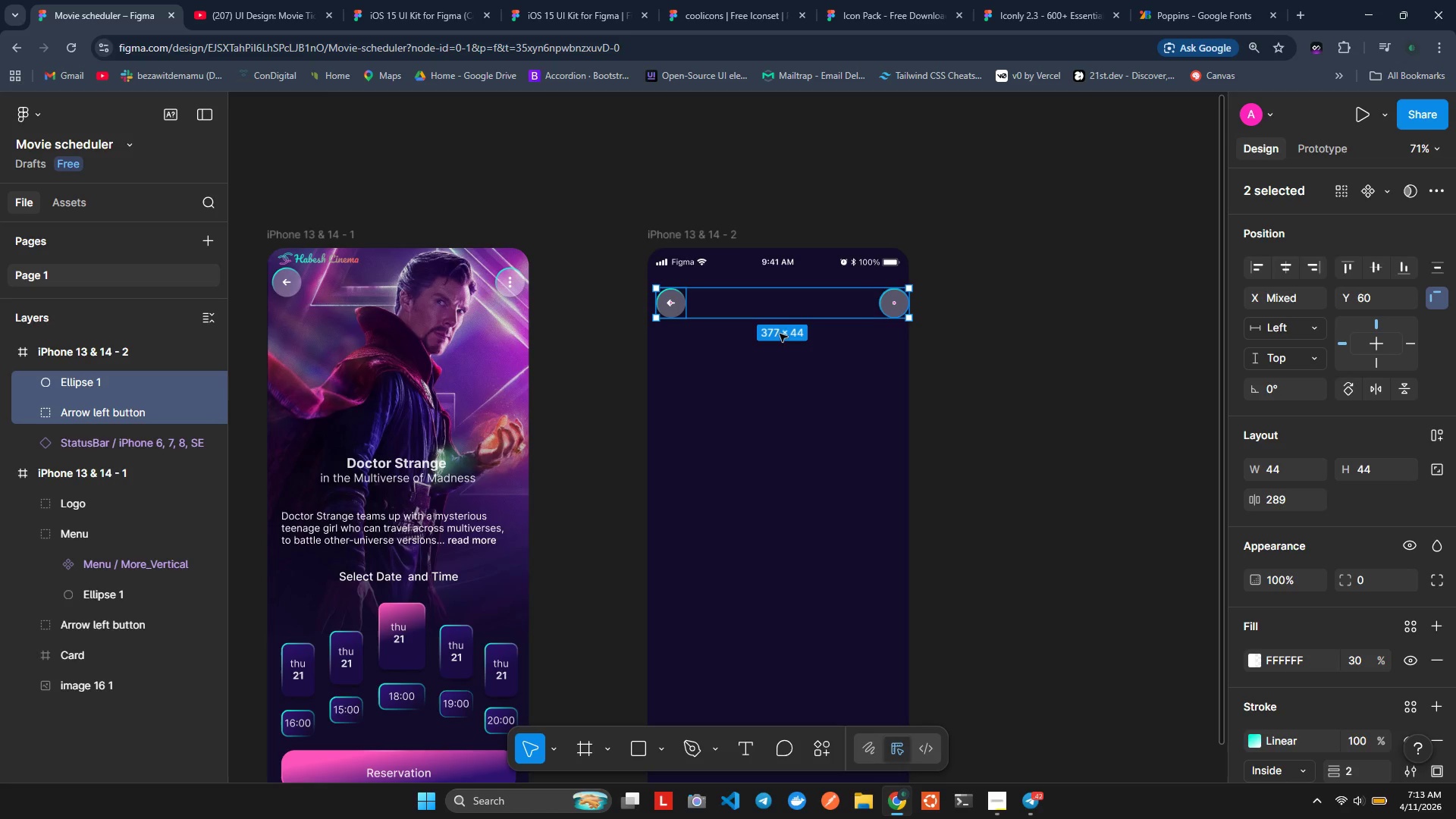 
key(Control+Z)
 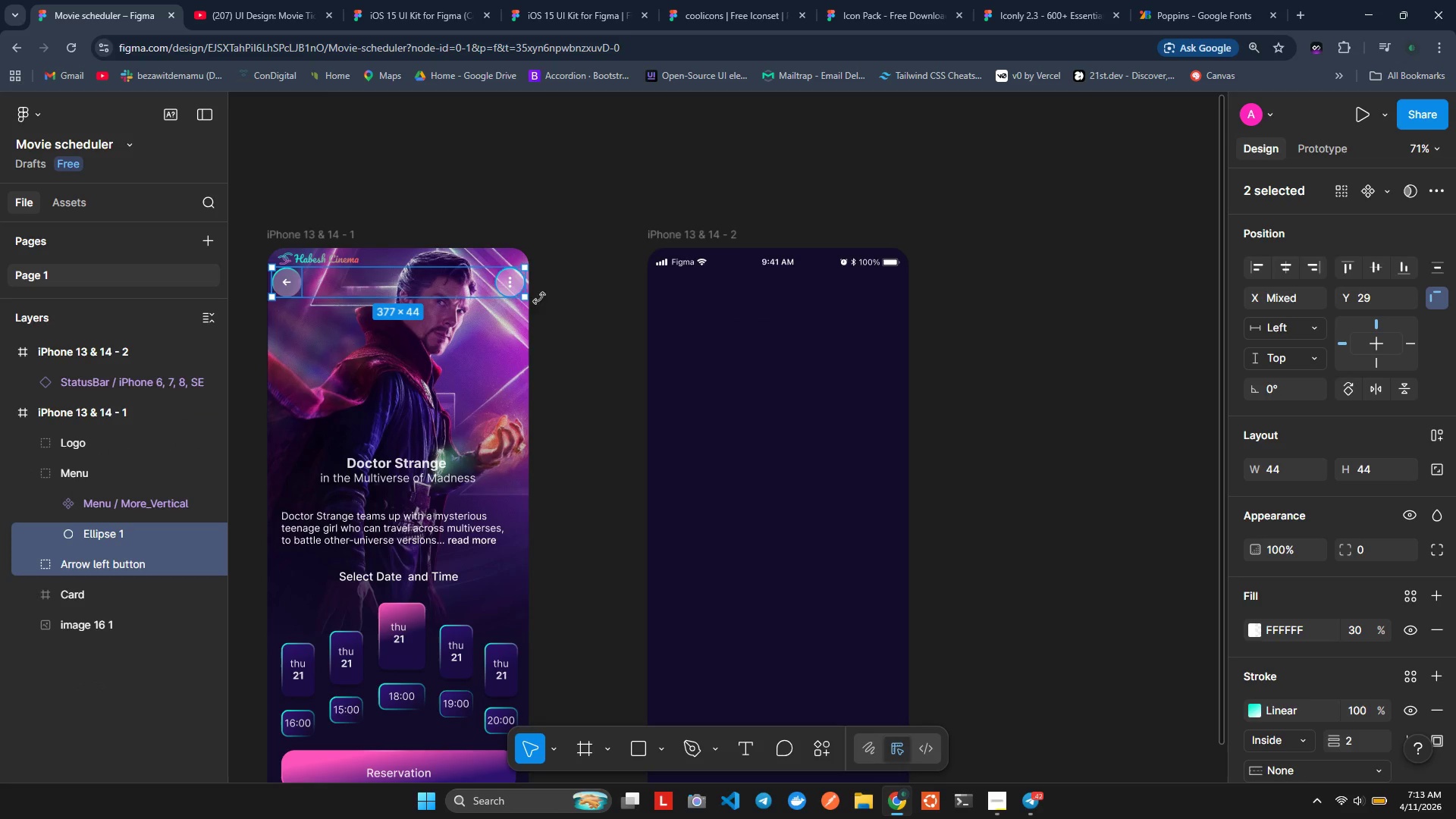 
left_click([583, 228])
 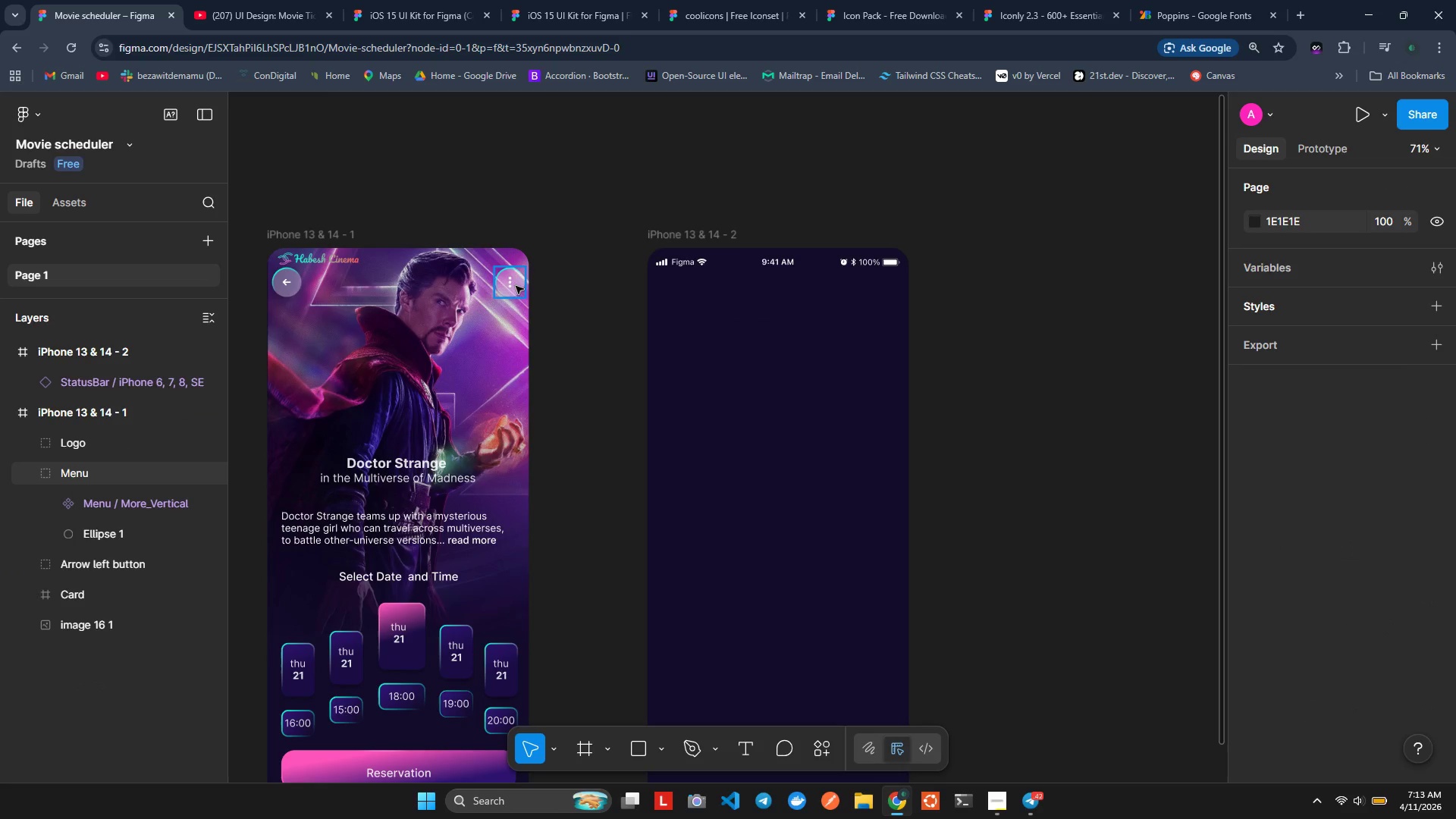 
left_click([516, 286])
 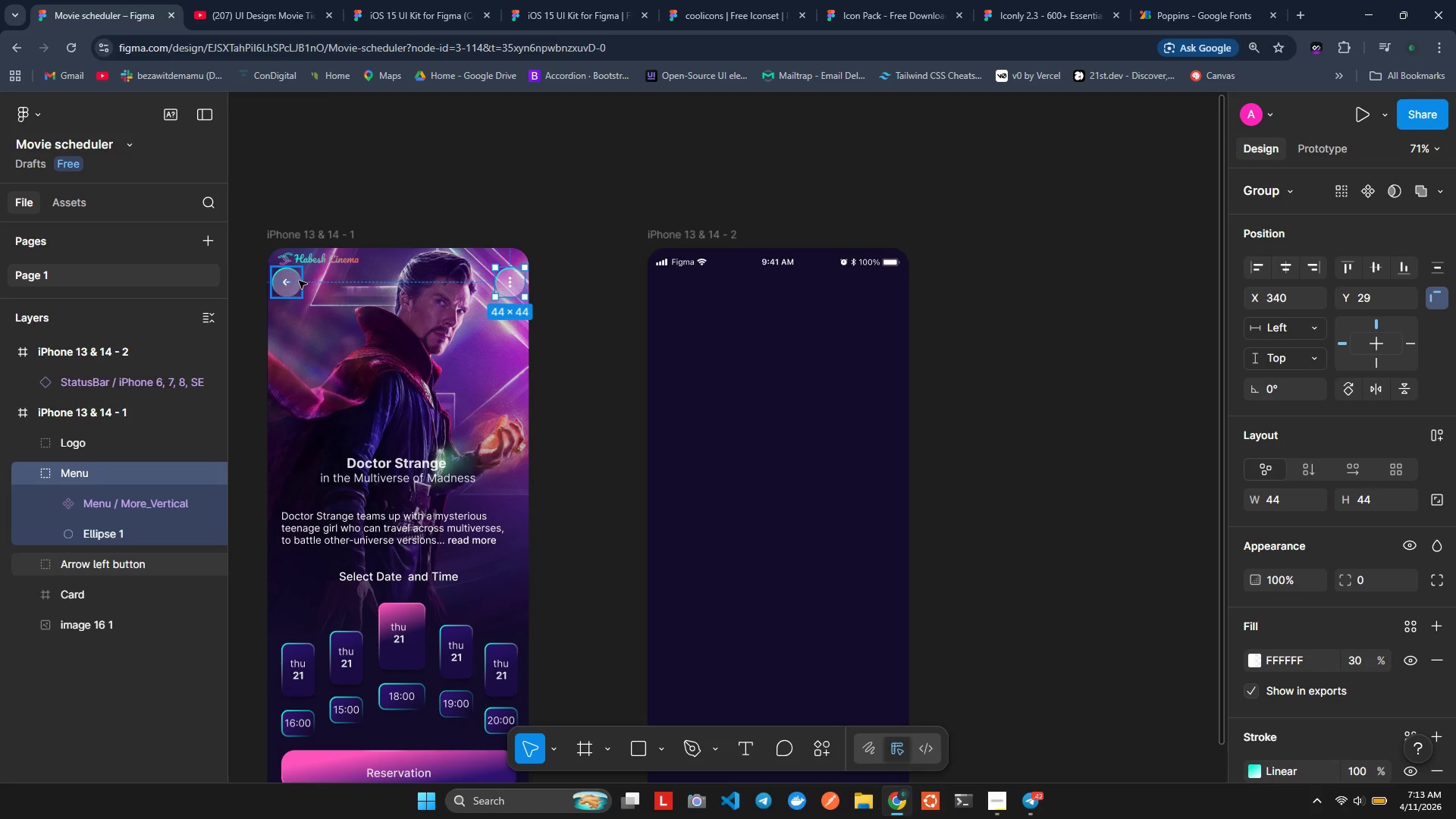 
hold_key(key=ControlLeft, duration=1.22)
 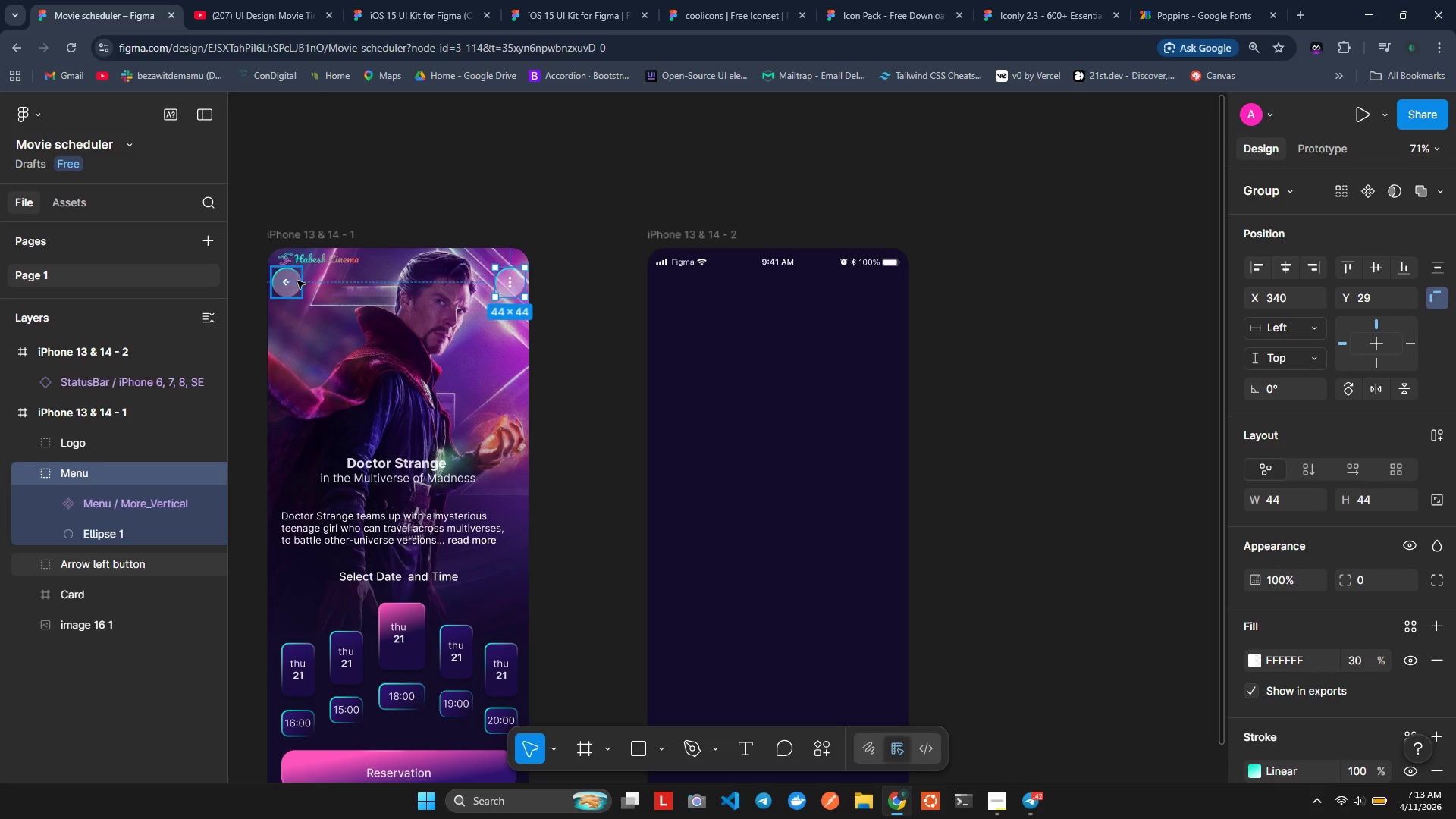 
hold_key(key=ShiftLeft, duration=0.61)
left_click([297, 281])
 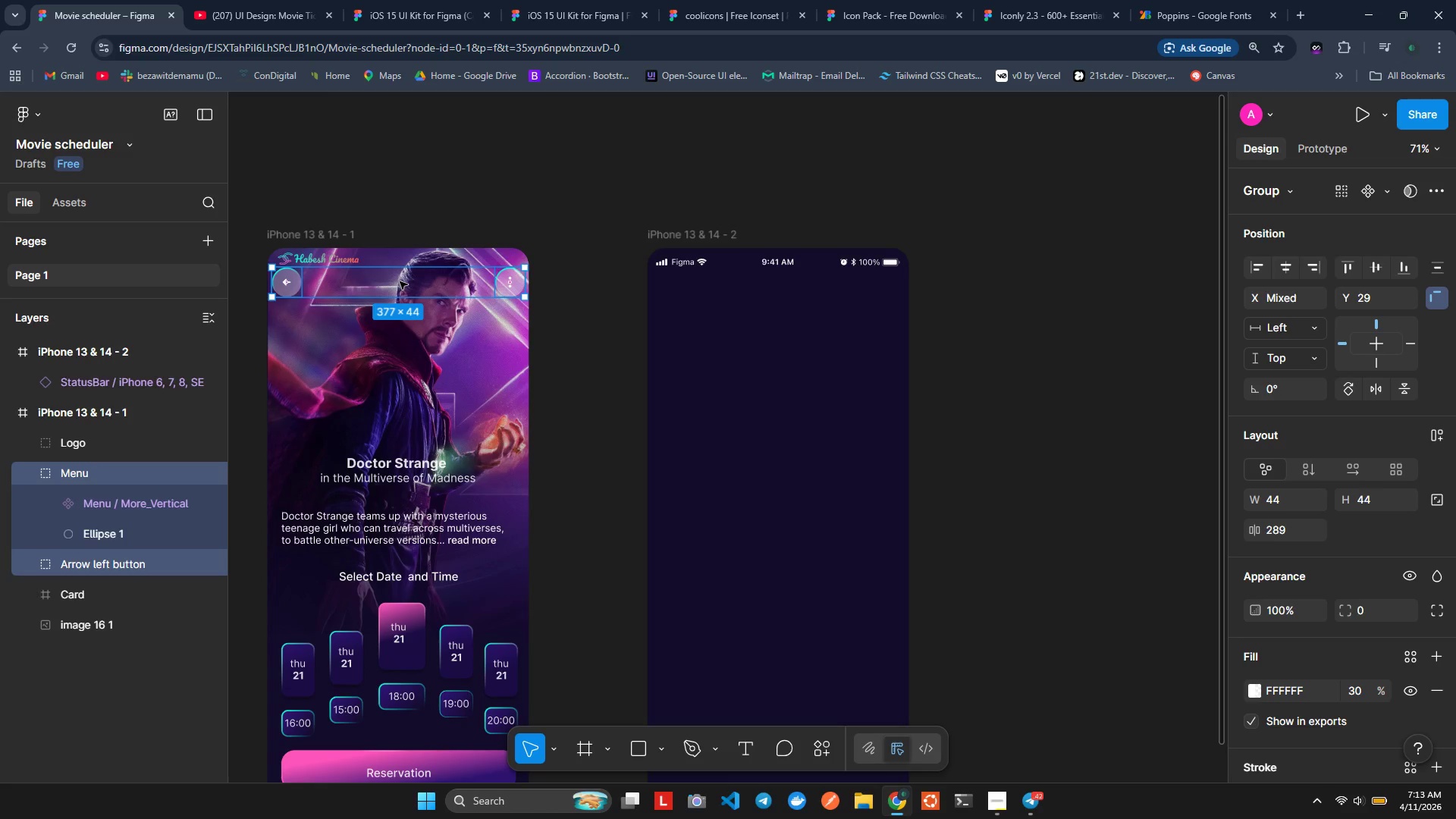 
hold_key(key=AltLeft, duration=1.5)
left_click_drag(start_coordinate=[400, 281], to_coordinate=[783, 304])
 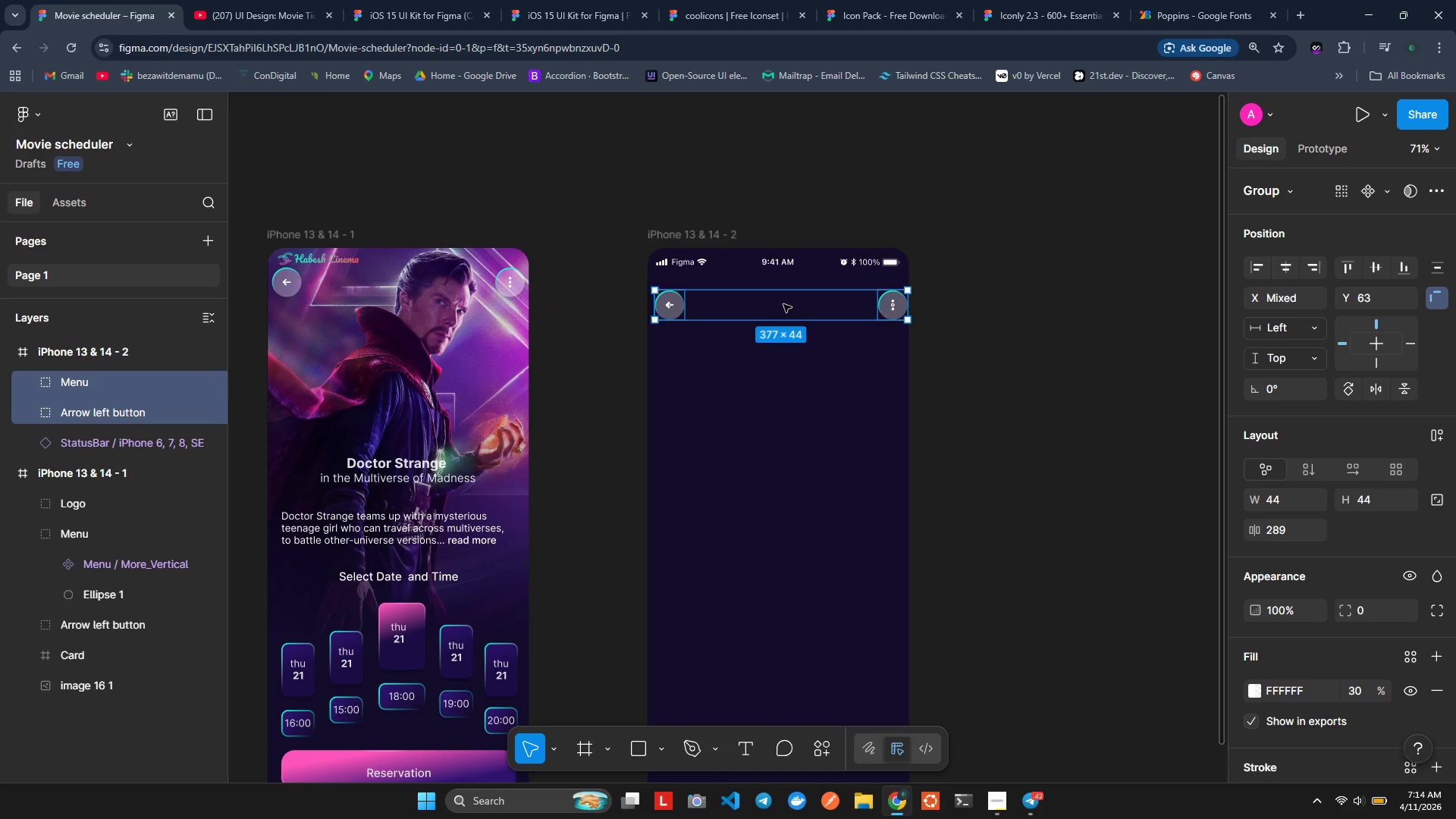 
hold_key(key=AltLeft, duration=1.52)
 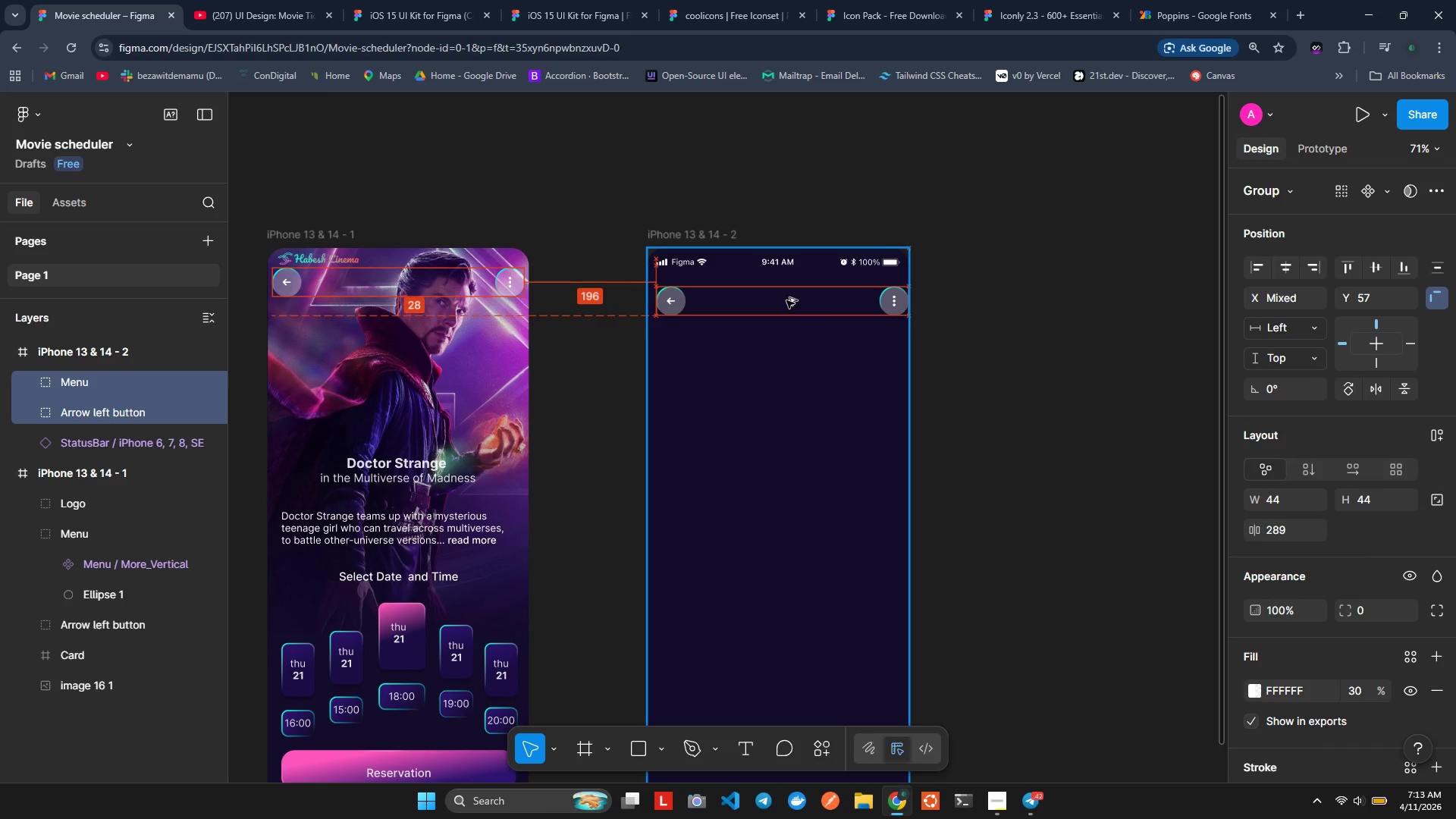 
hold_key(key=AltLeft, duration=1.52)
 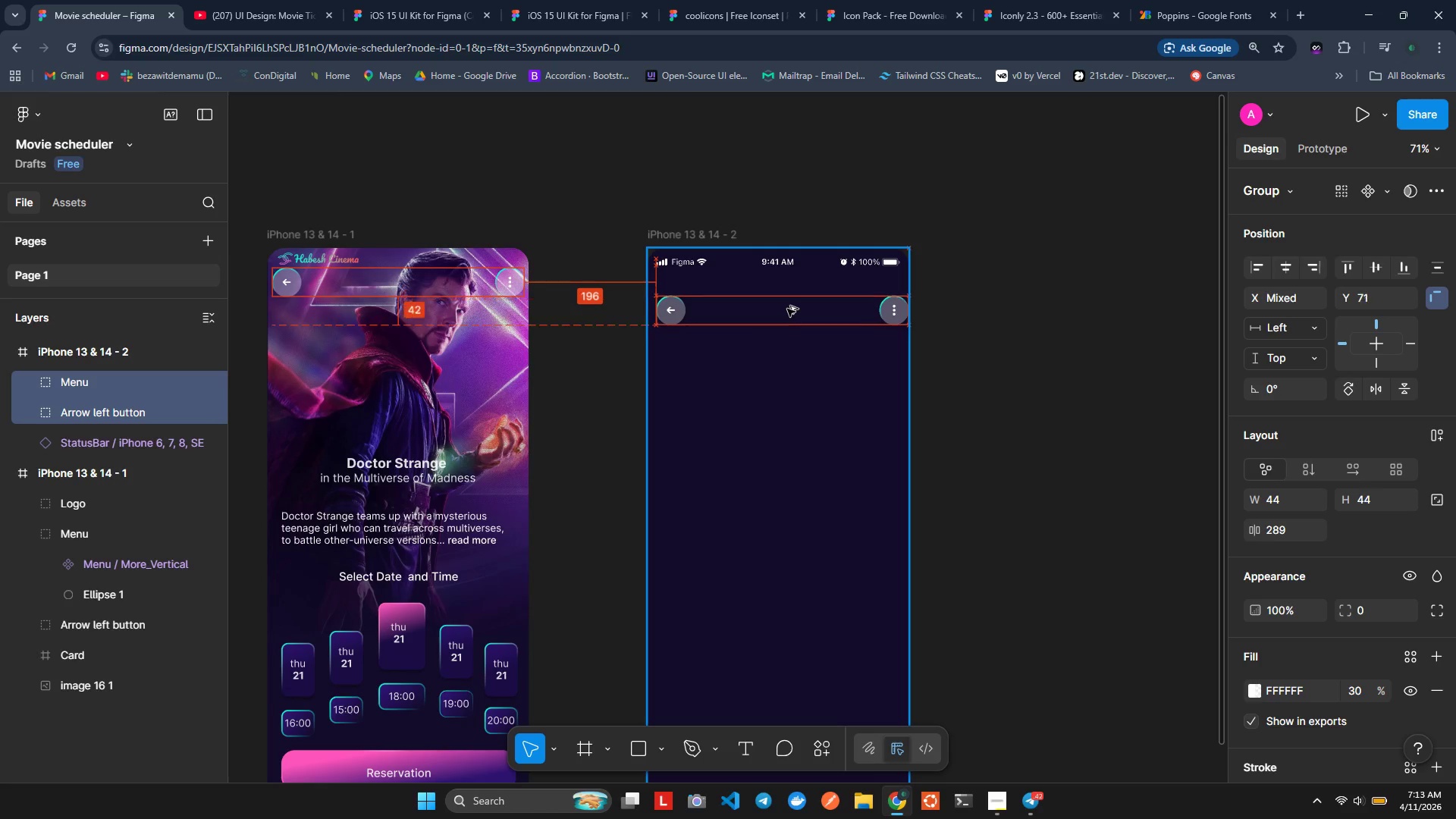 
hold_key(key=AltLeft, duration=1.51)
 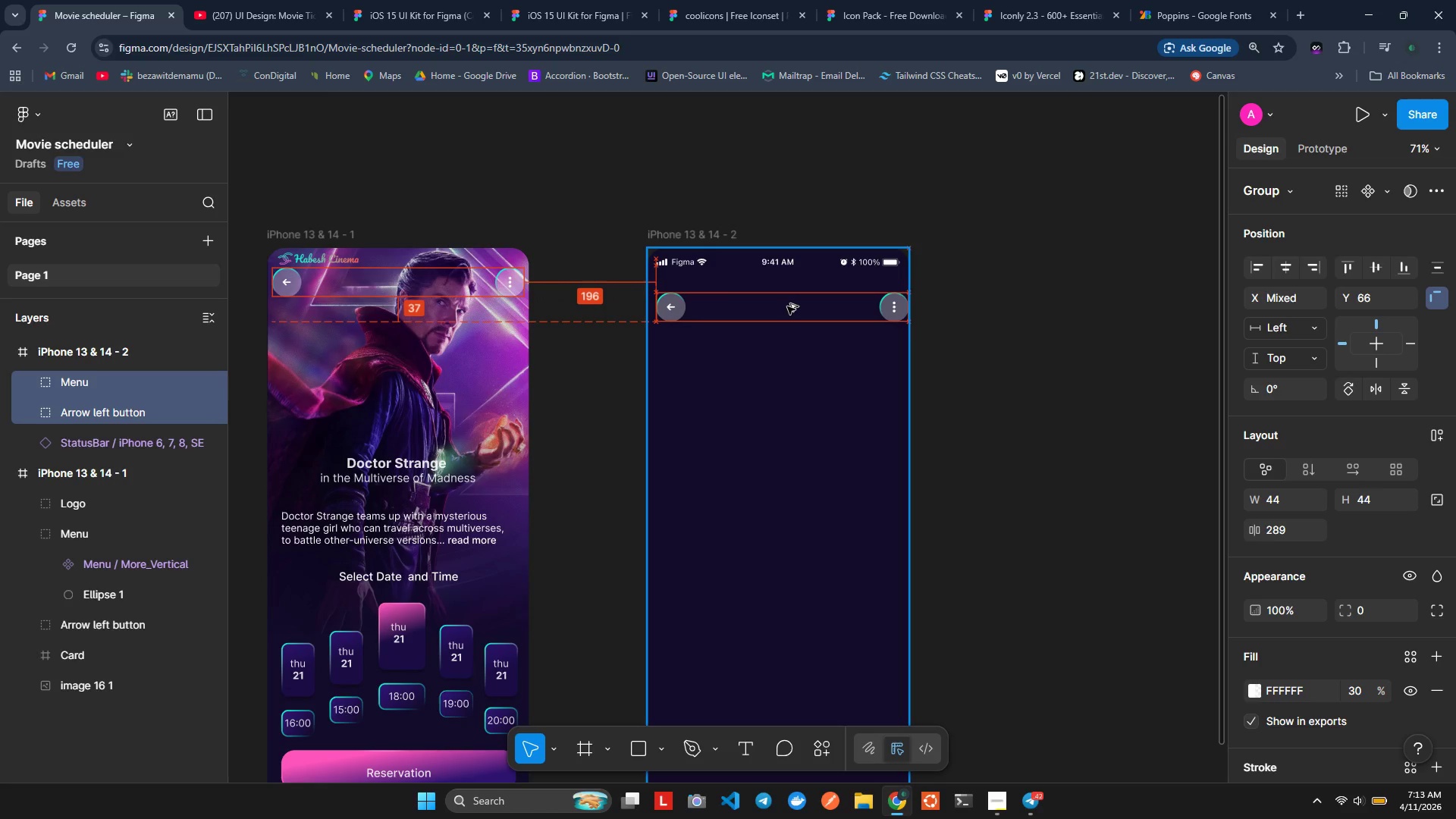 
hold_key(key=AltLeft, duration=1.5)
 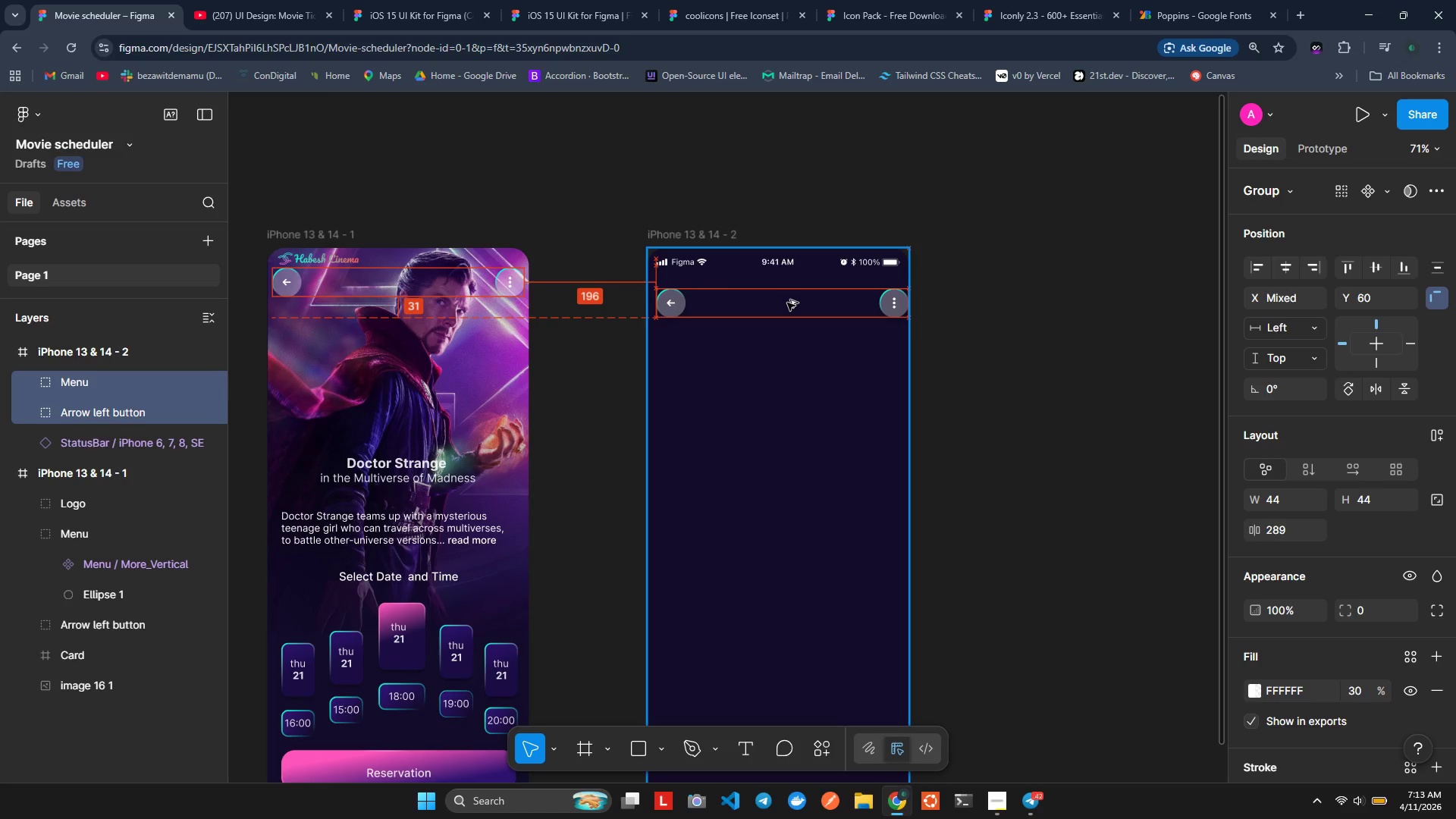 
hold_key(key=AltLeft, duration=1.52)
 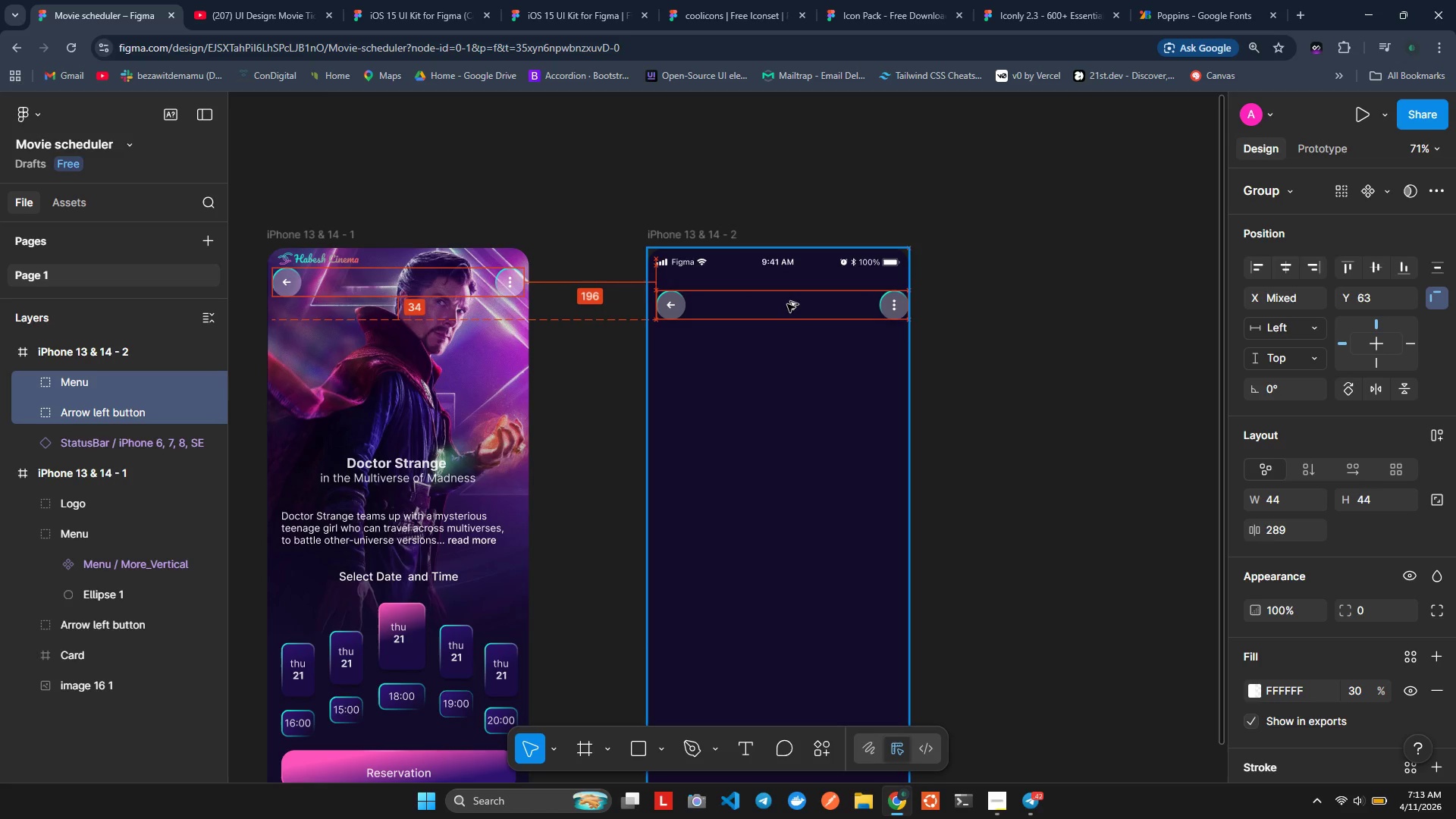 
hold_key(key=AltLeft, duration=1.52)
 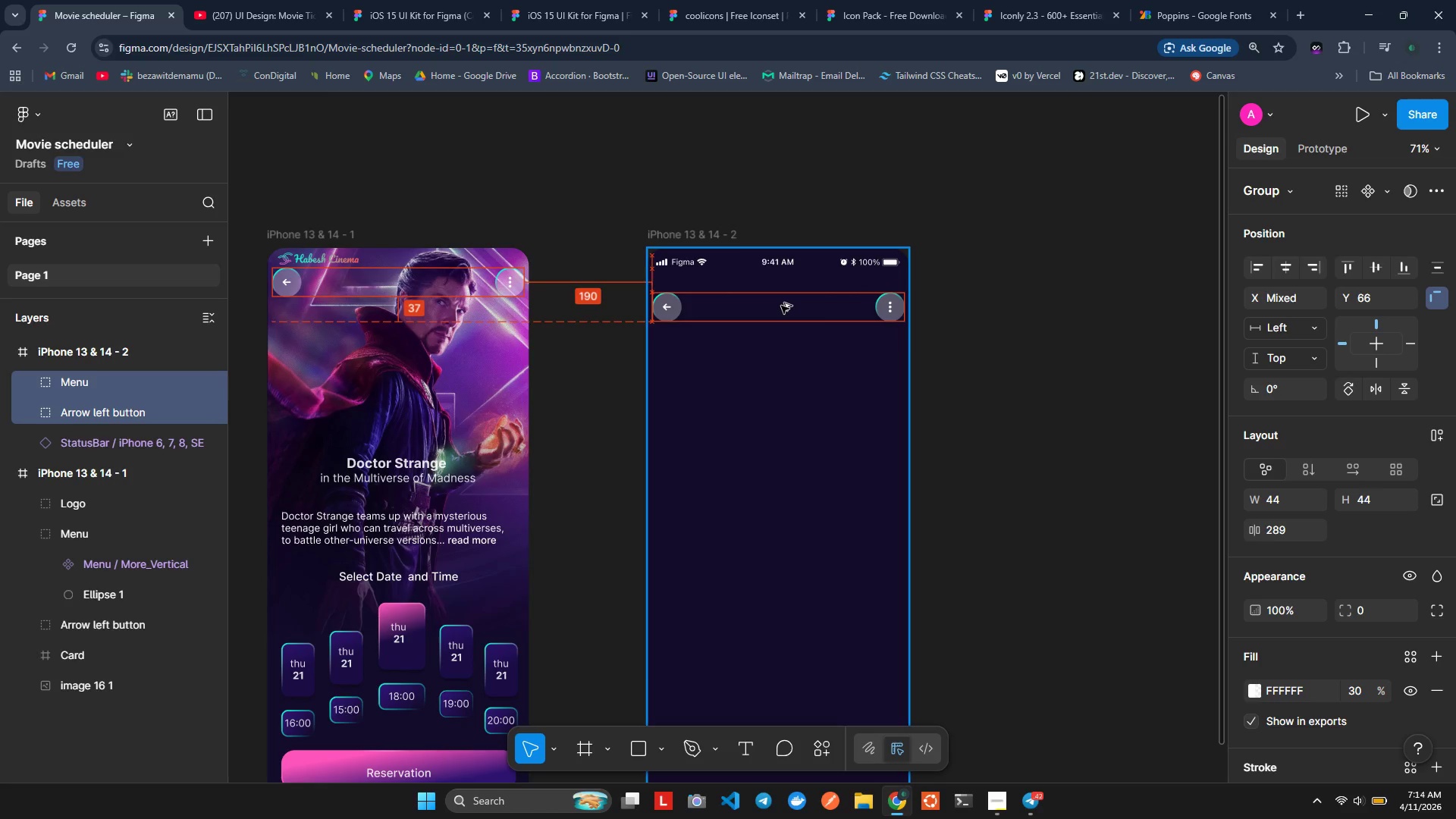 
hold_key(key=AltLeft, duration=1.51)
 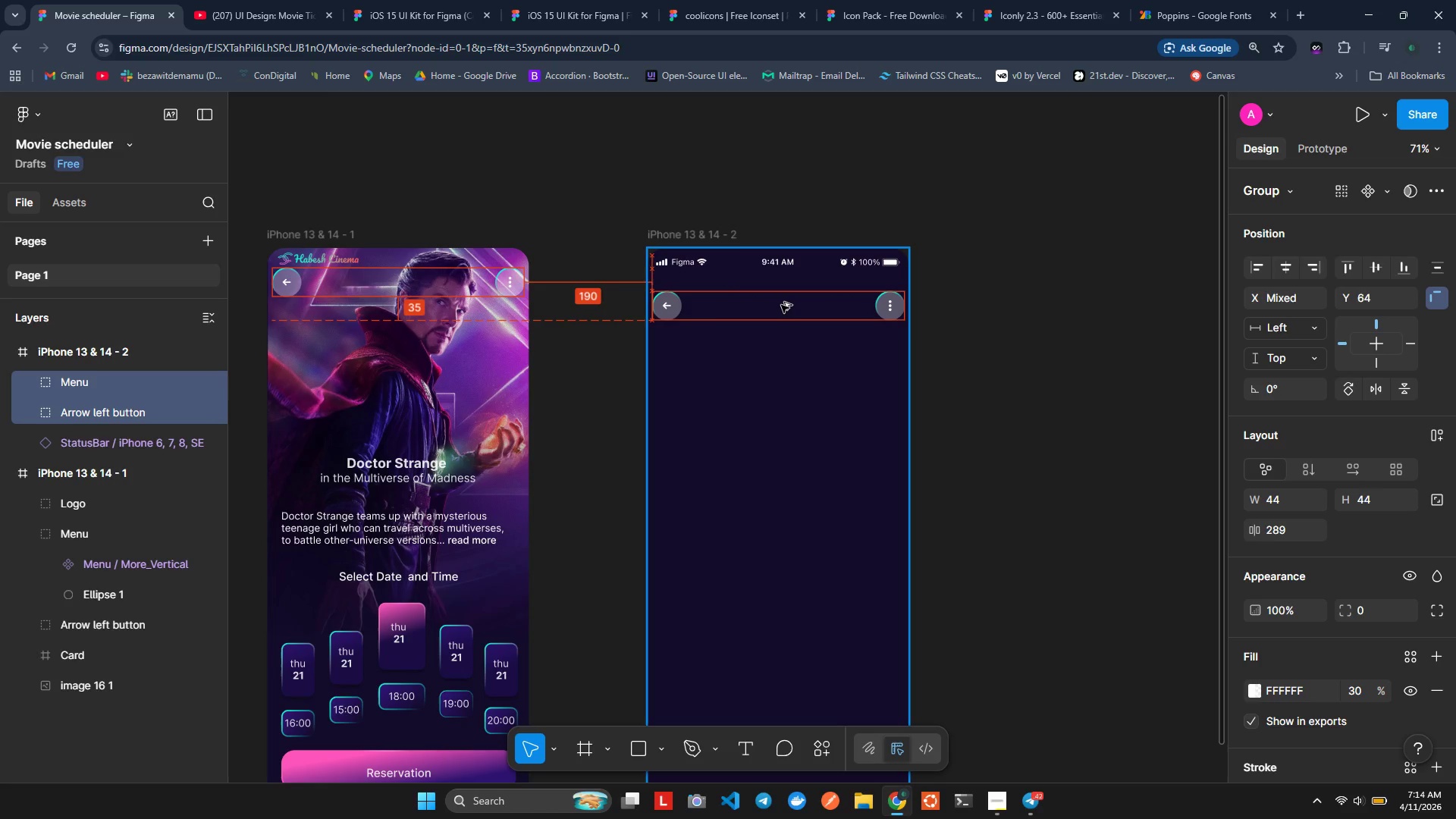 
hold_key(key=AltLeft, duration=1.53)
 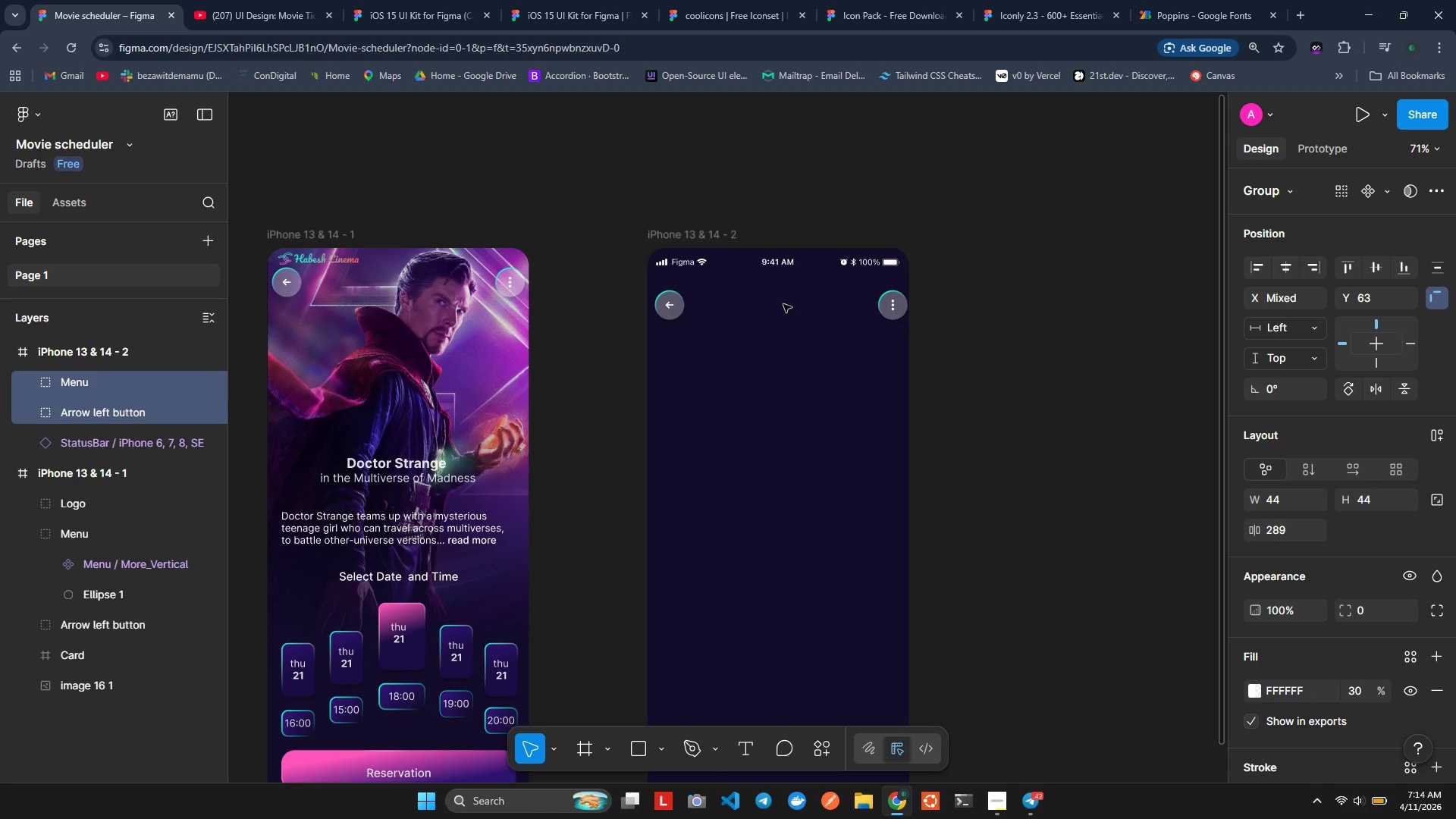 
key(Alt+AltLeft)
 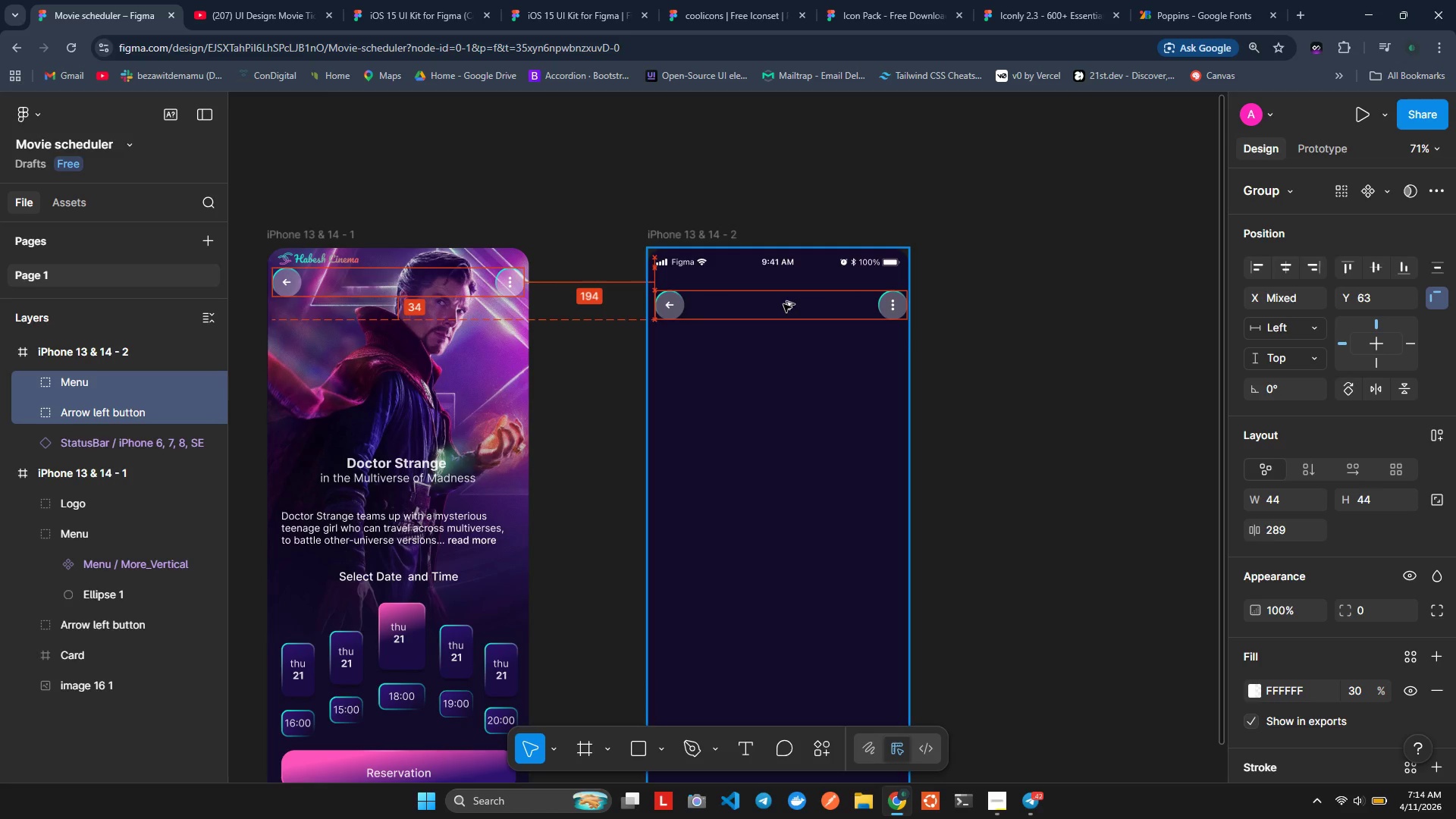 
key(Alt+AltLeft)
 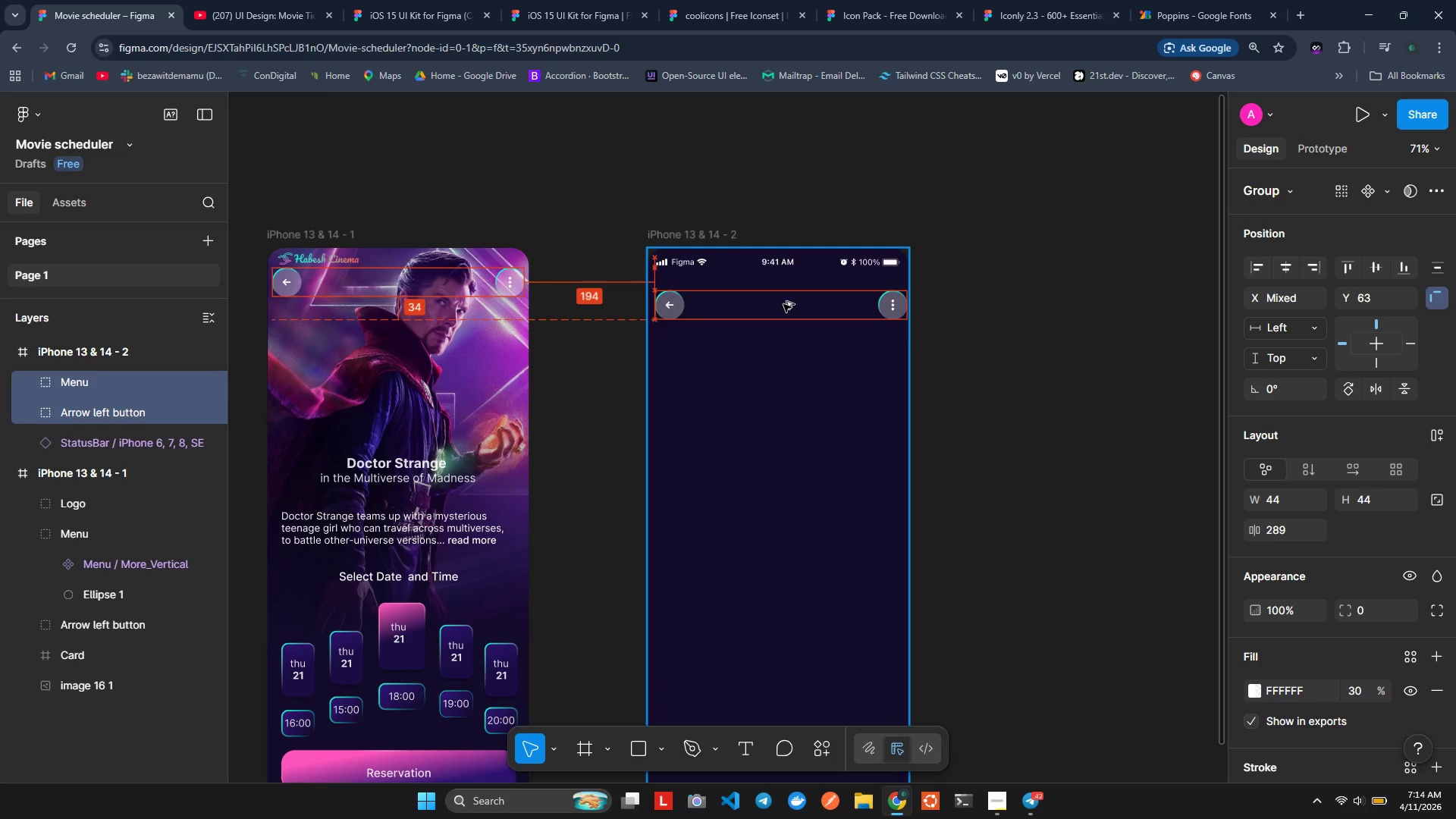 
key(Alt+AltLeft)
 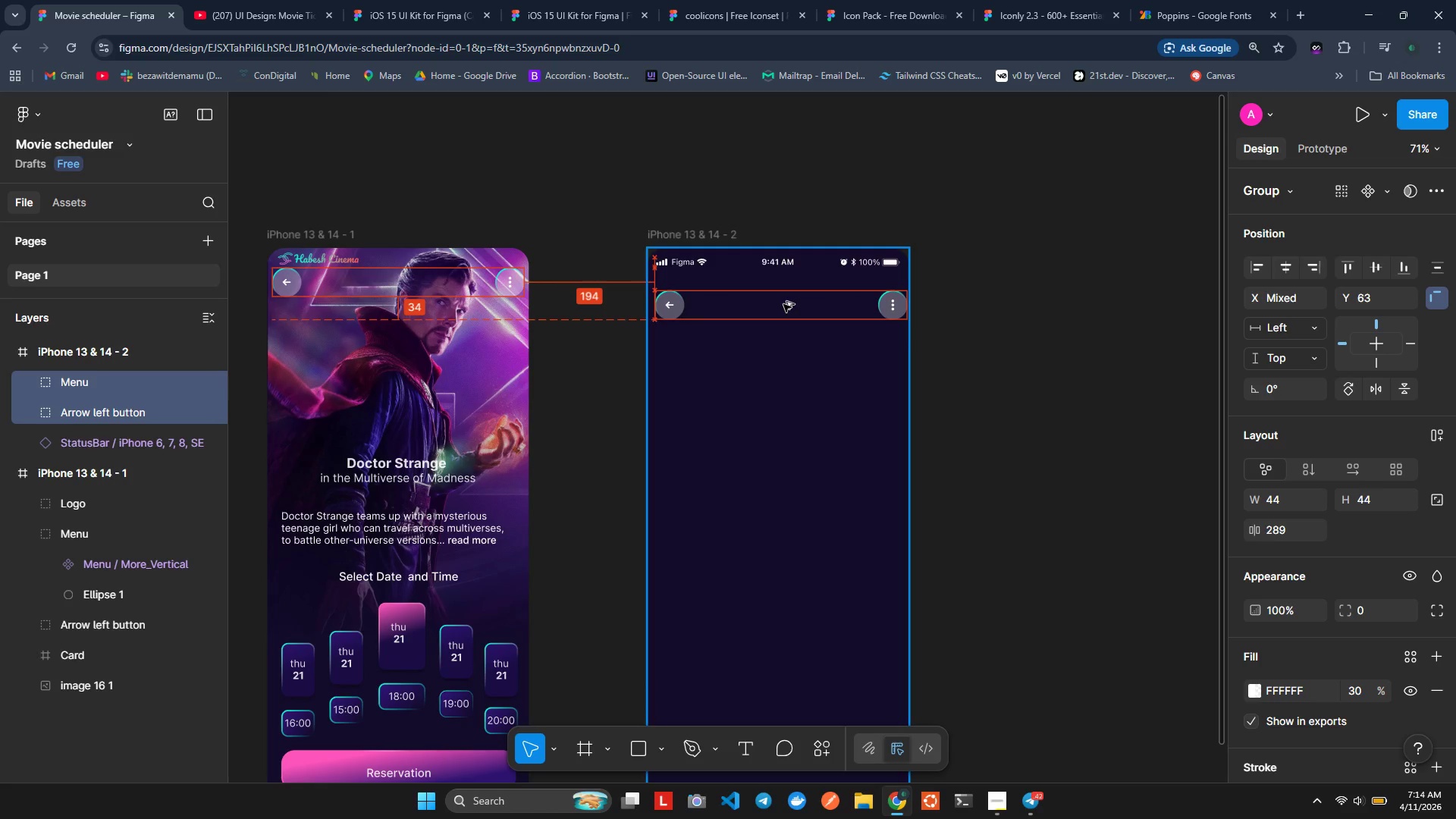 
key(Alt+AltLeft)
 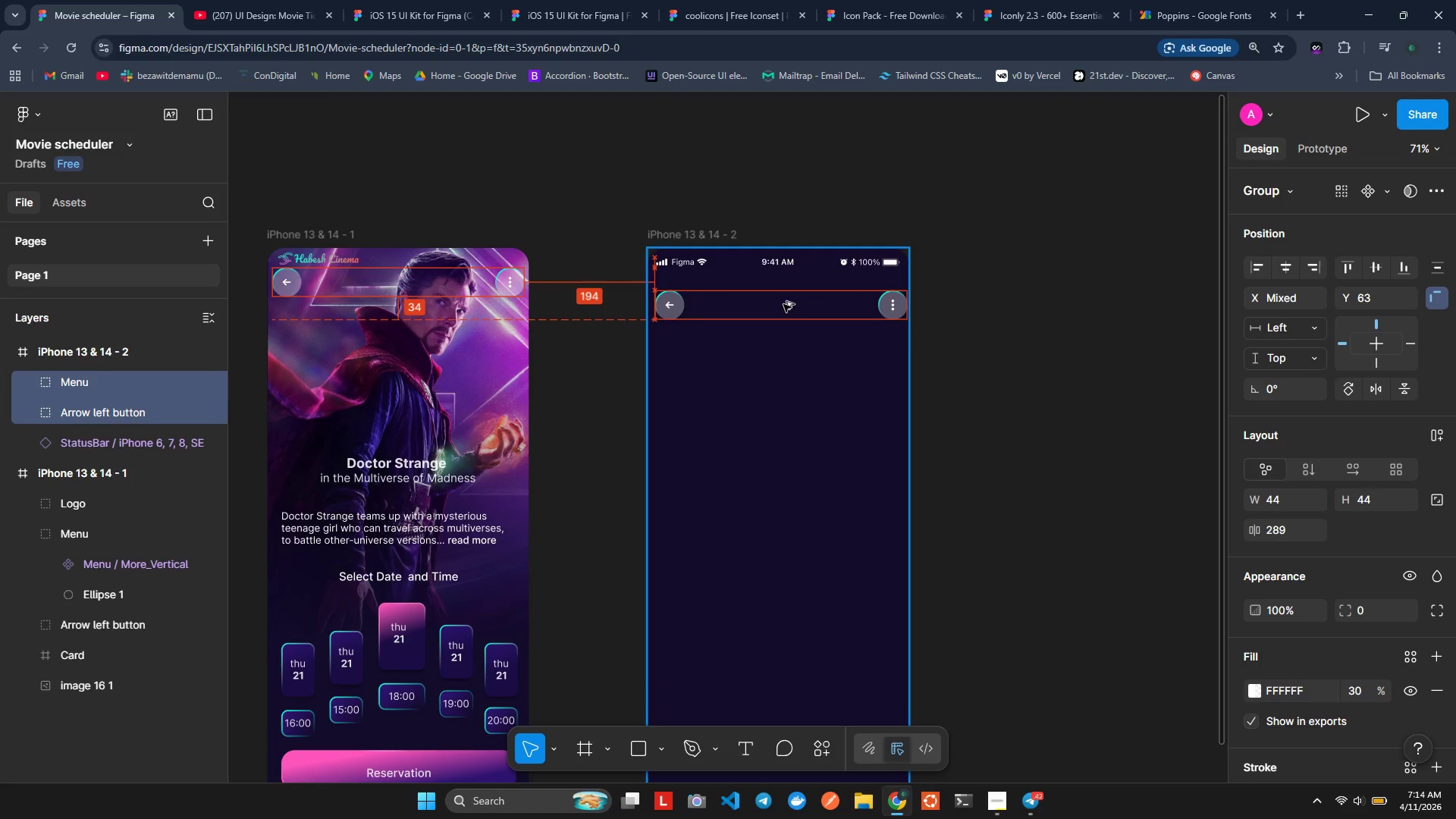 
key(Alt+AltLeft)
 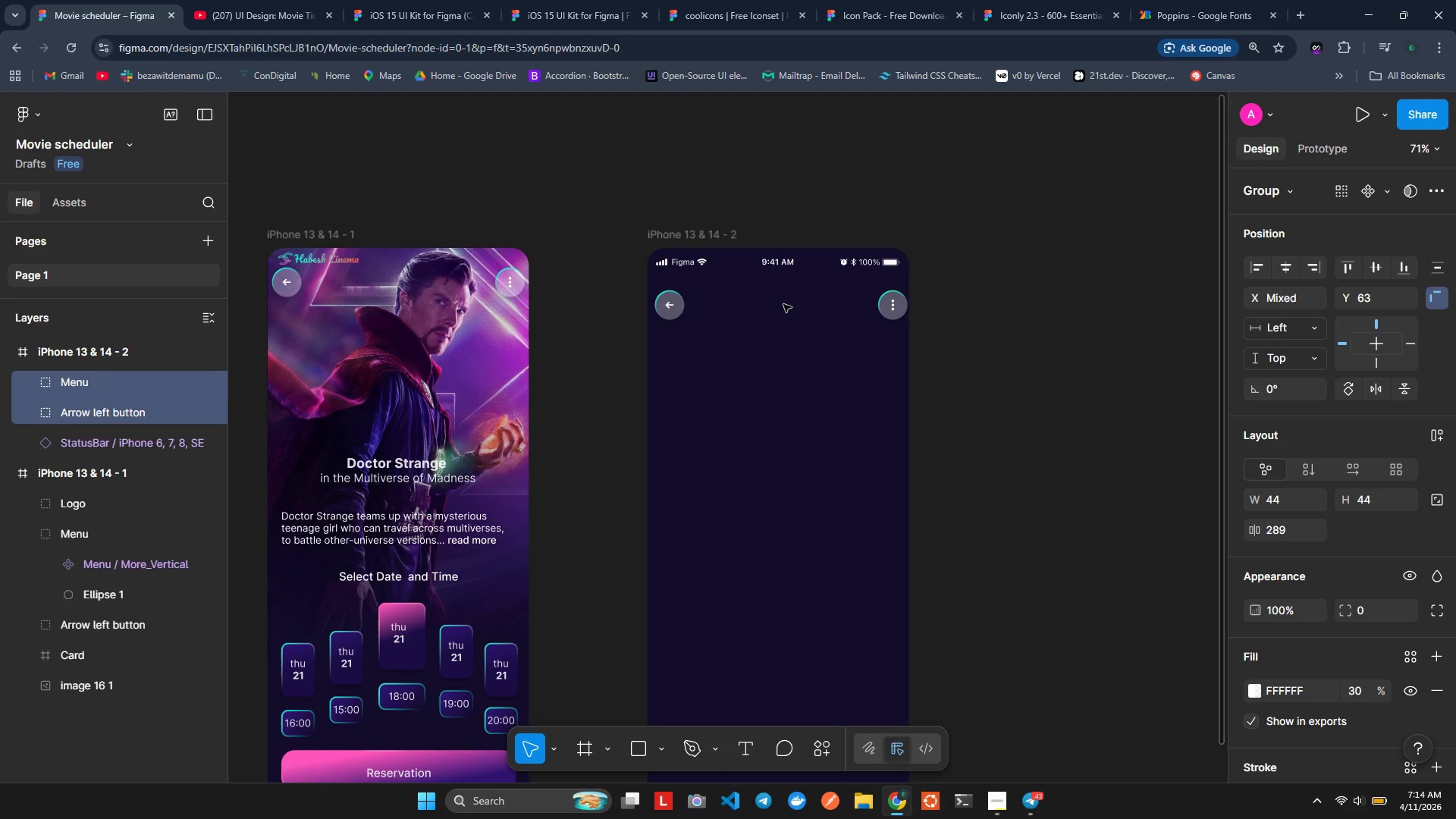 
key(Alt+AltLeft)
 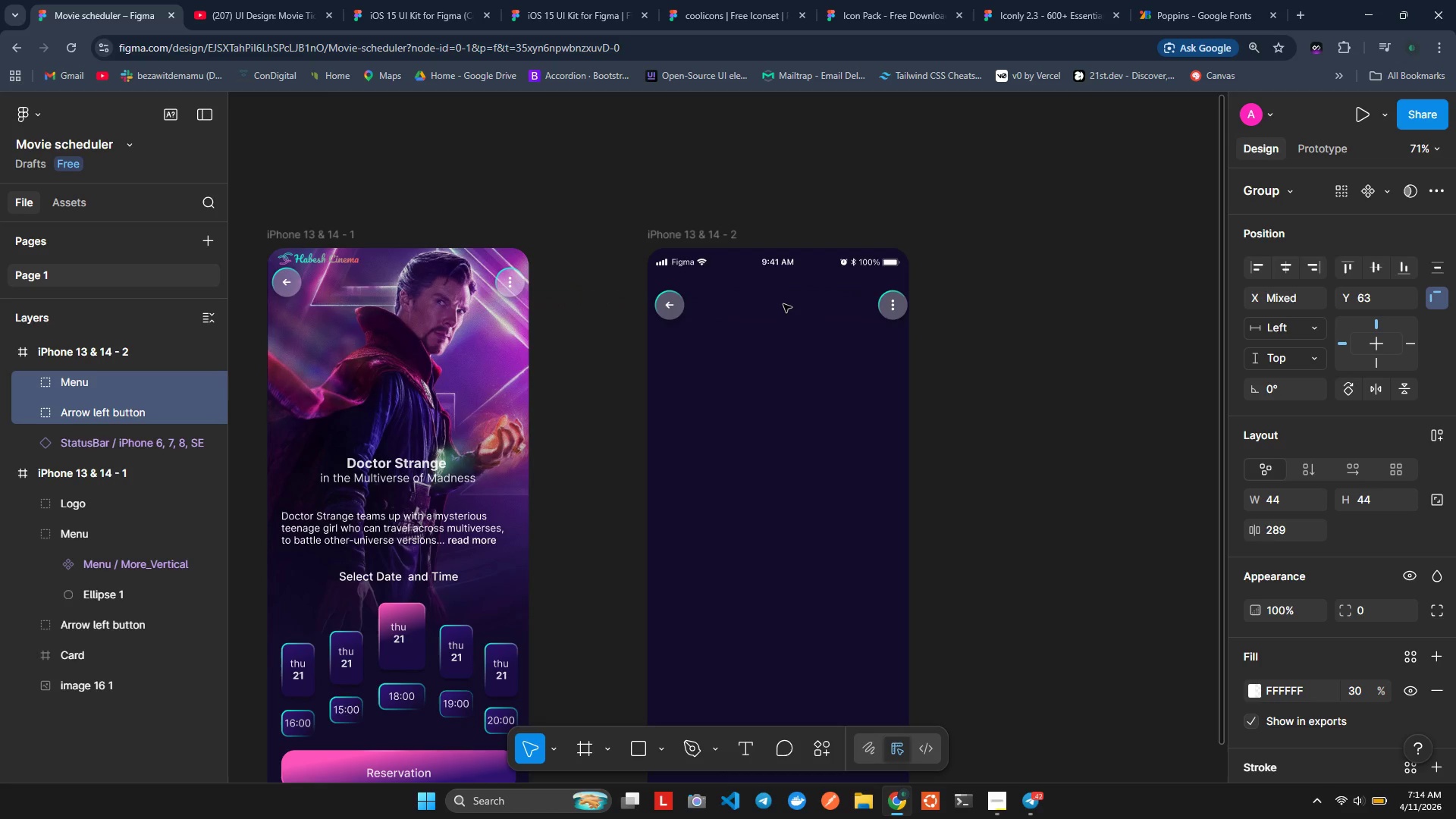 
key(Alt+AltLeft)
 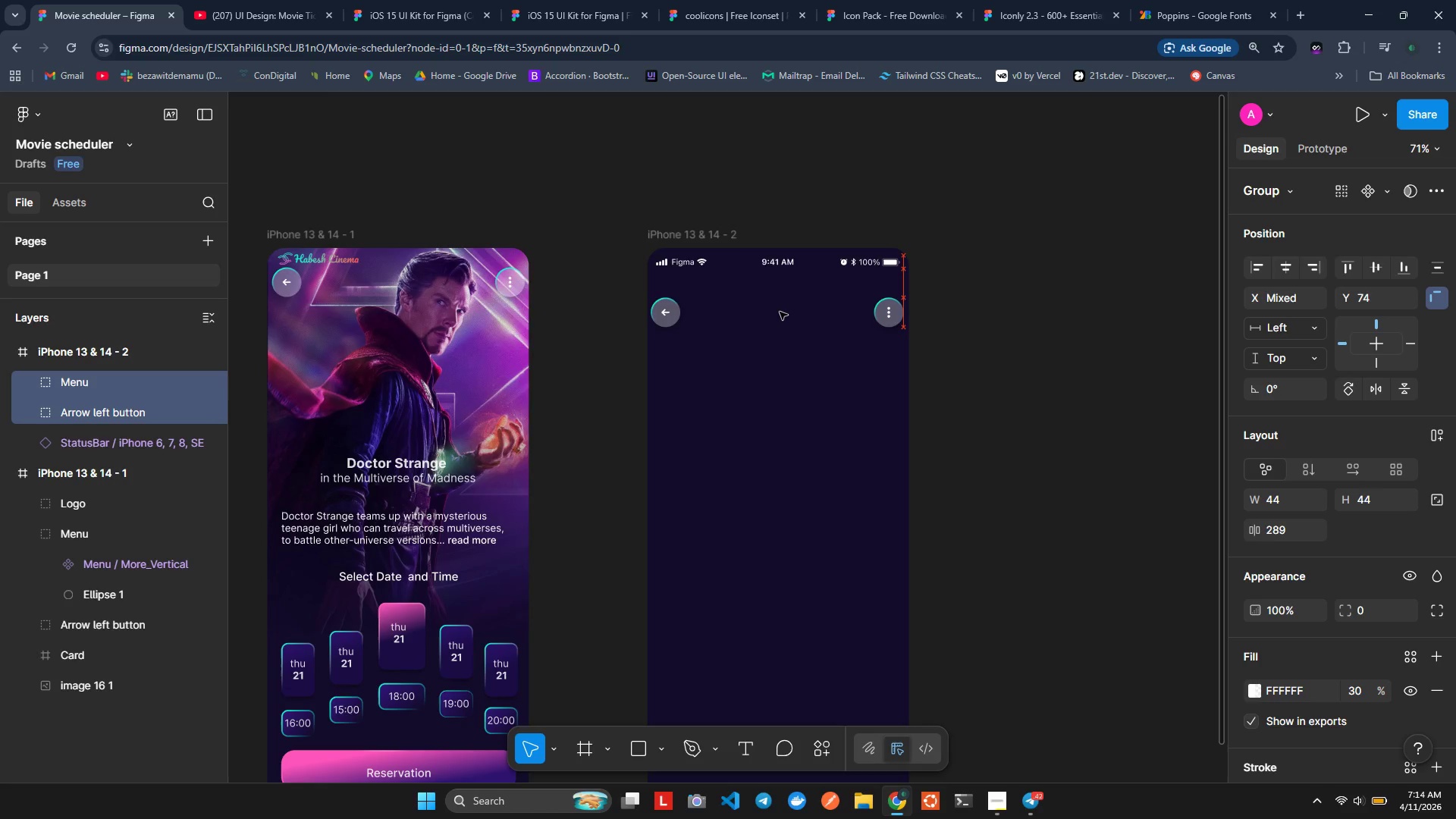 
wait(10.56)
 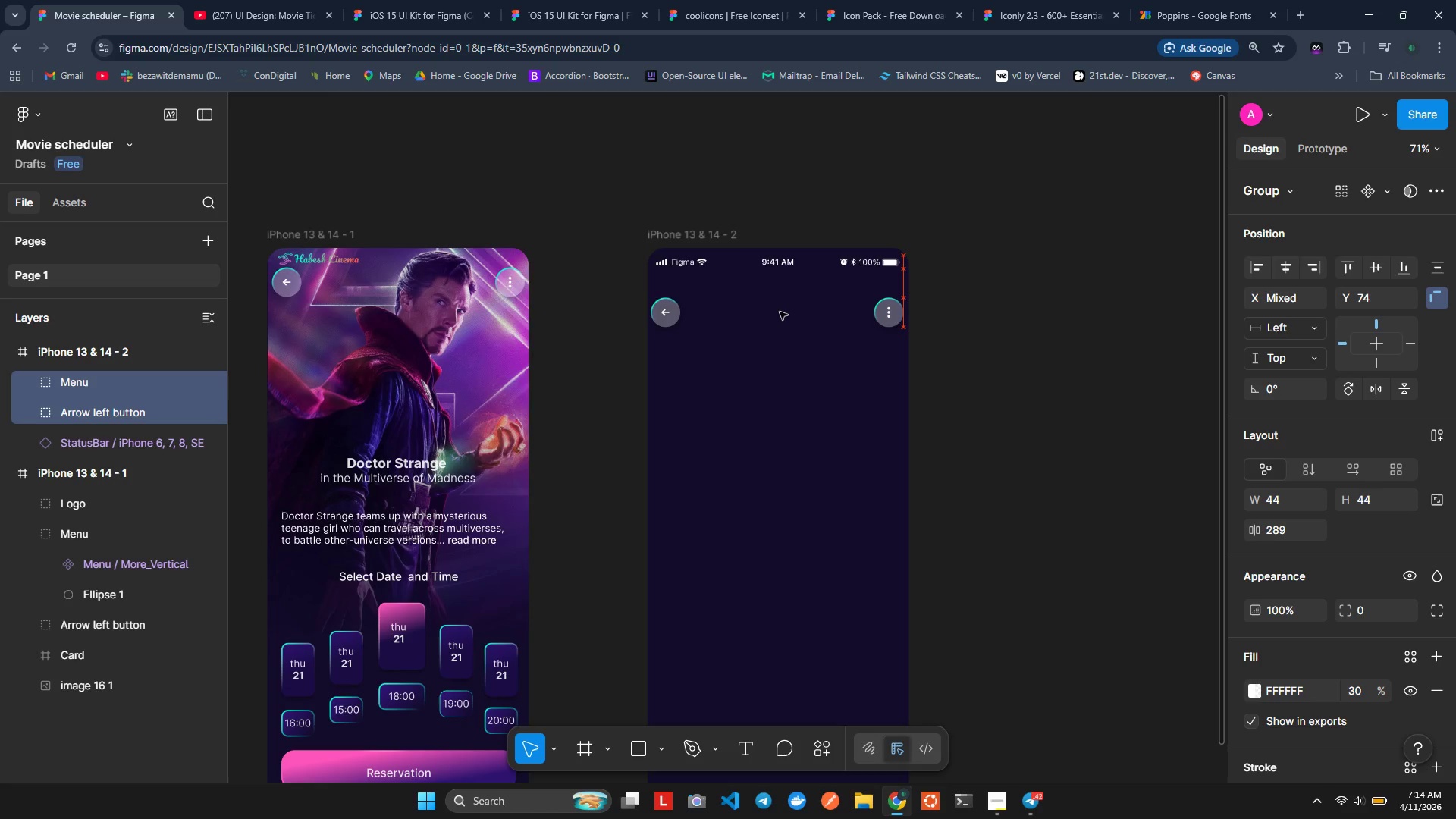 
left_click([1036, 231])
 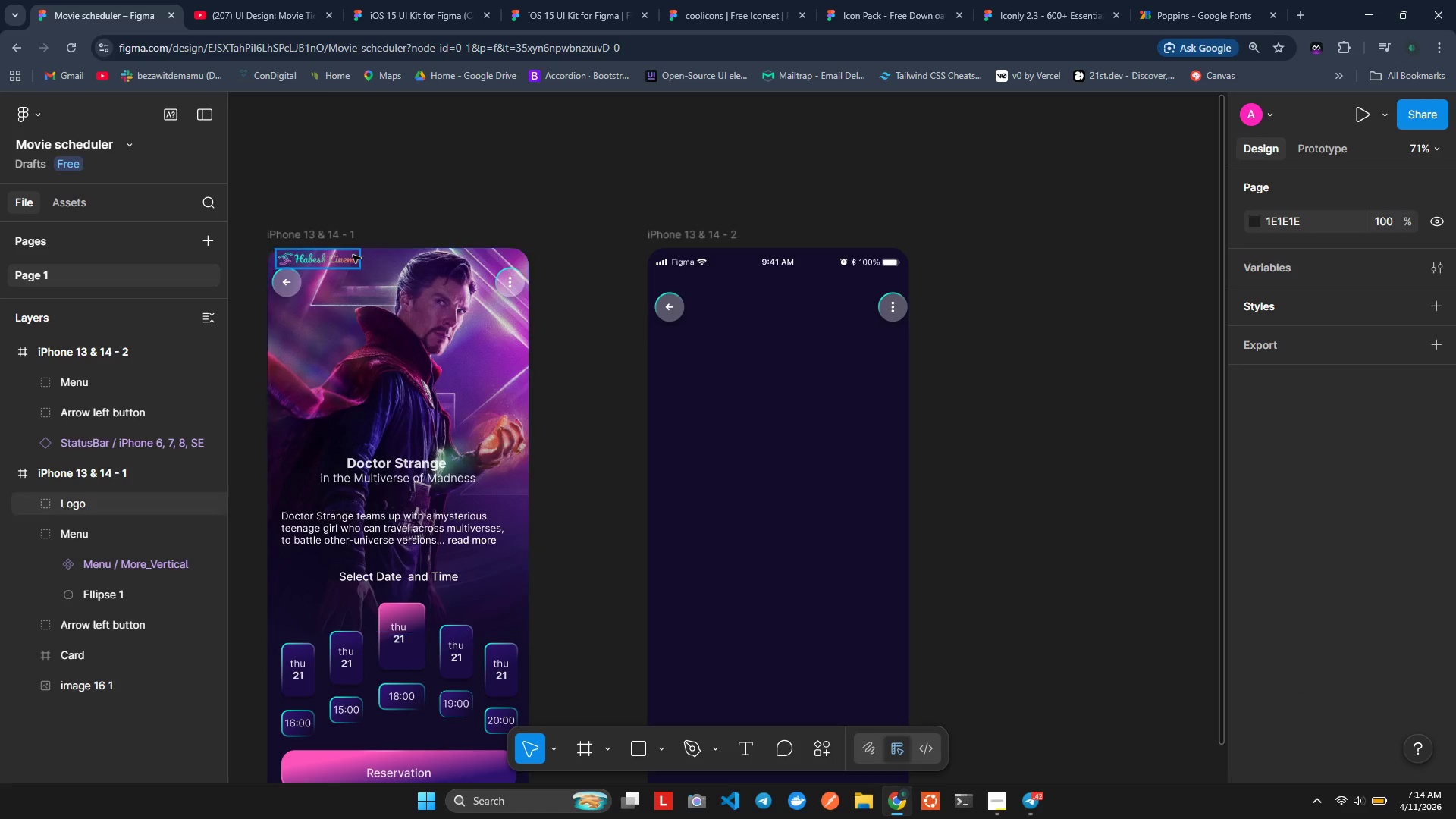 
left_click([334, 257])
 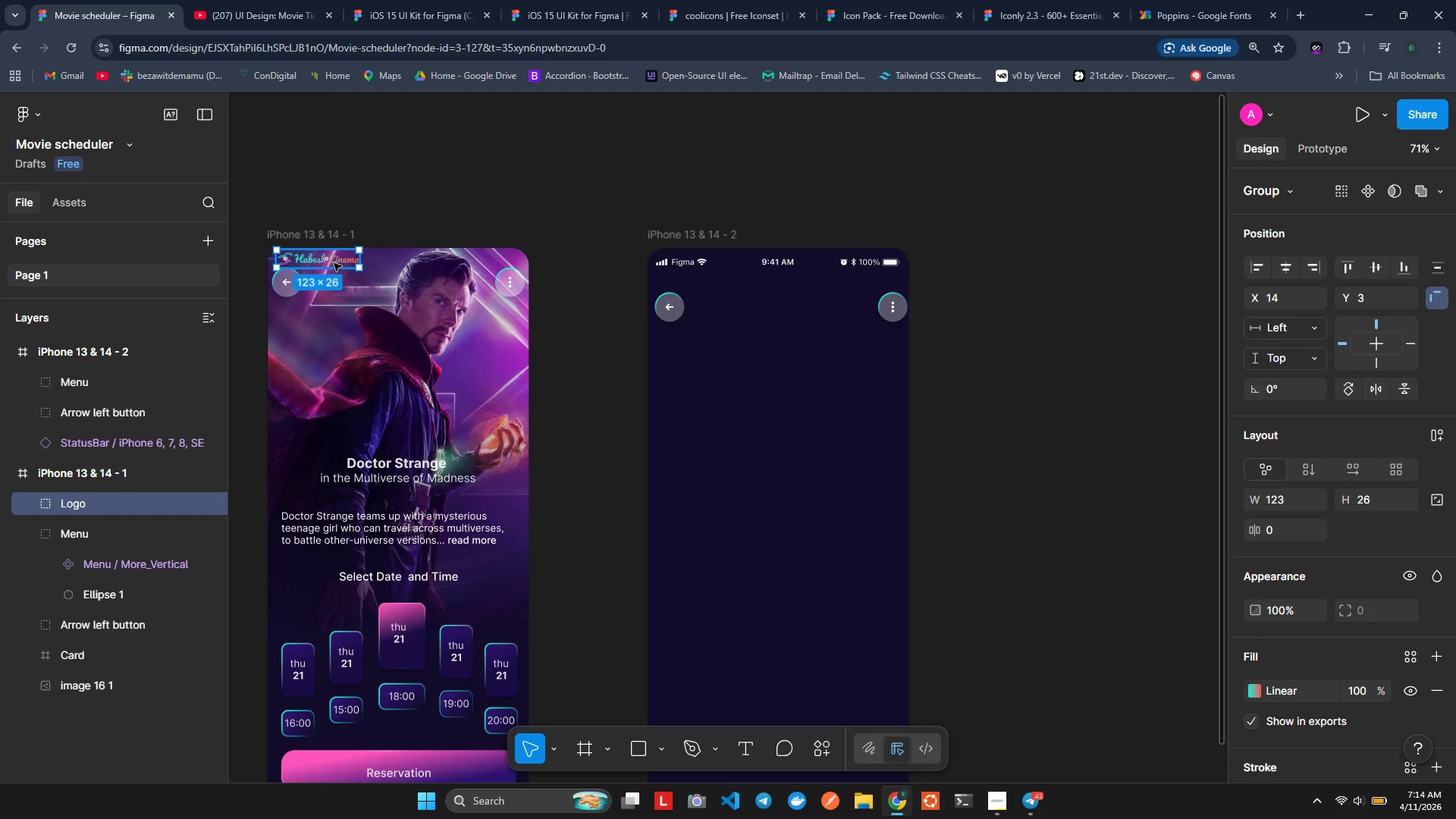 
hold_key(key=AltLeft, duration=1.5)
left_click_drag(start_coordinate=[332, 263], to_coordinate=[710, 287])
 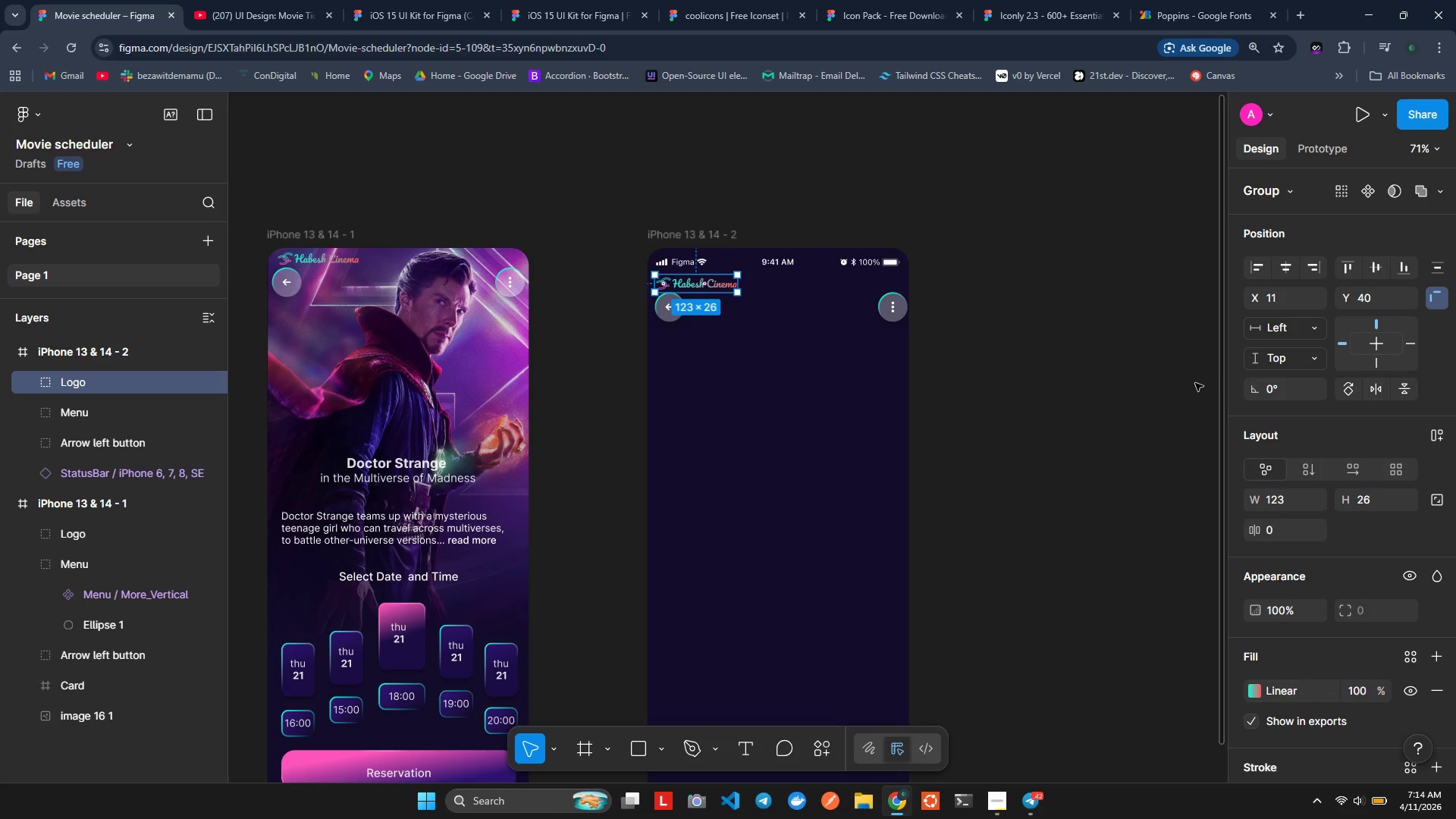 
hold_key(key=AltLeft, duration=1.51)
 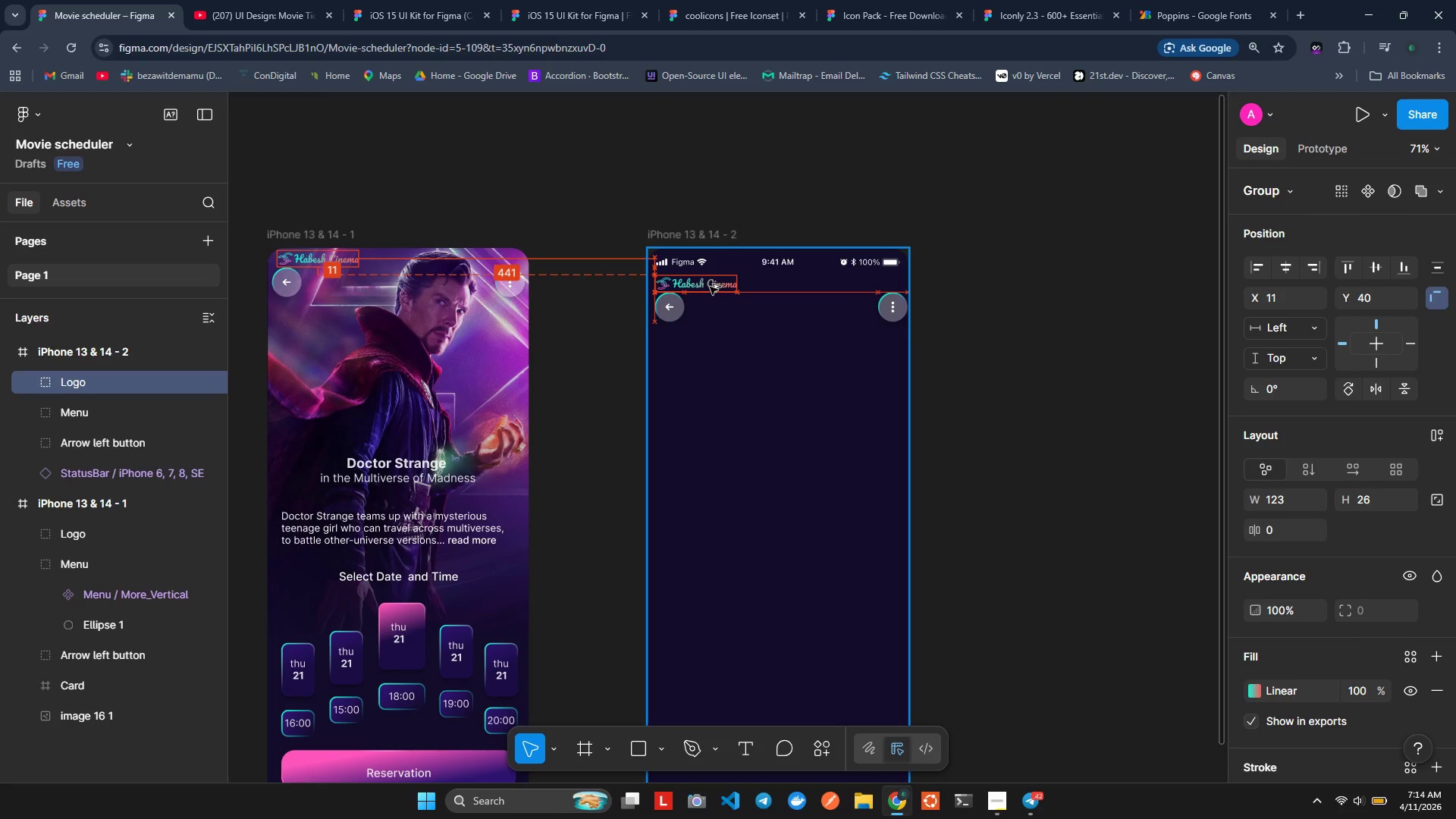 
hold_key(key=AltLeft, duration=0.8)
 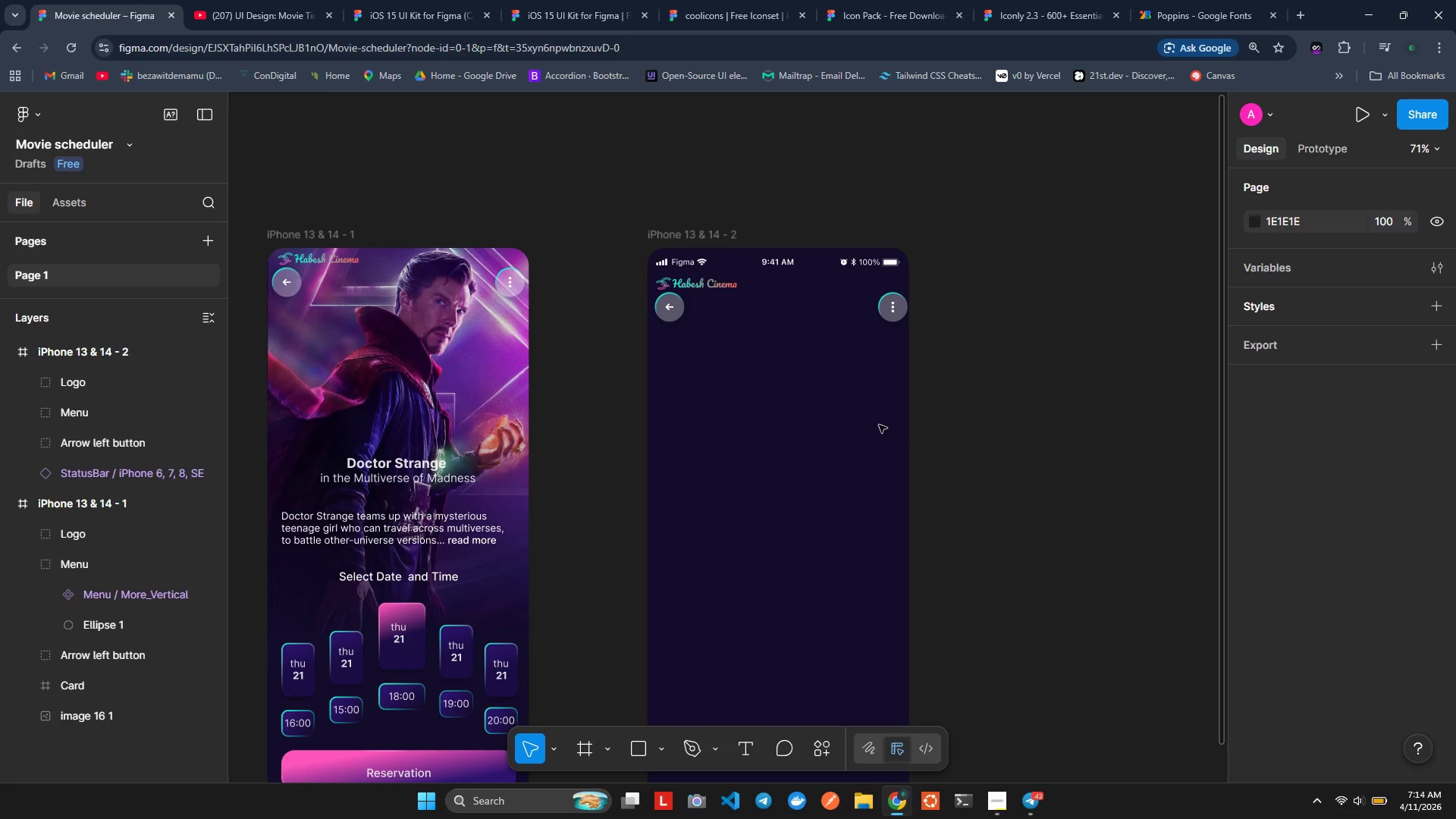 
wait(5.22)
 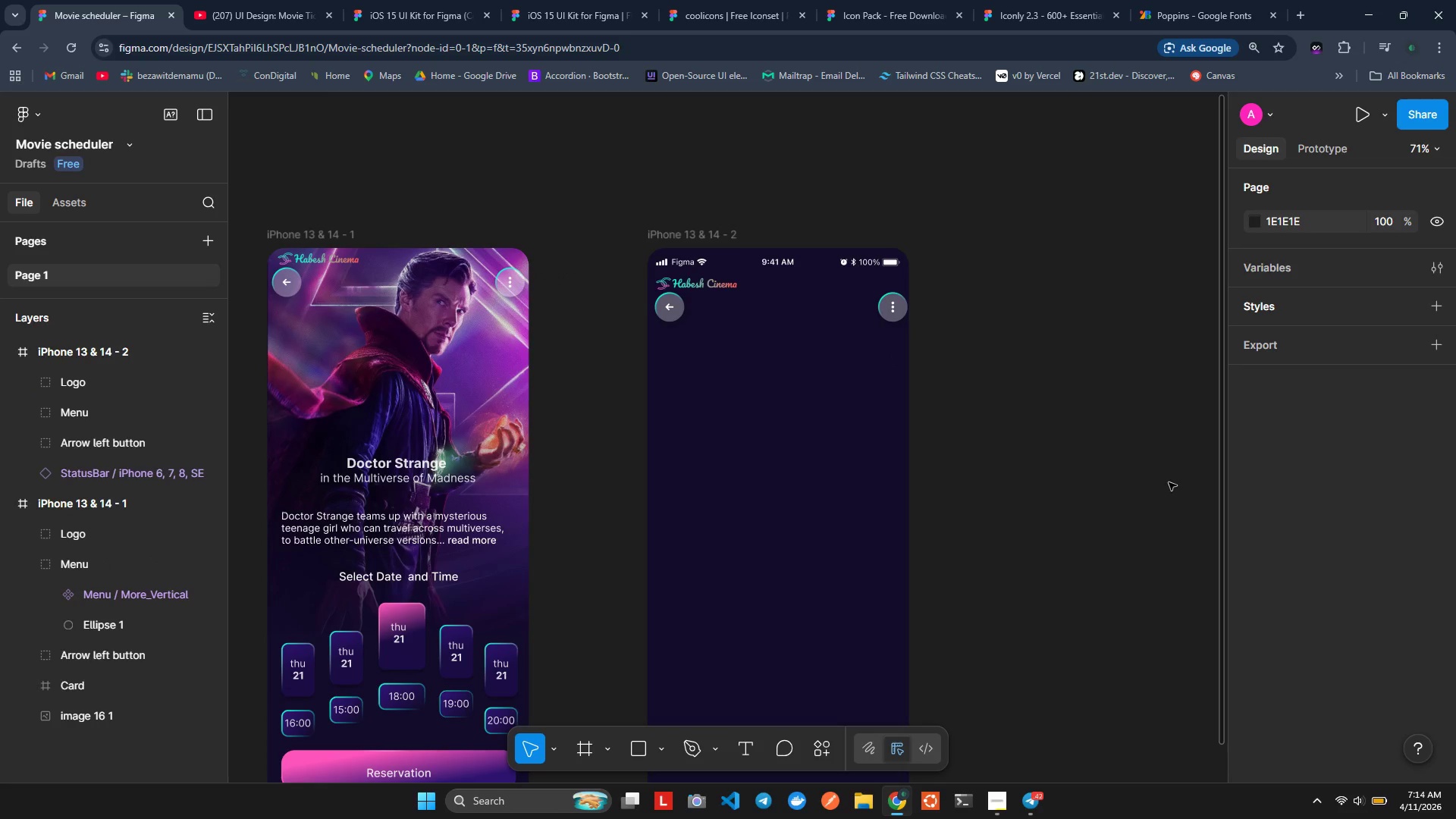 
left_click([974, 293])
 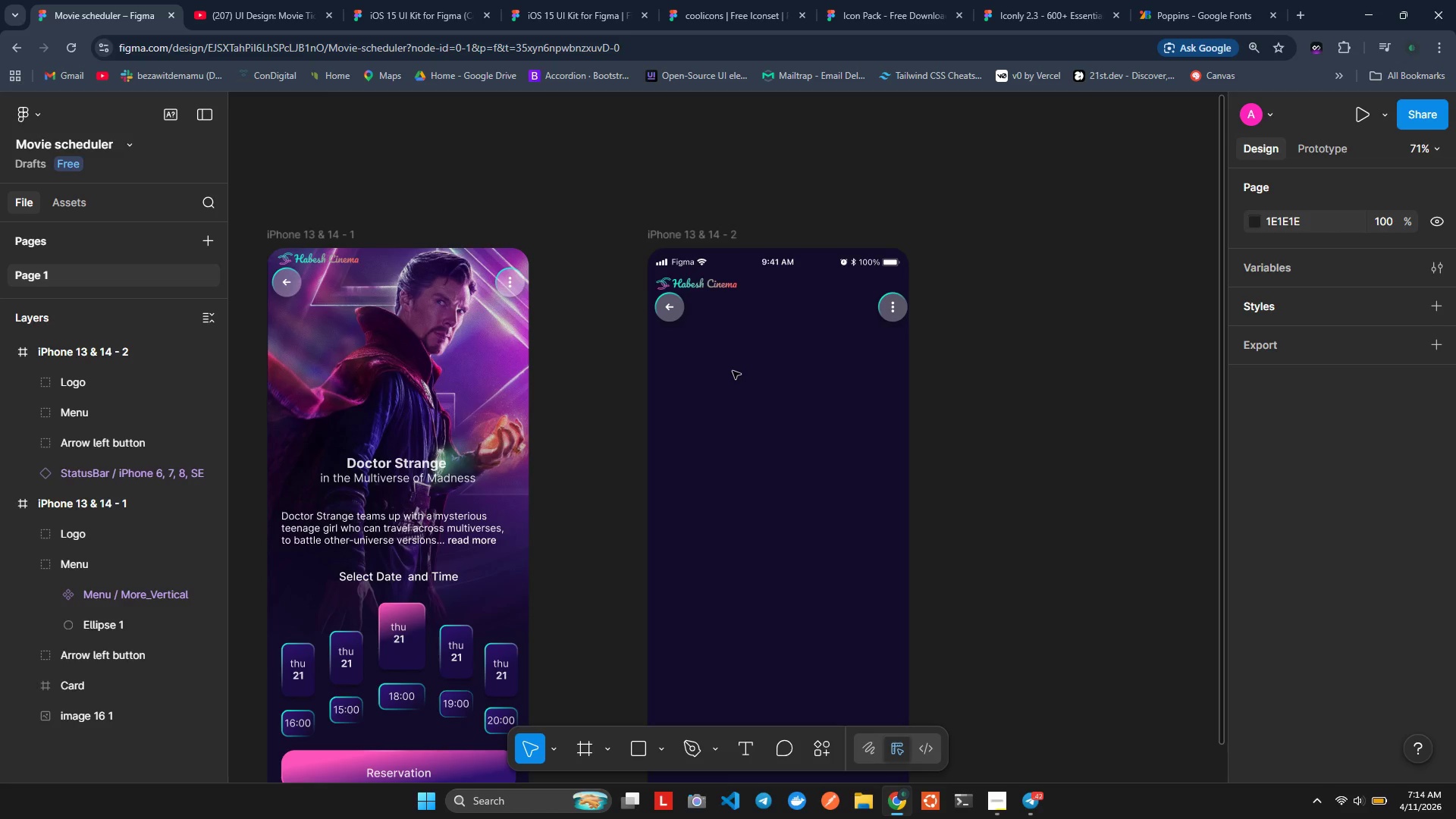 
scroll: coordinate [727, 391], scroll_direction: down, amount: 1.0
 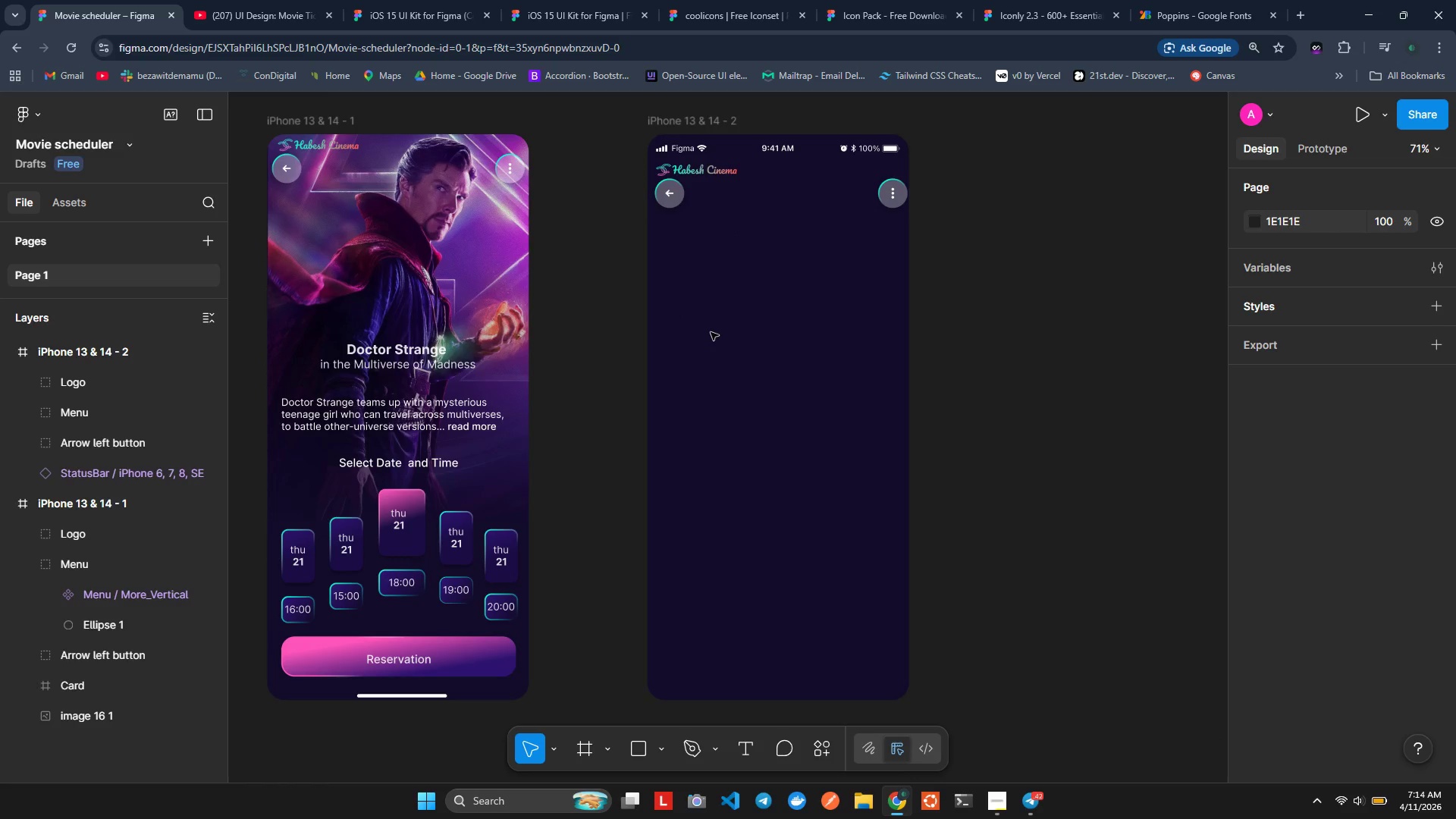 
scroll: coordinate [711, 331], scroll_direction: none, amount: 0.0
 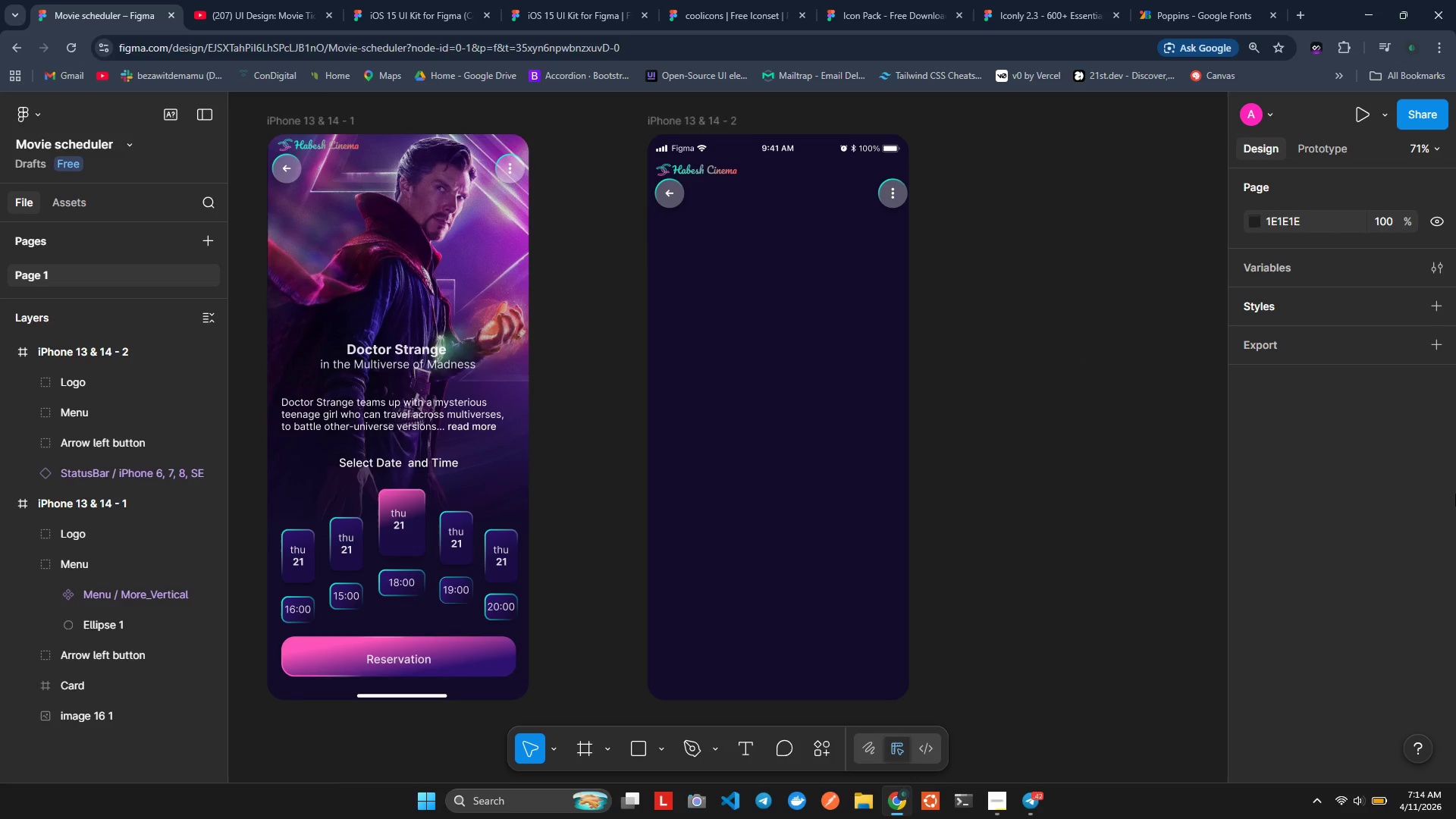 
wait(13.63)
 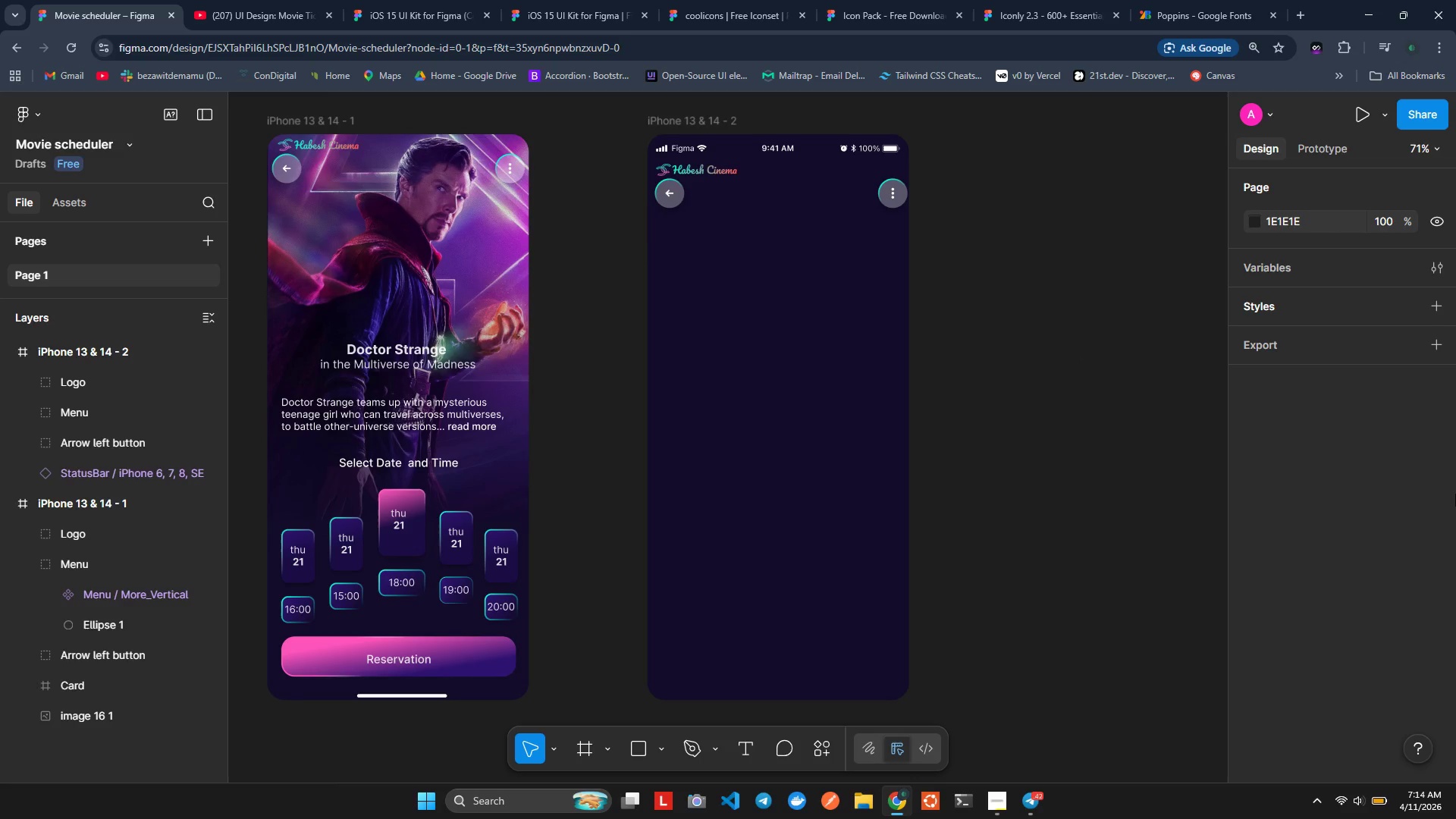 
scroll: coordinate [87, 614], scroll_direction: down, amount: 2.0
 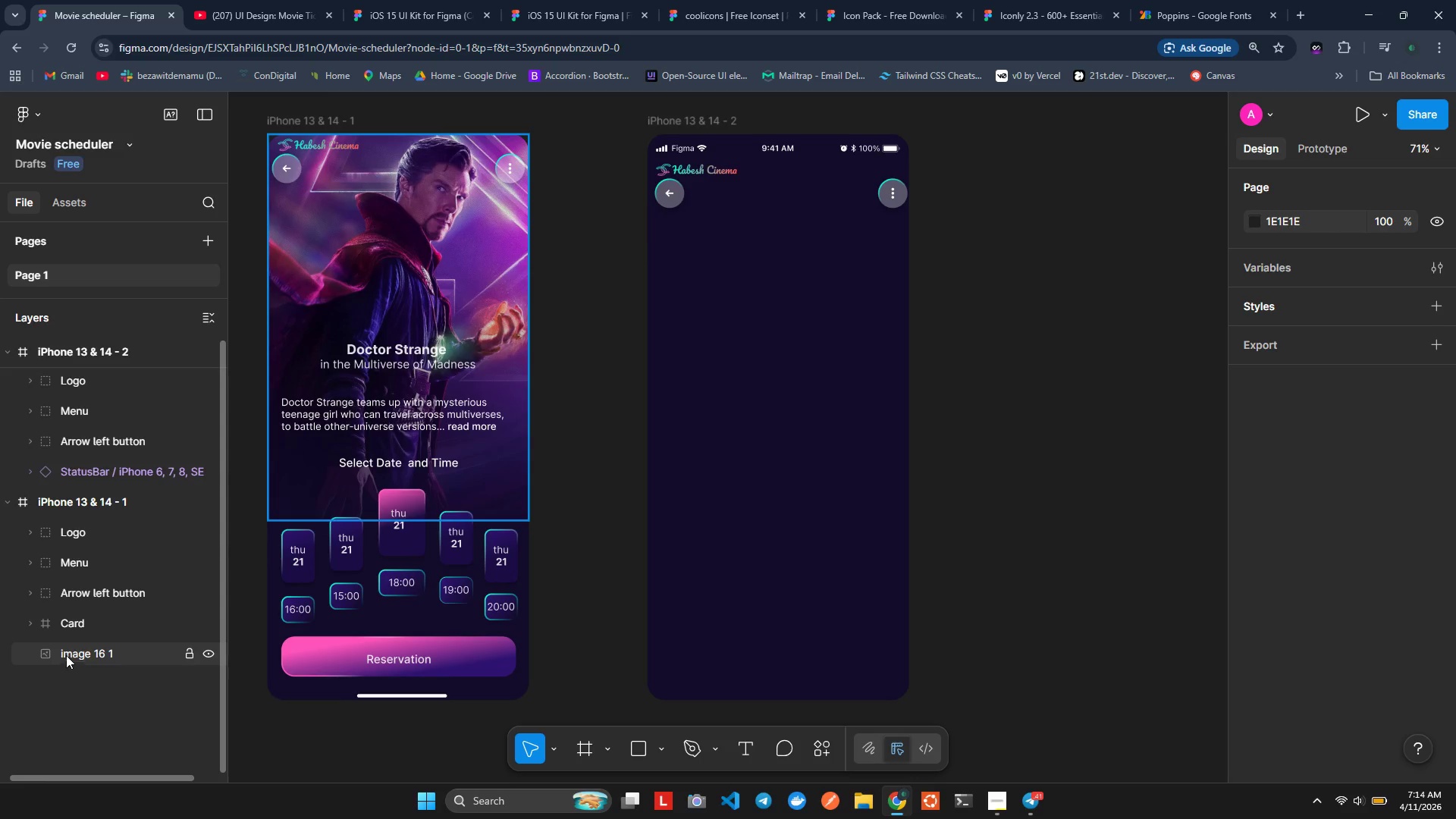 
wait(12.08)
 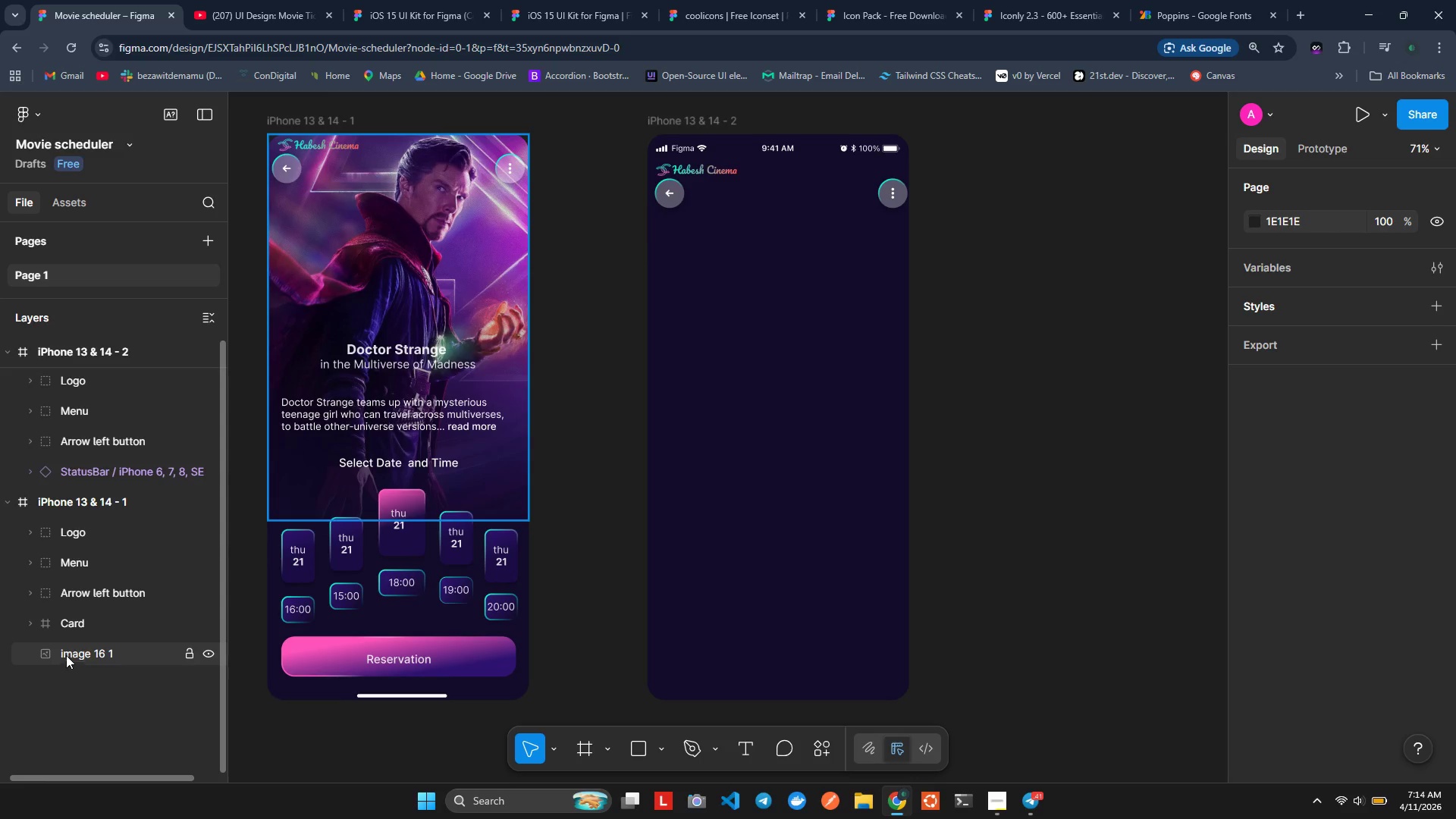 
scroll: coordinate [71, 485], scroll_direction: up, amount: 5.0
 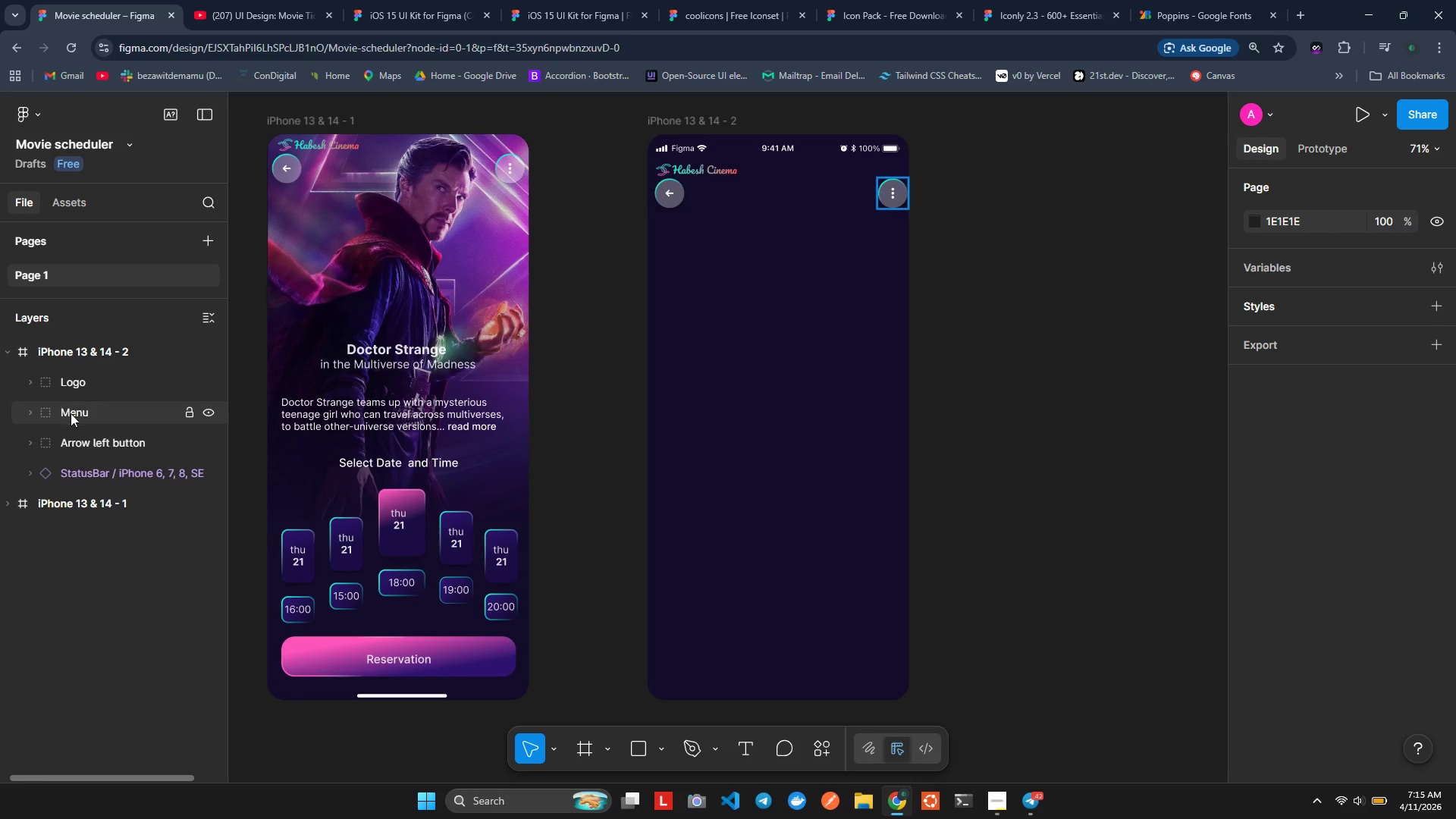 
wait(5.61)
 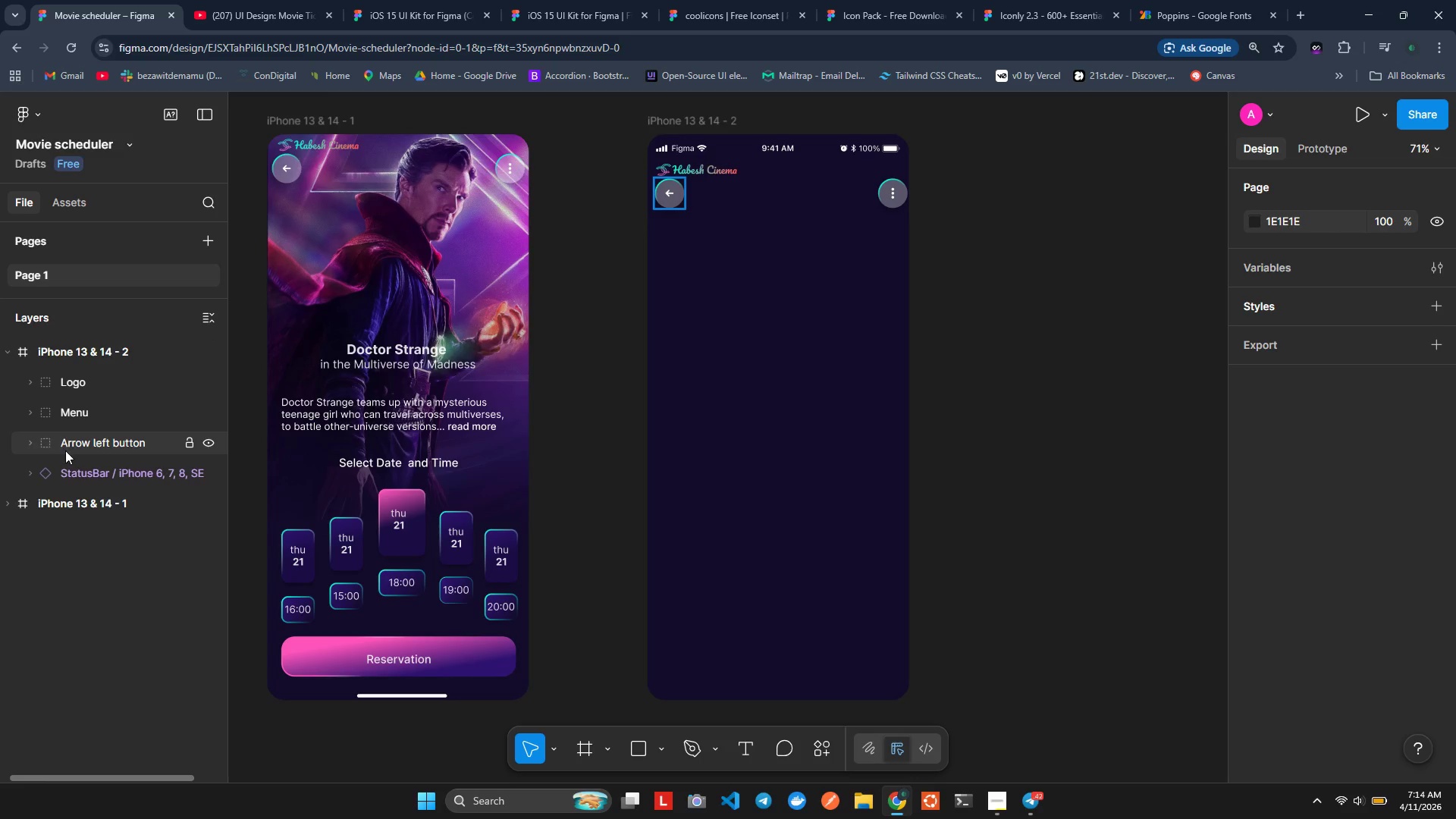 
left_click([52, 389])
 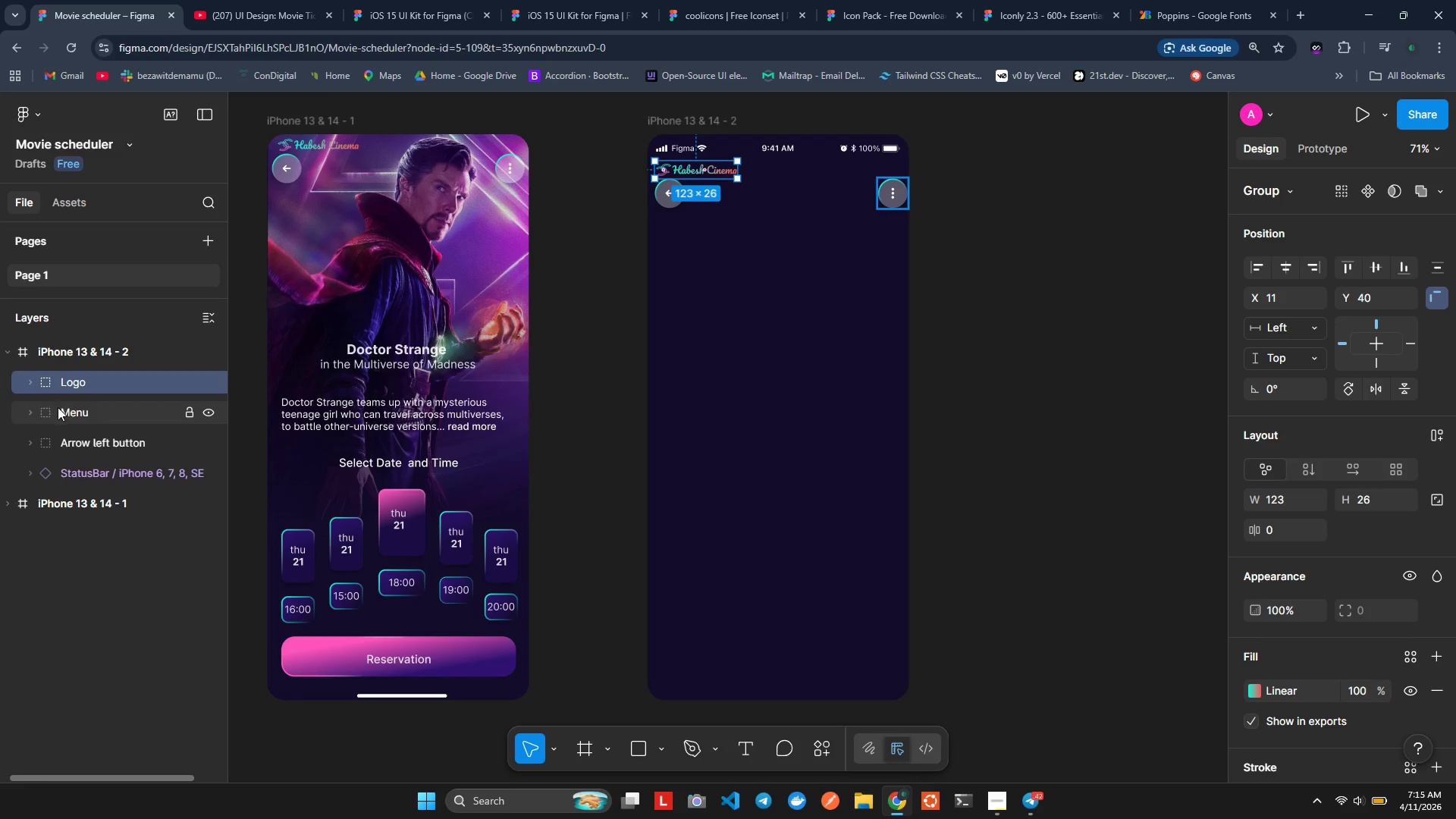 
hold_key(key=ControlLeft, duration=1.5)
left_click([64, 432])
 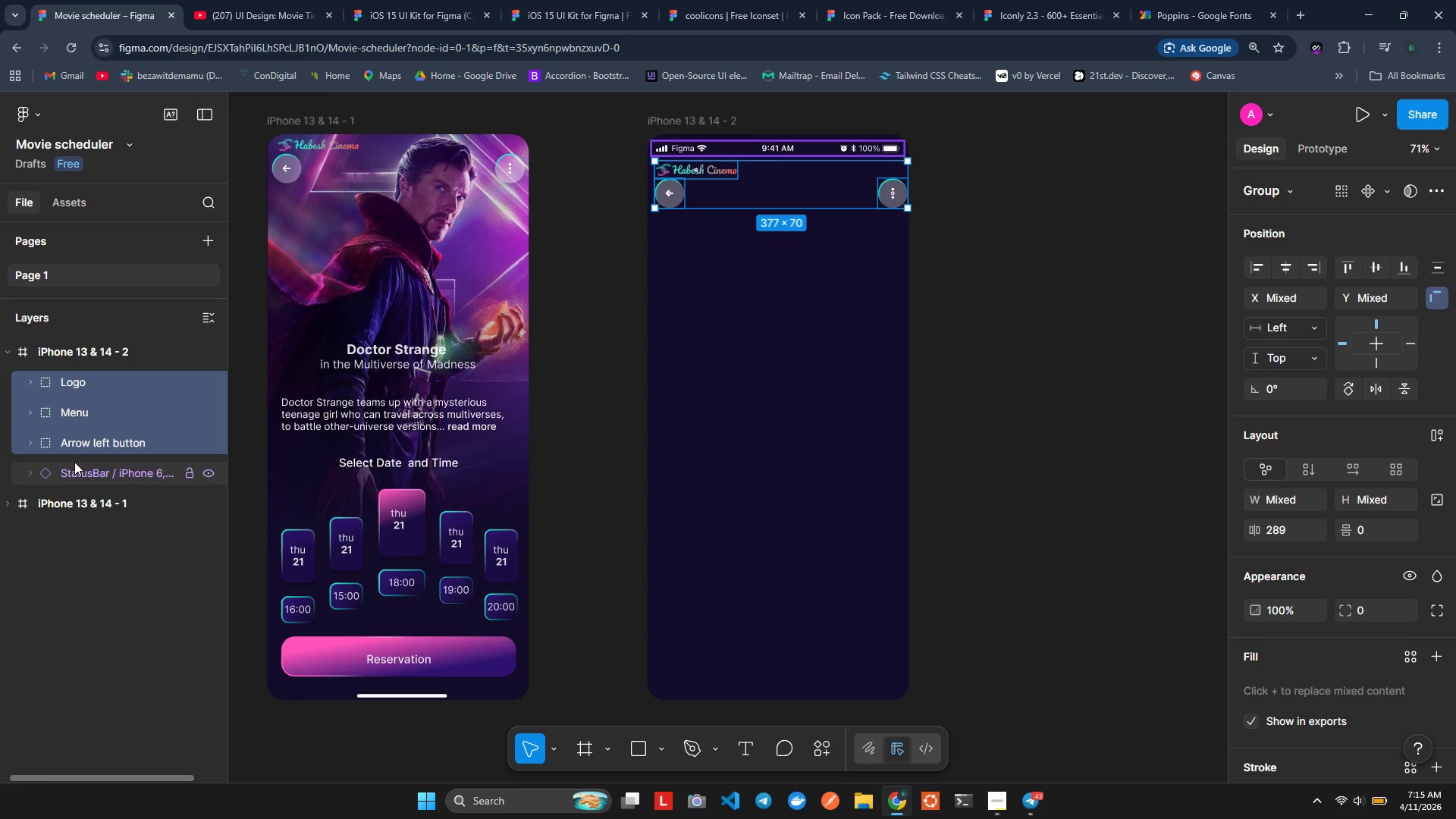 
hold_key(key=ControlLeft, duration=0.44)
left_click([74, 462])
 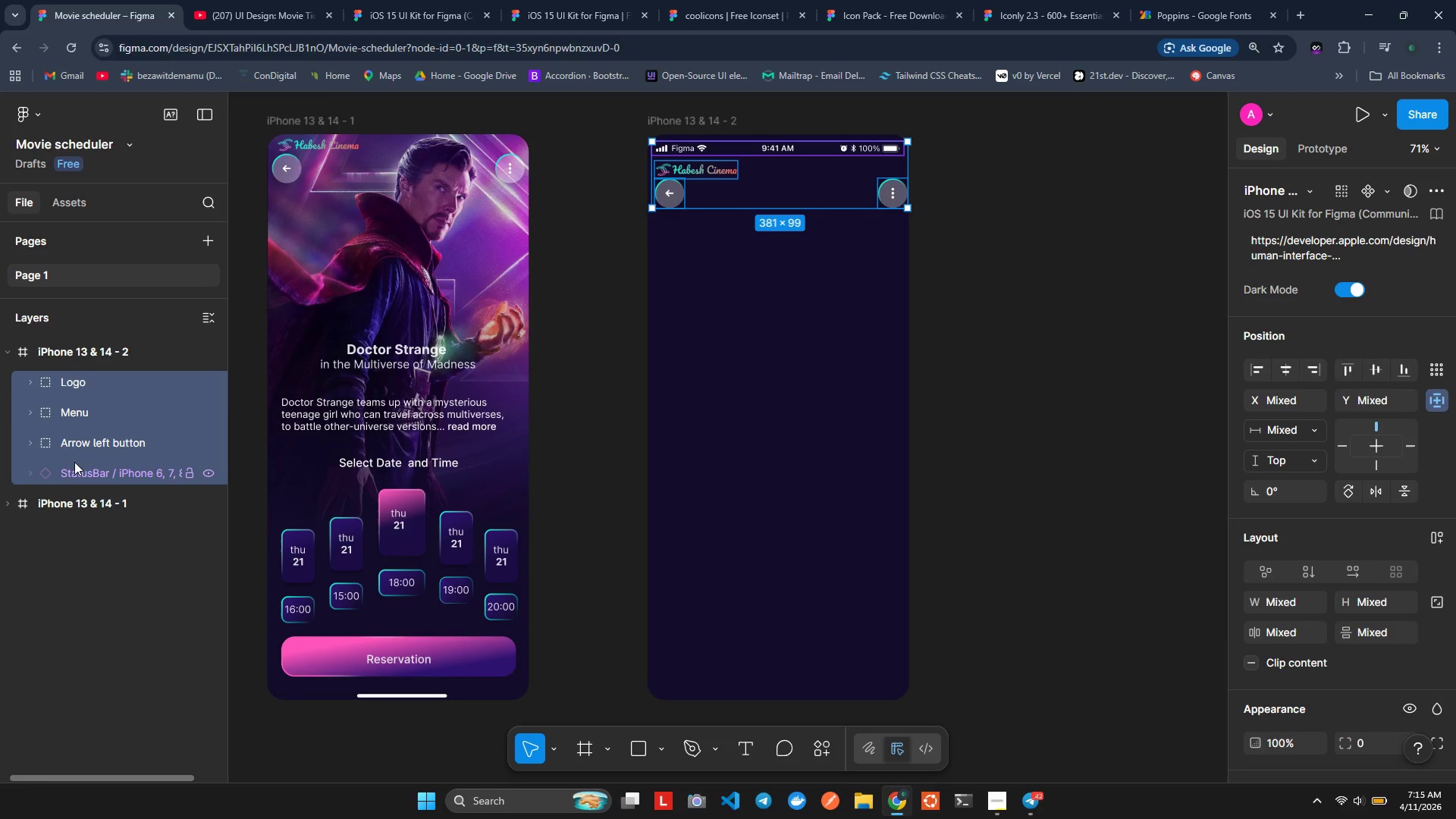 
wait(10.59)
 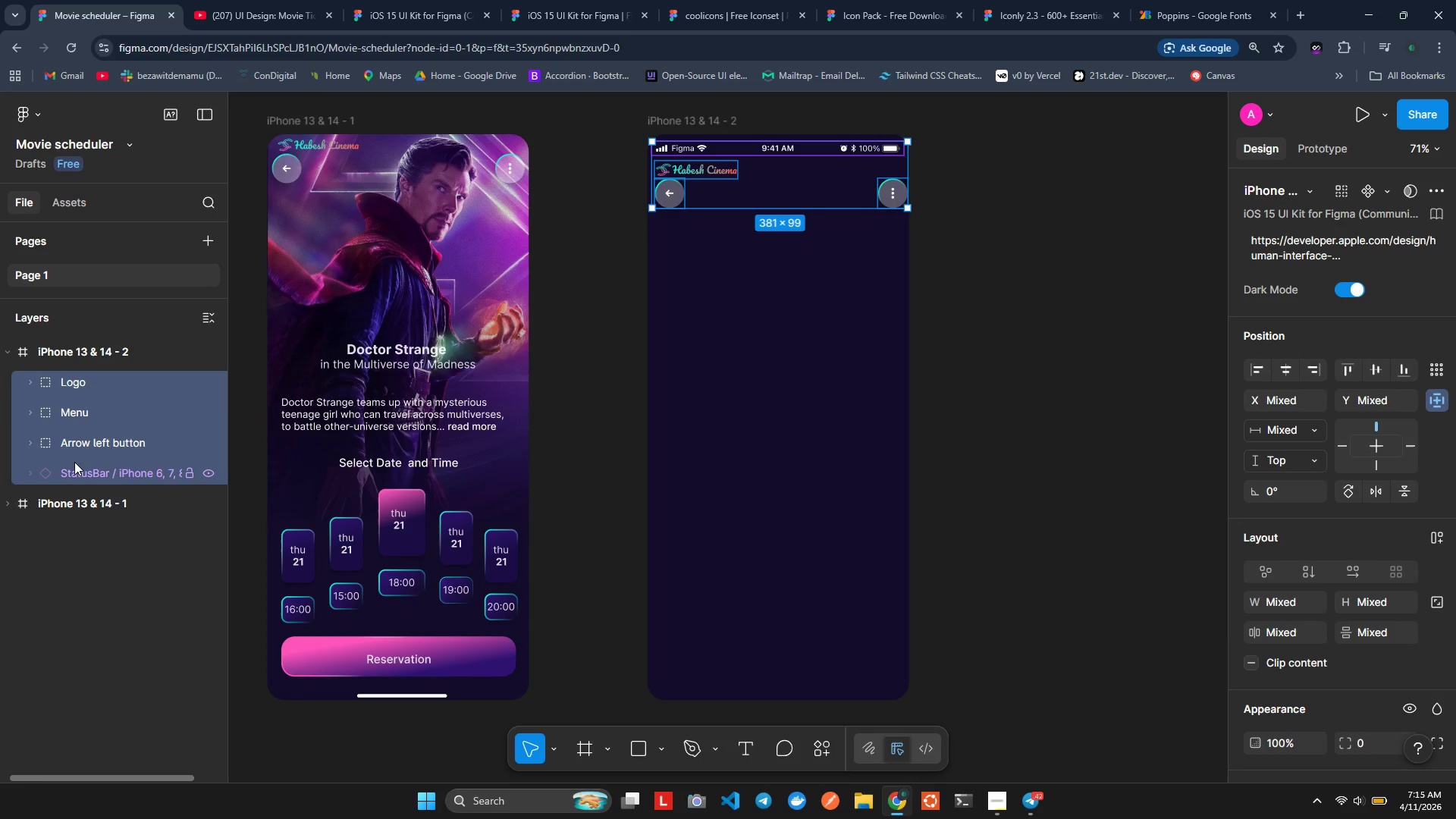 
left_click([598, 297])
 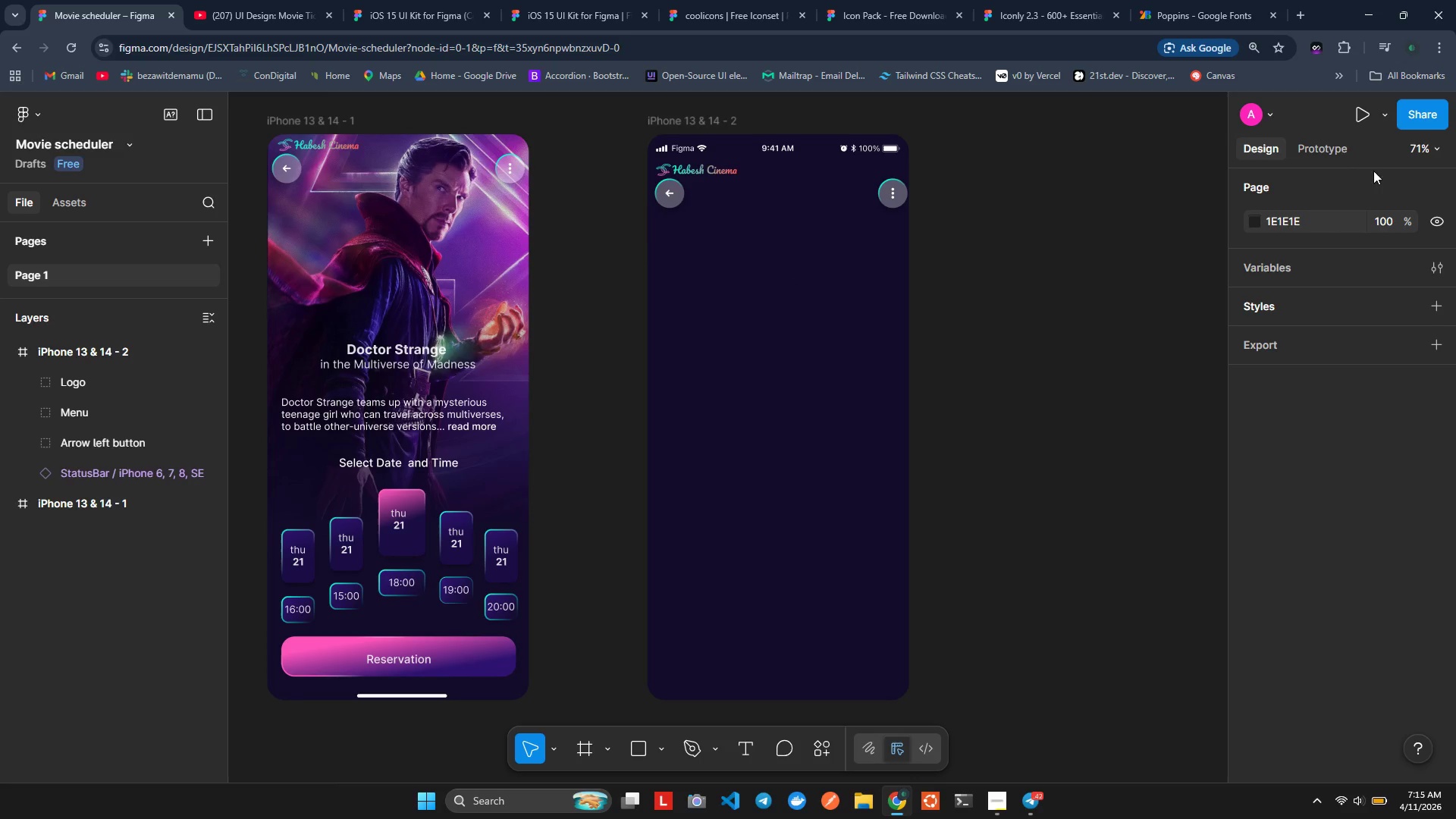 
wait(7.75)
 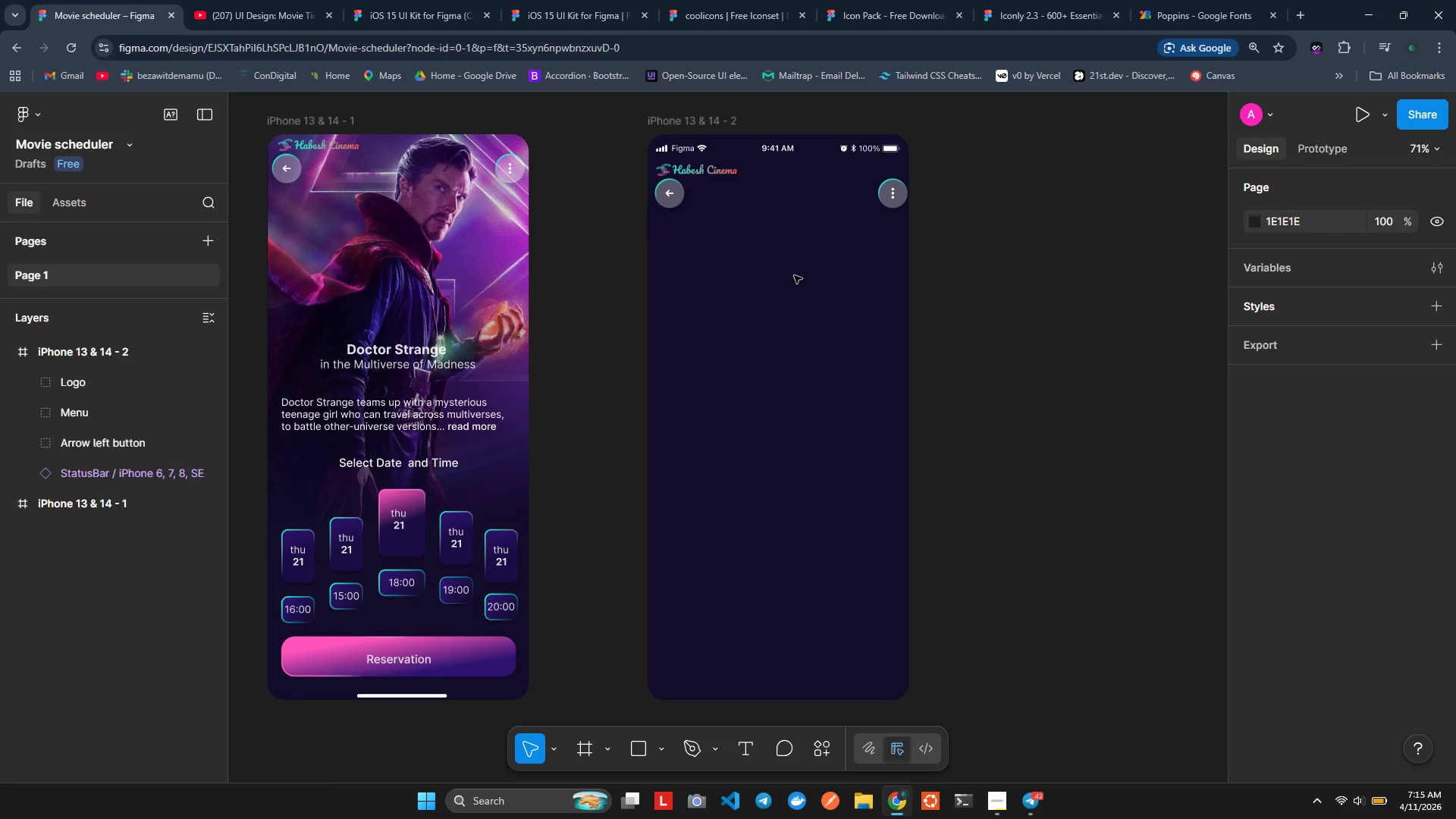 
left_click([657, 128])
 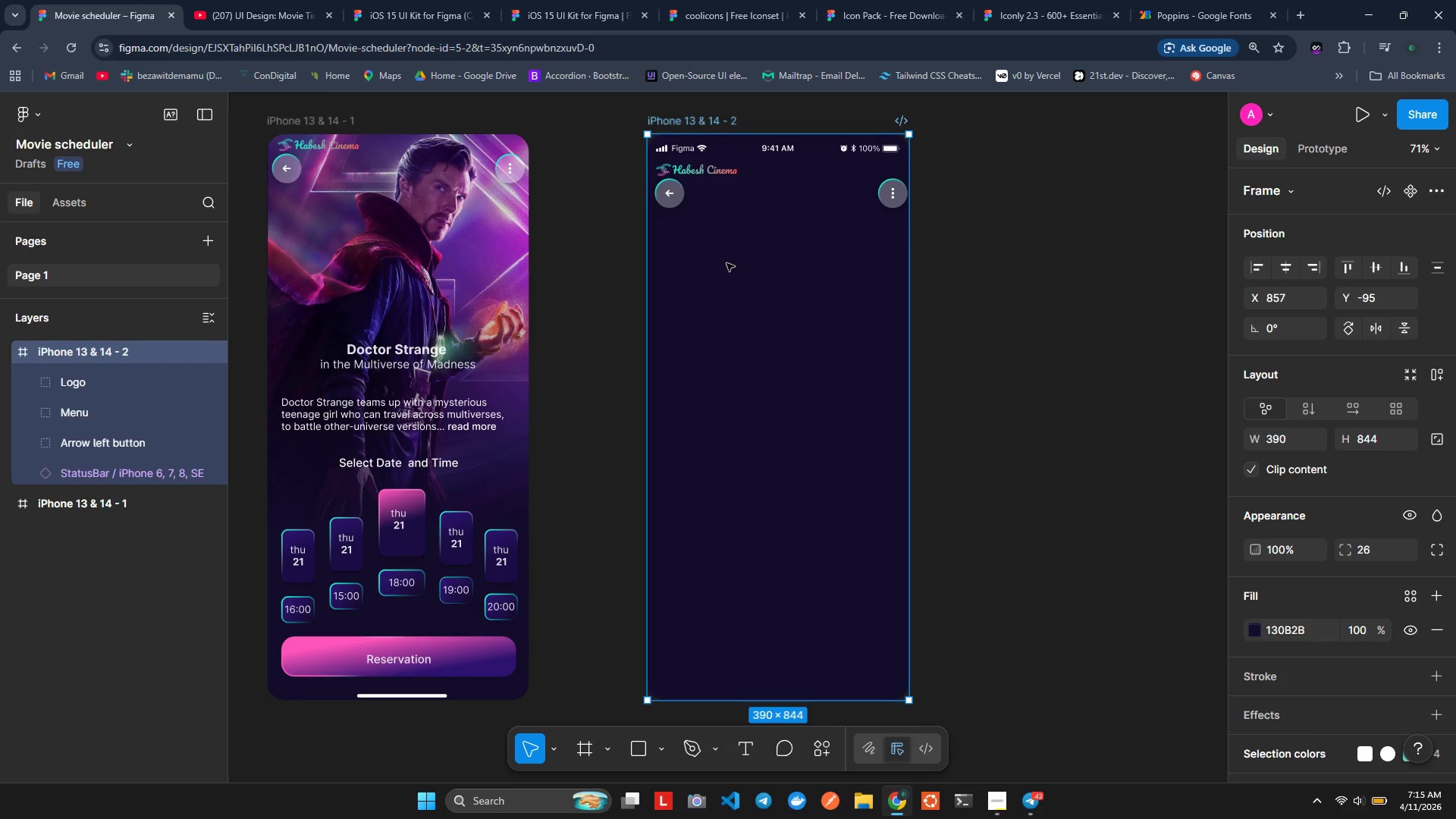 
left_click([1078, 363])
 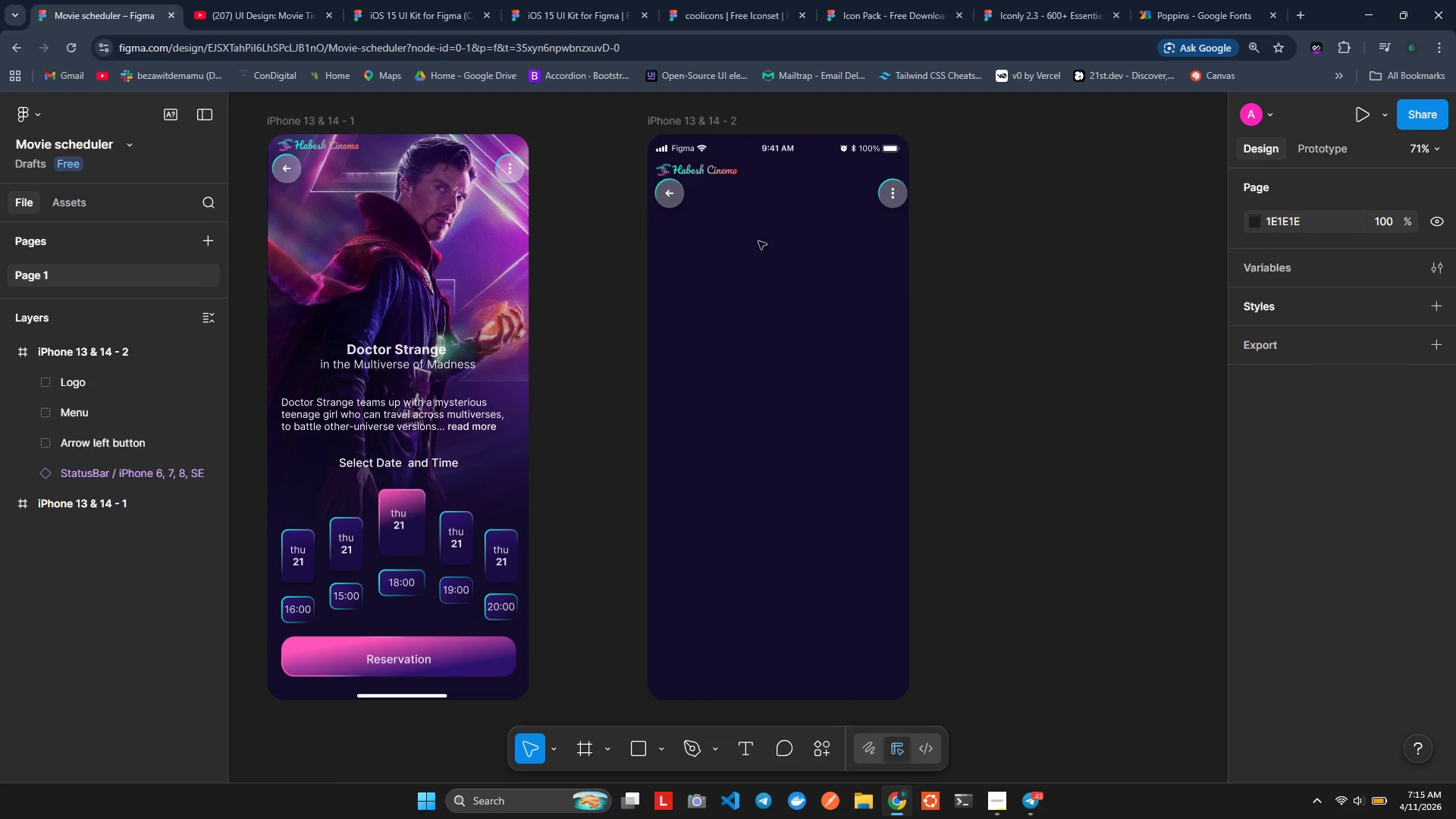 
key(T)
 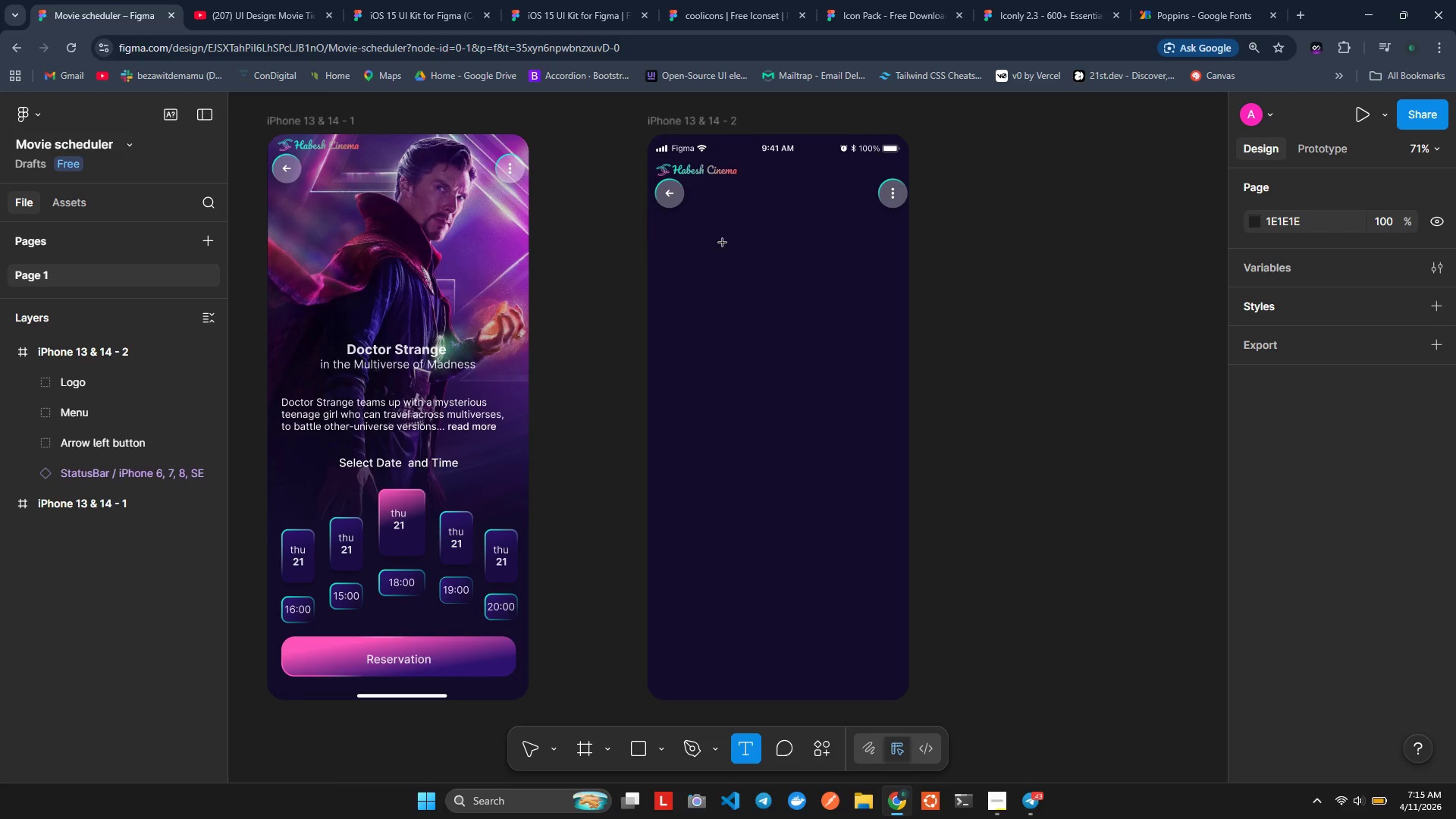 
left_click([723, 239])
 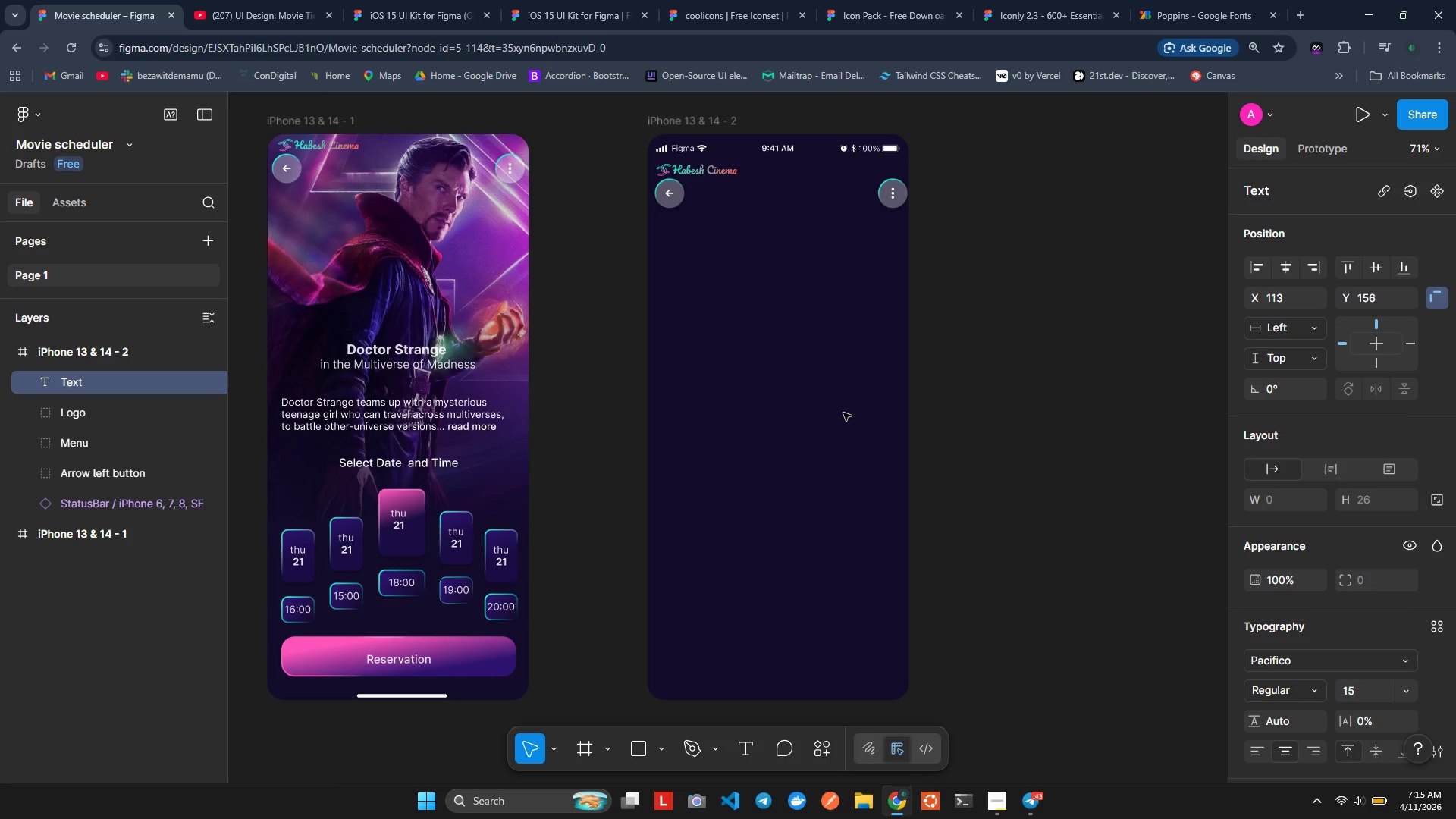 
type(Choose Seats)
 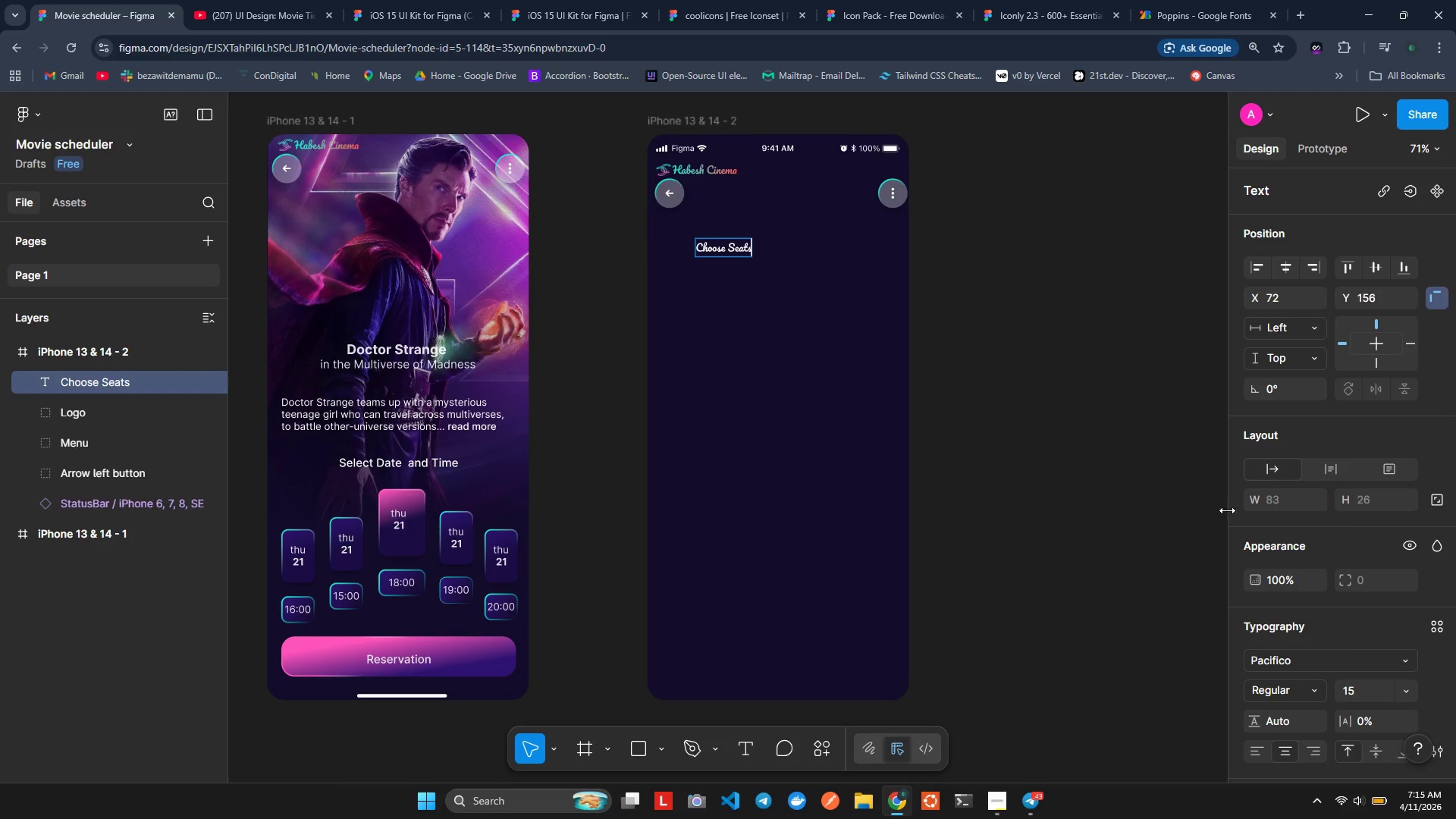 
wait(6.88)
 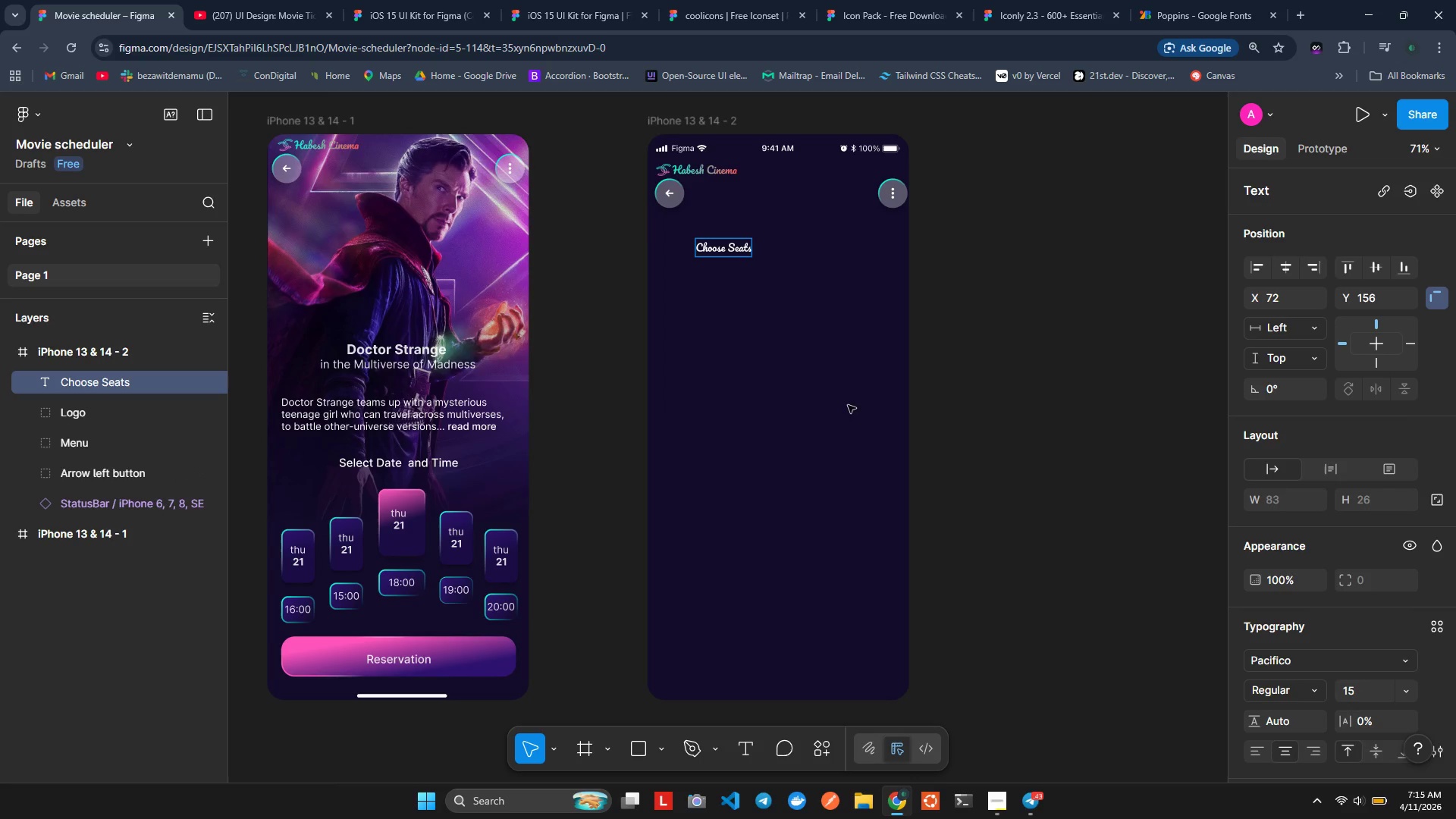 
scroll: coordinate [1351, 585], scroll_direction: down, amount: 3.0
 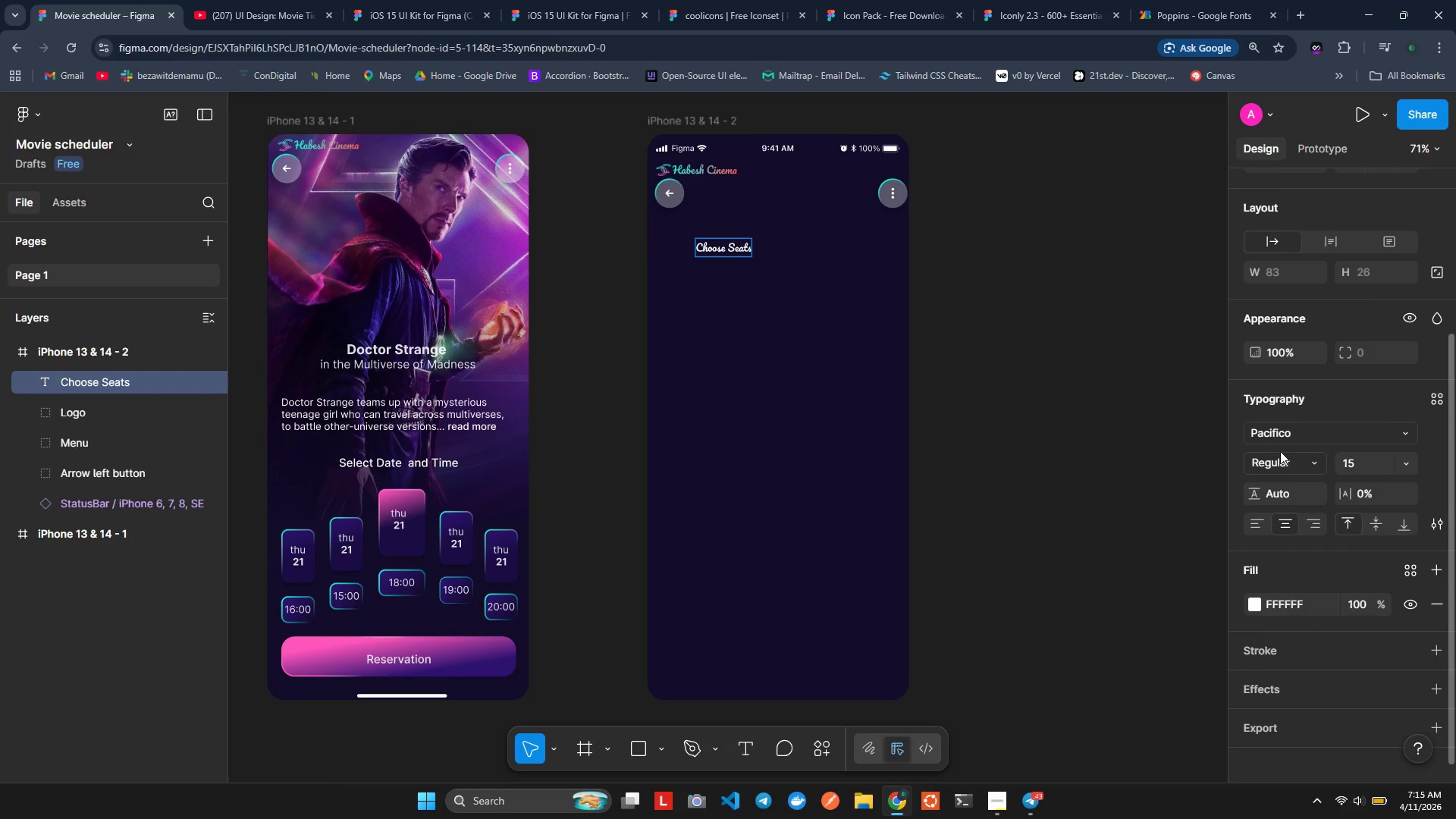 
left_click([1283, 439])
 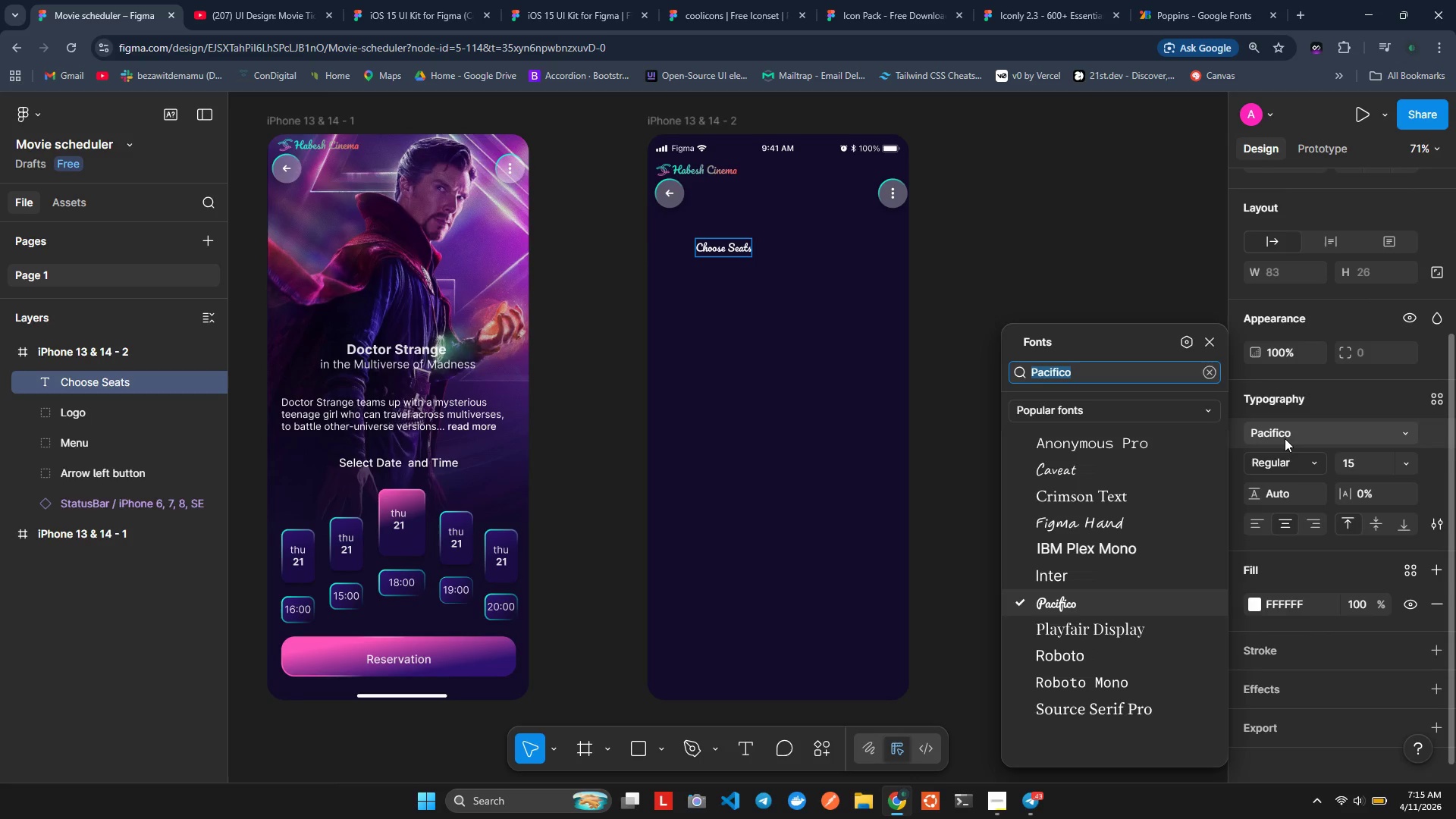 
type(pop)
 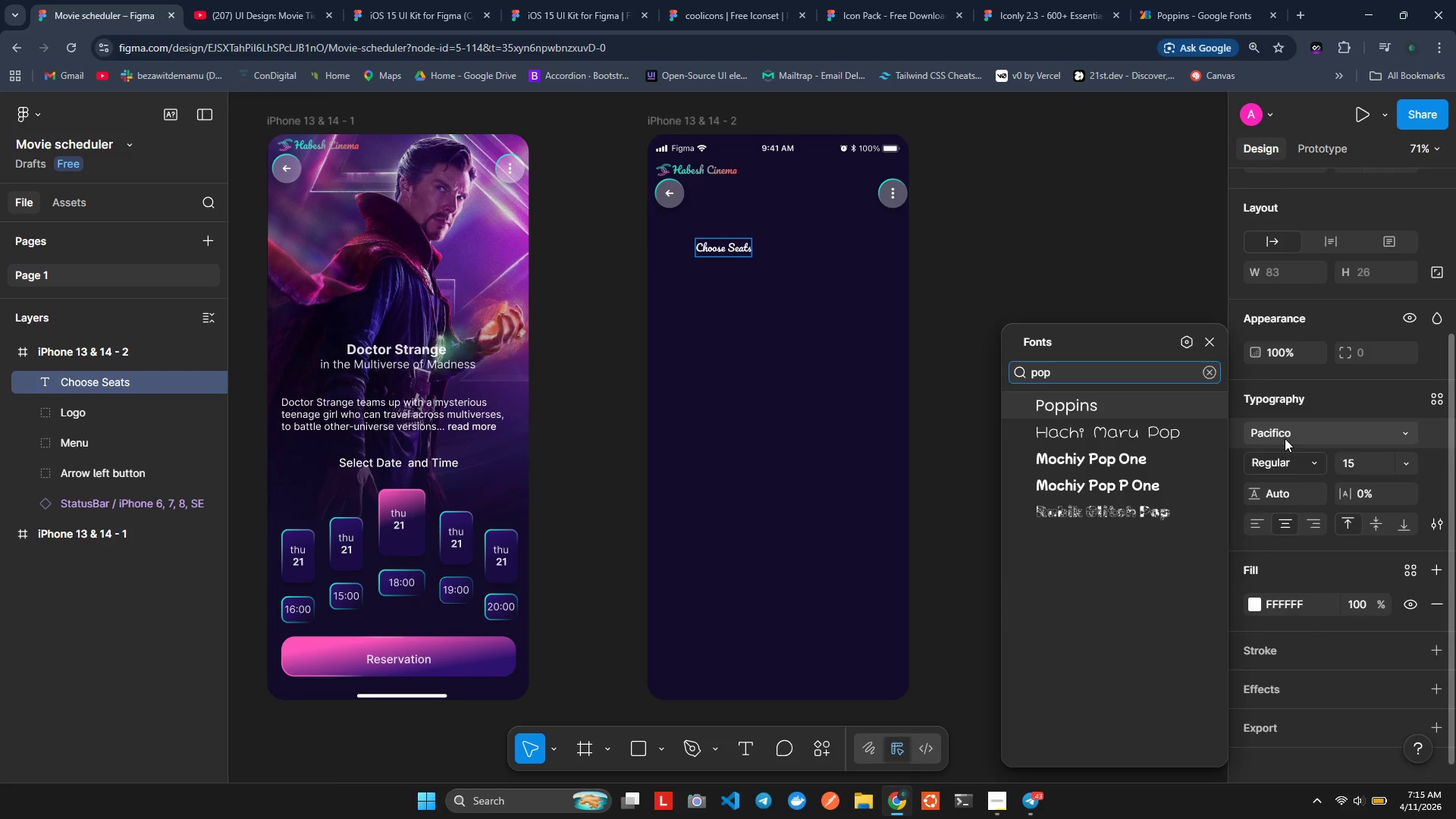 
key(Enter)
 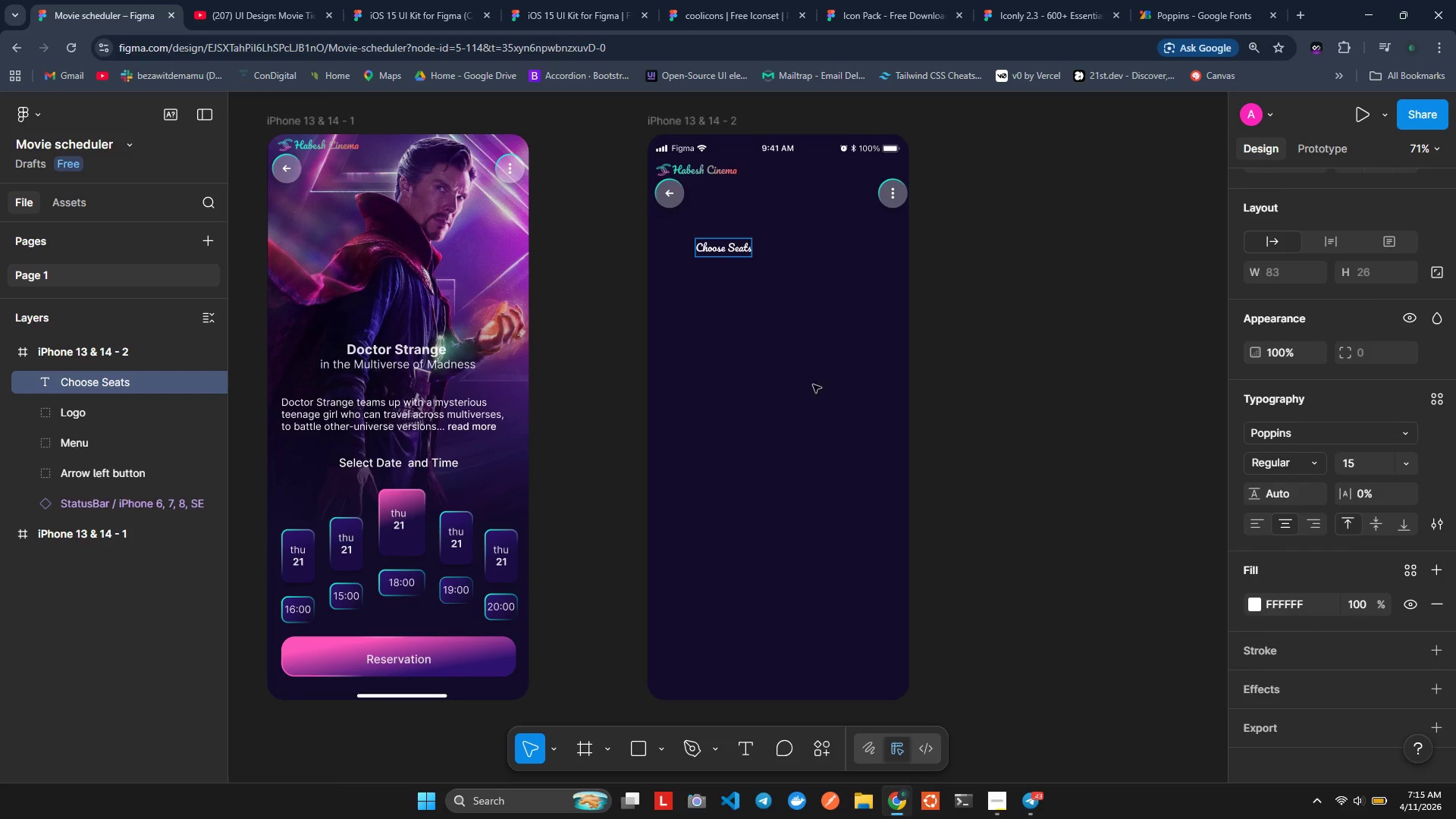 
left_click([727, 297])
 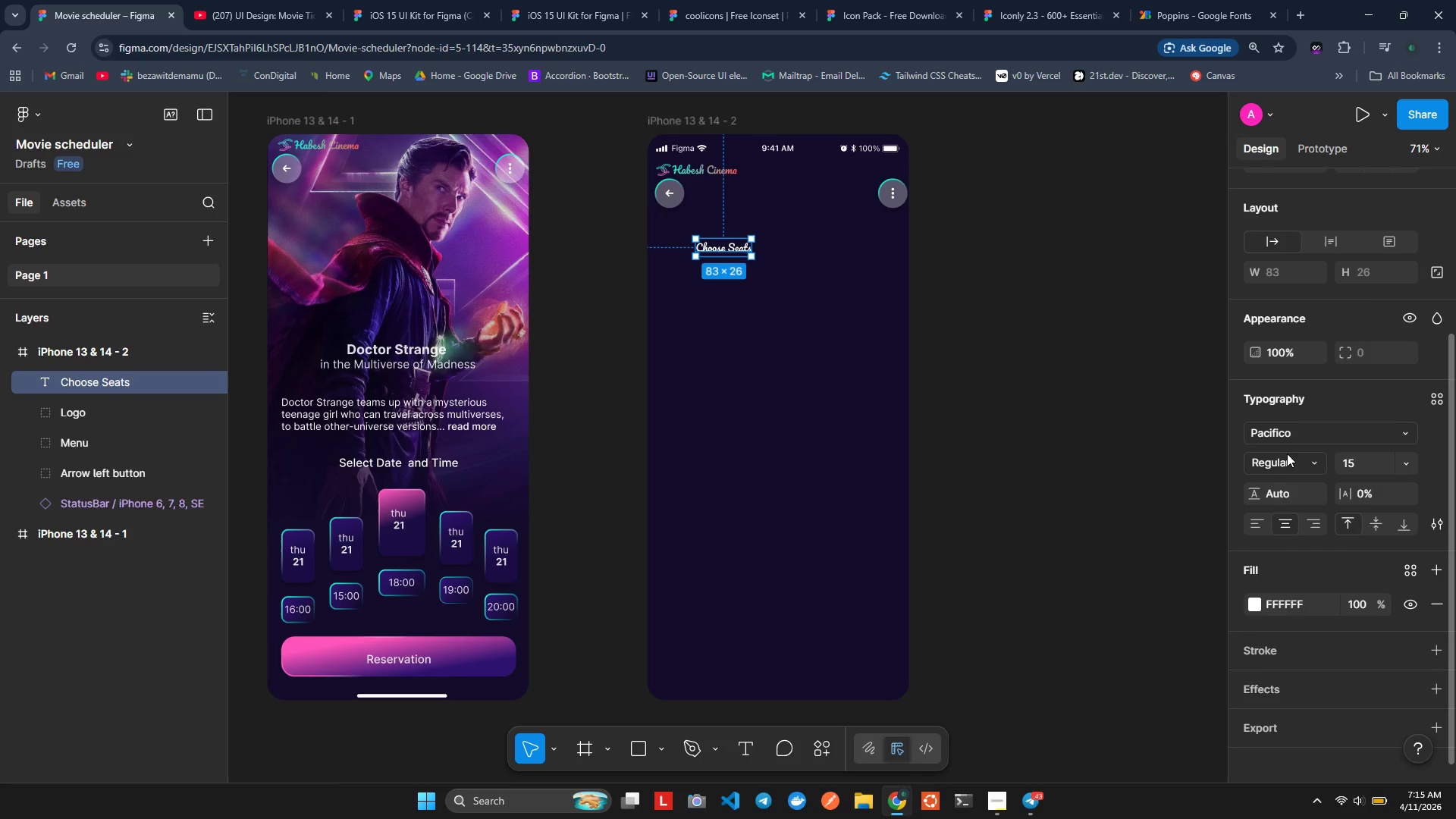 
left_click([1285, 438])
 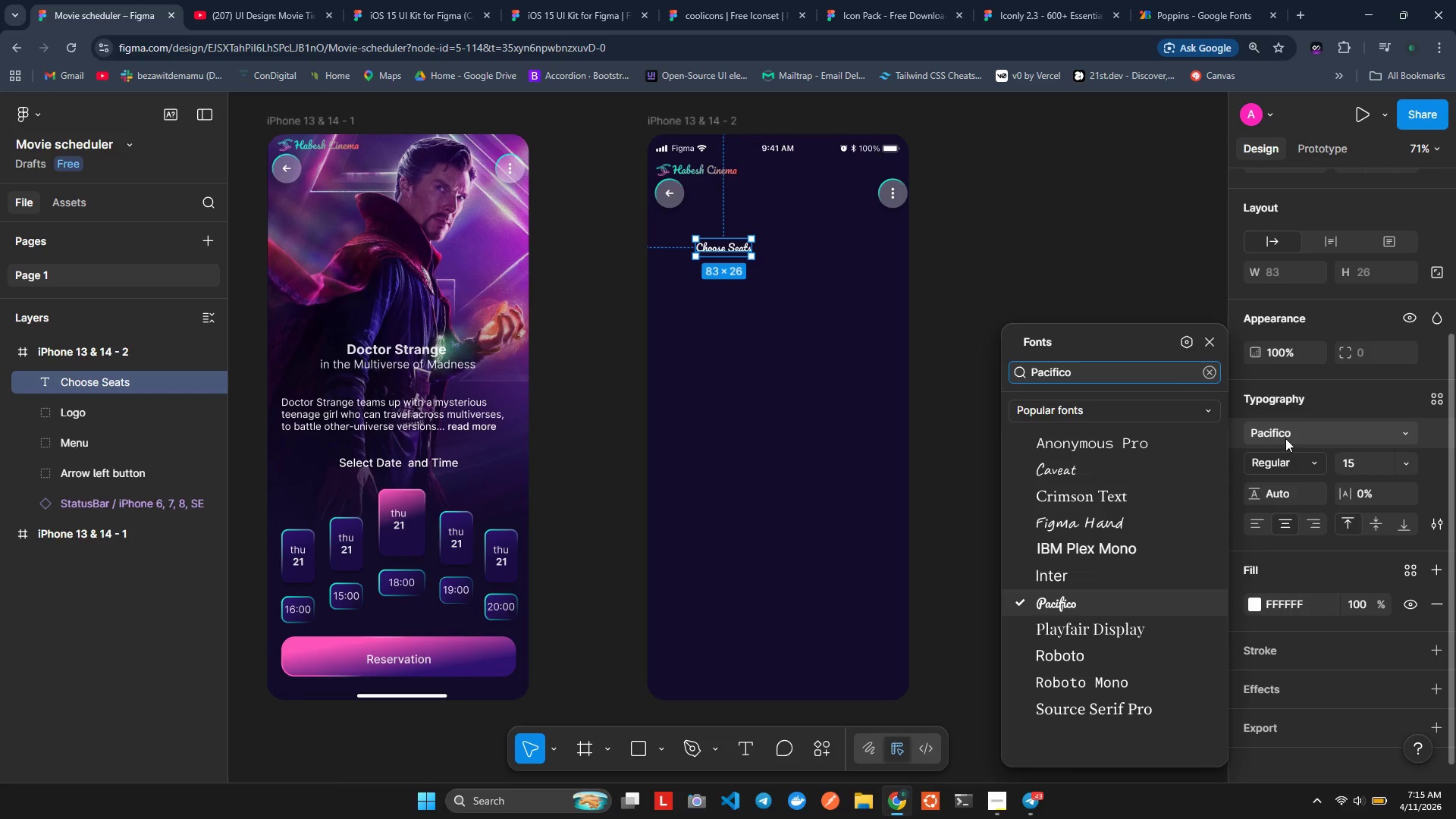 
hold_key(key=Backspace, duration=0.97)
 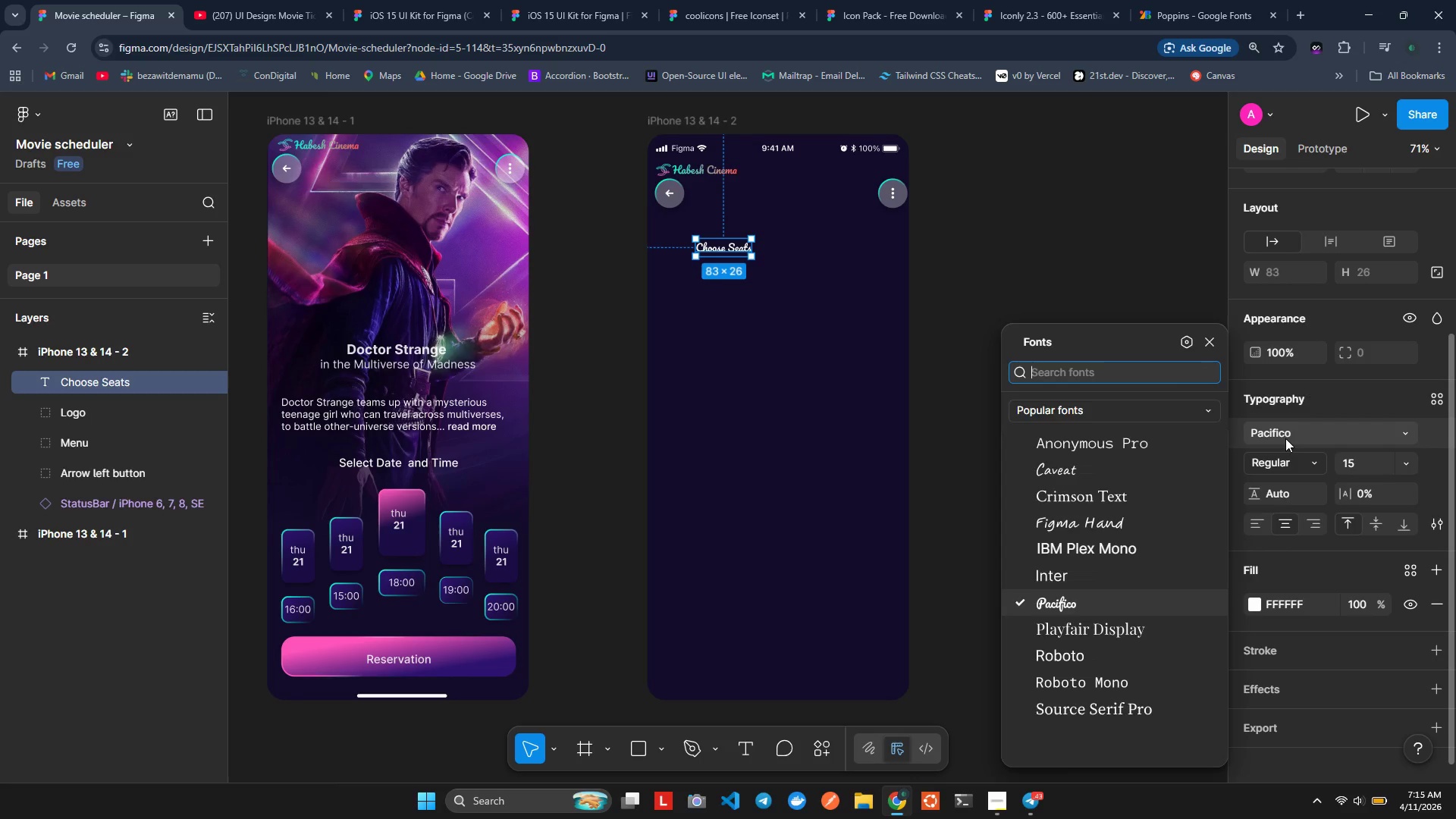 
type(pop)
 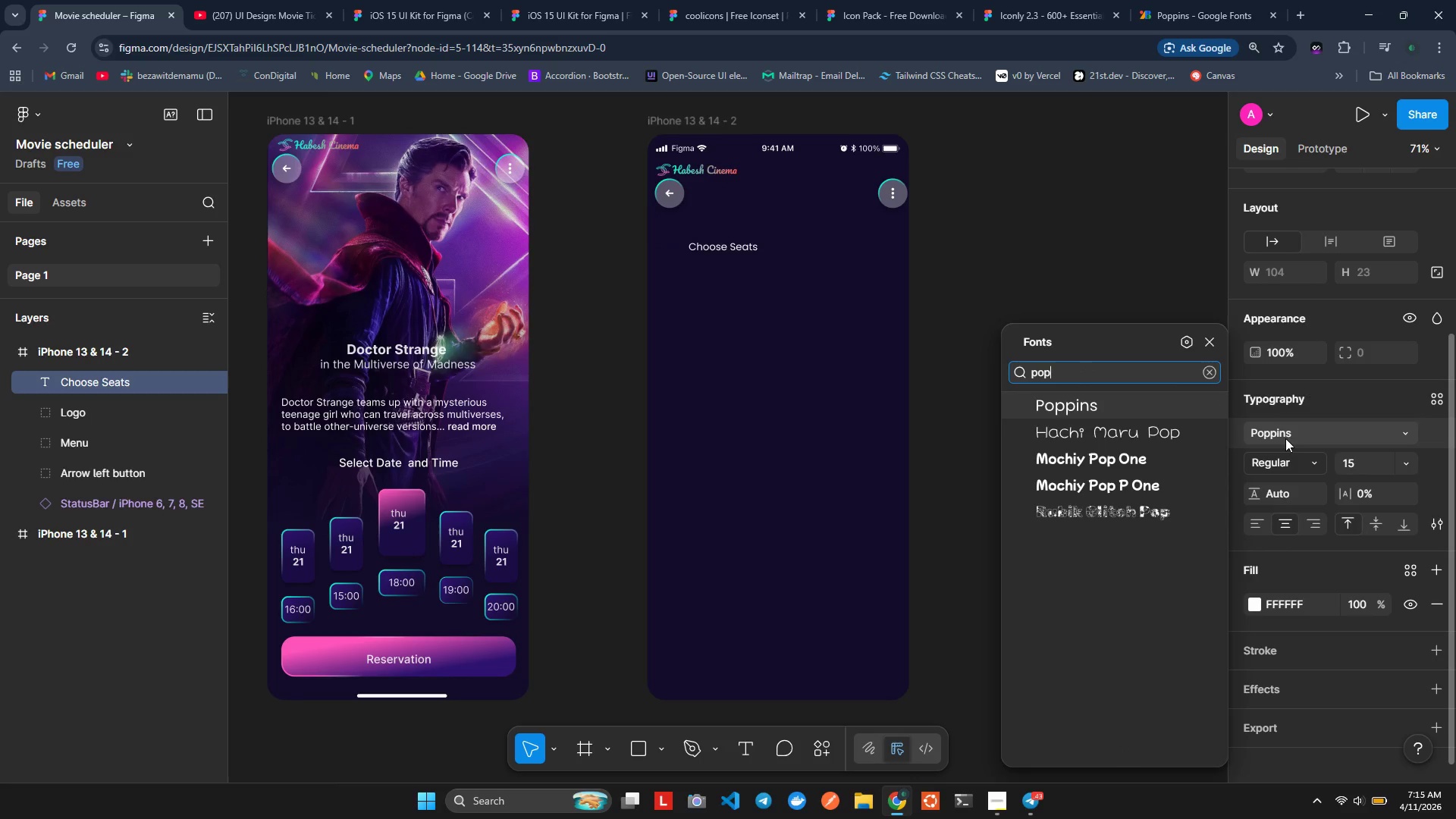 
key(Enter)
 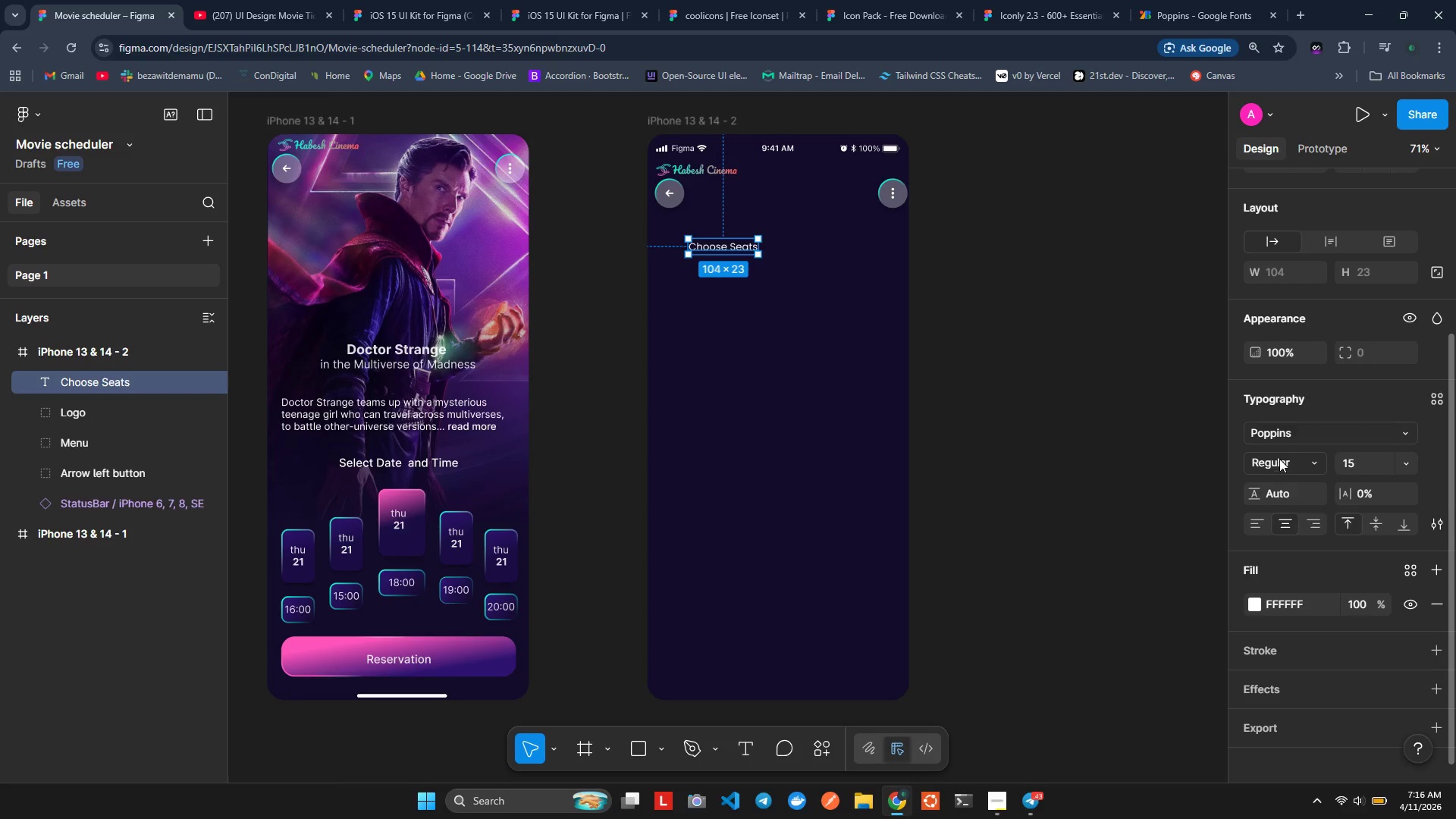 
wait(13.06)
 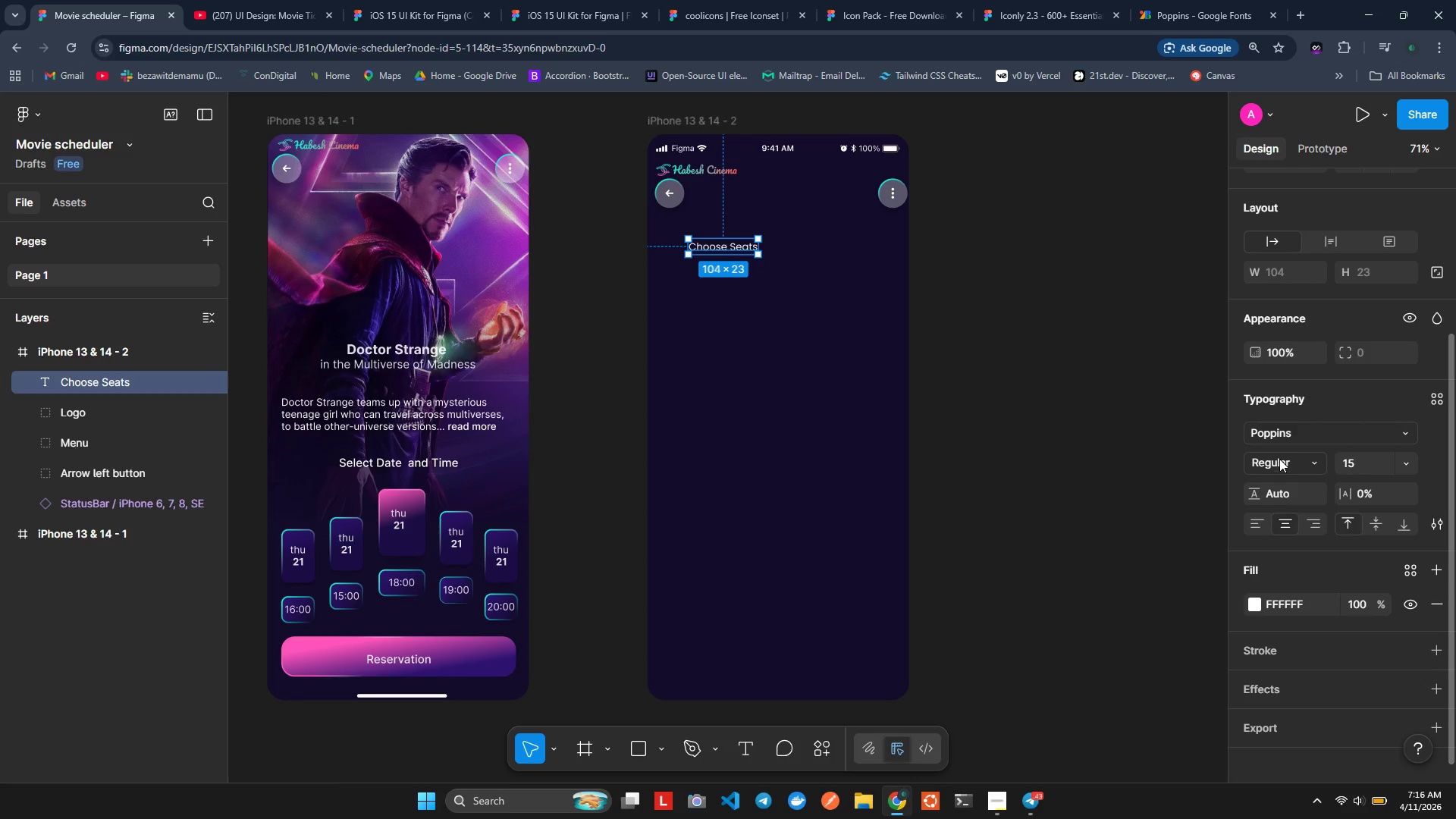 
left_click([1305, 460])
 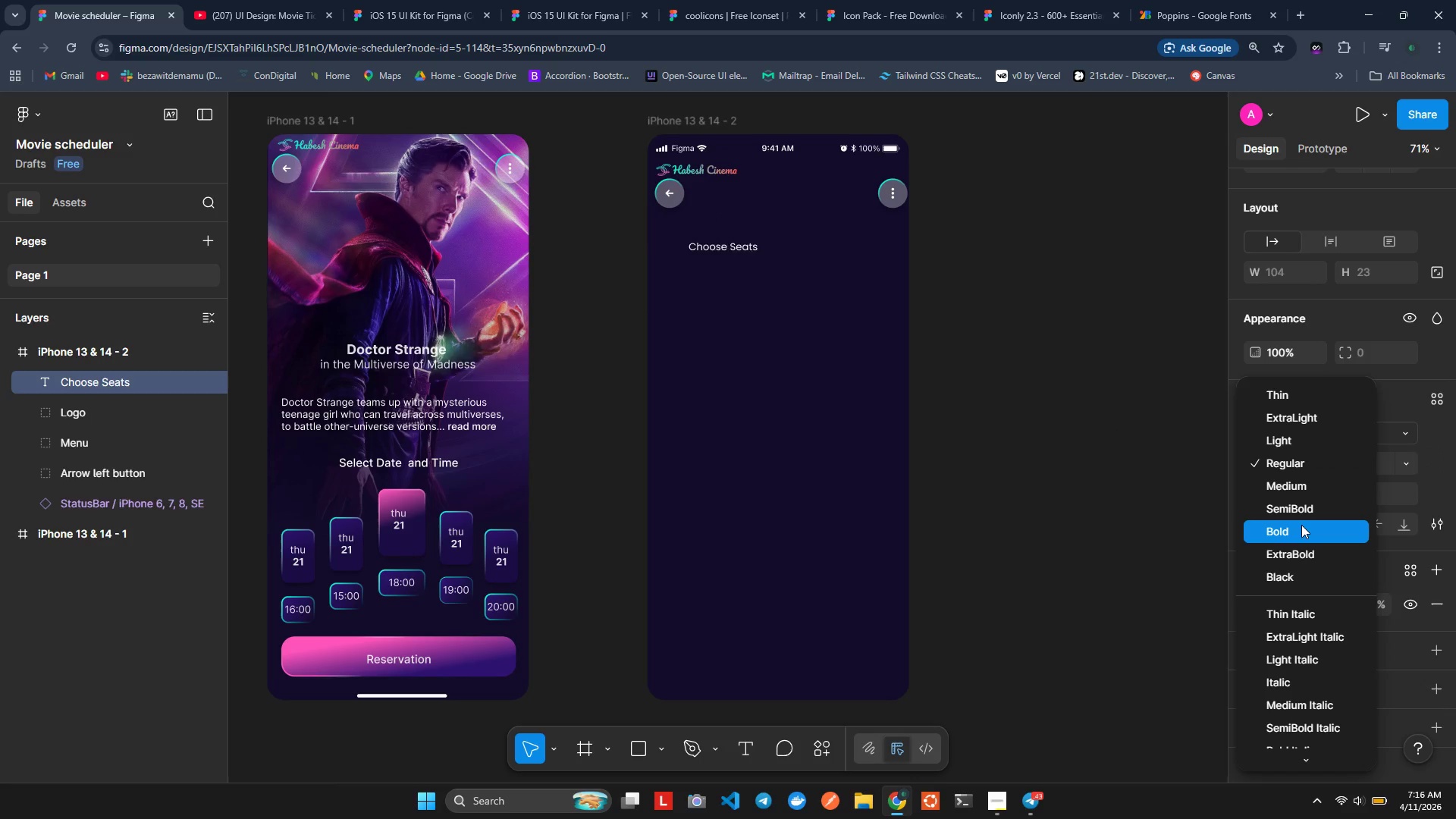 
left_click([1301, 537])
 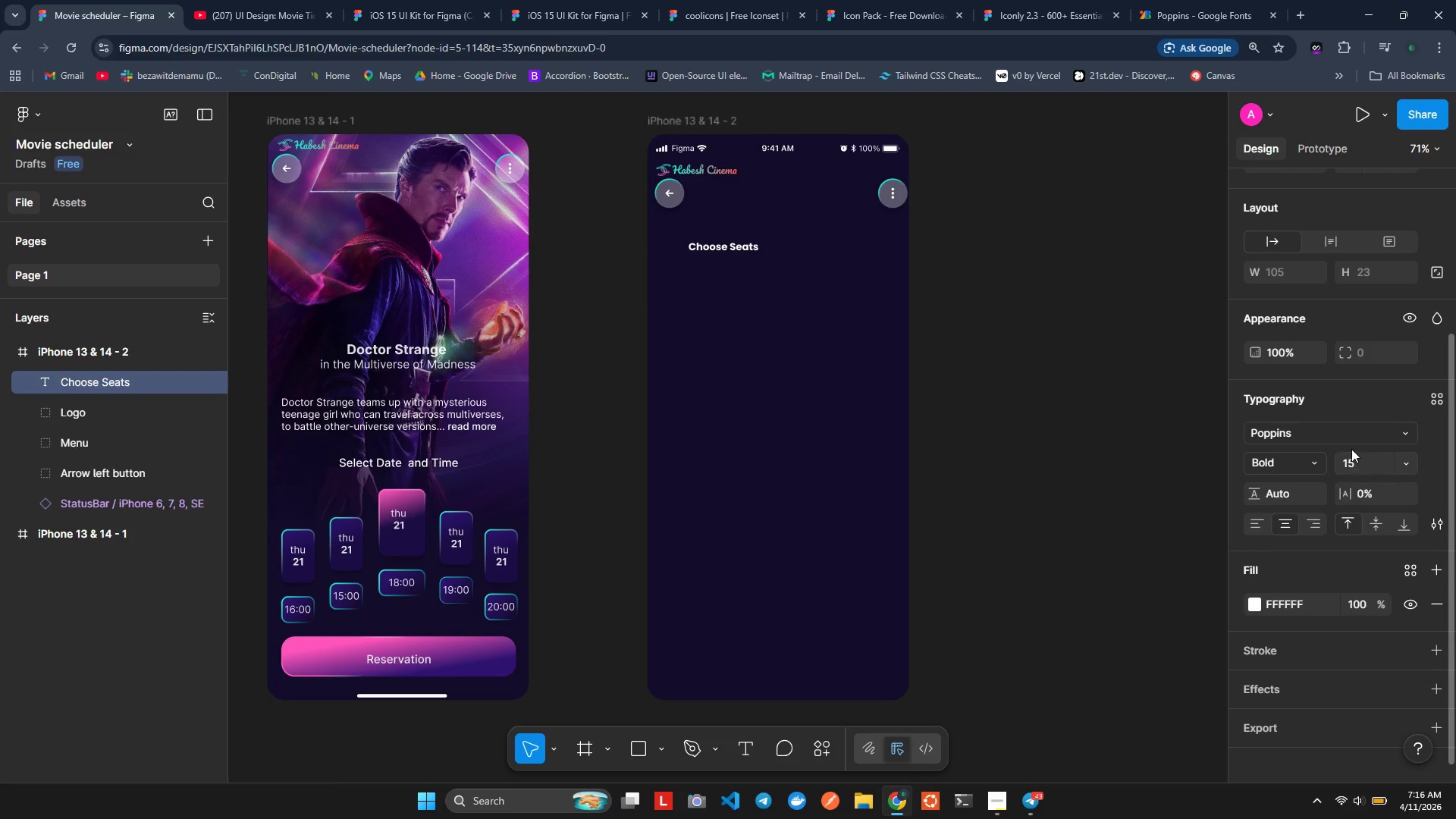 
double_click([1359, 464])
 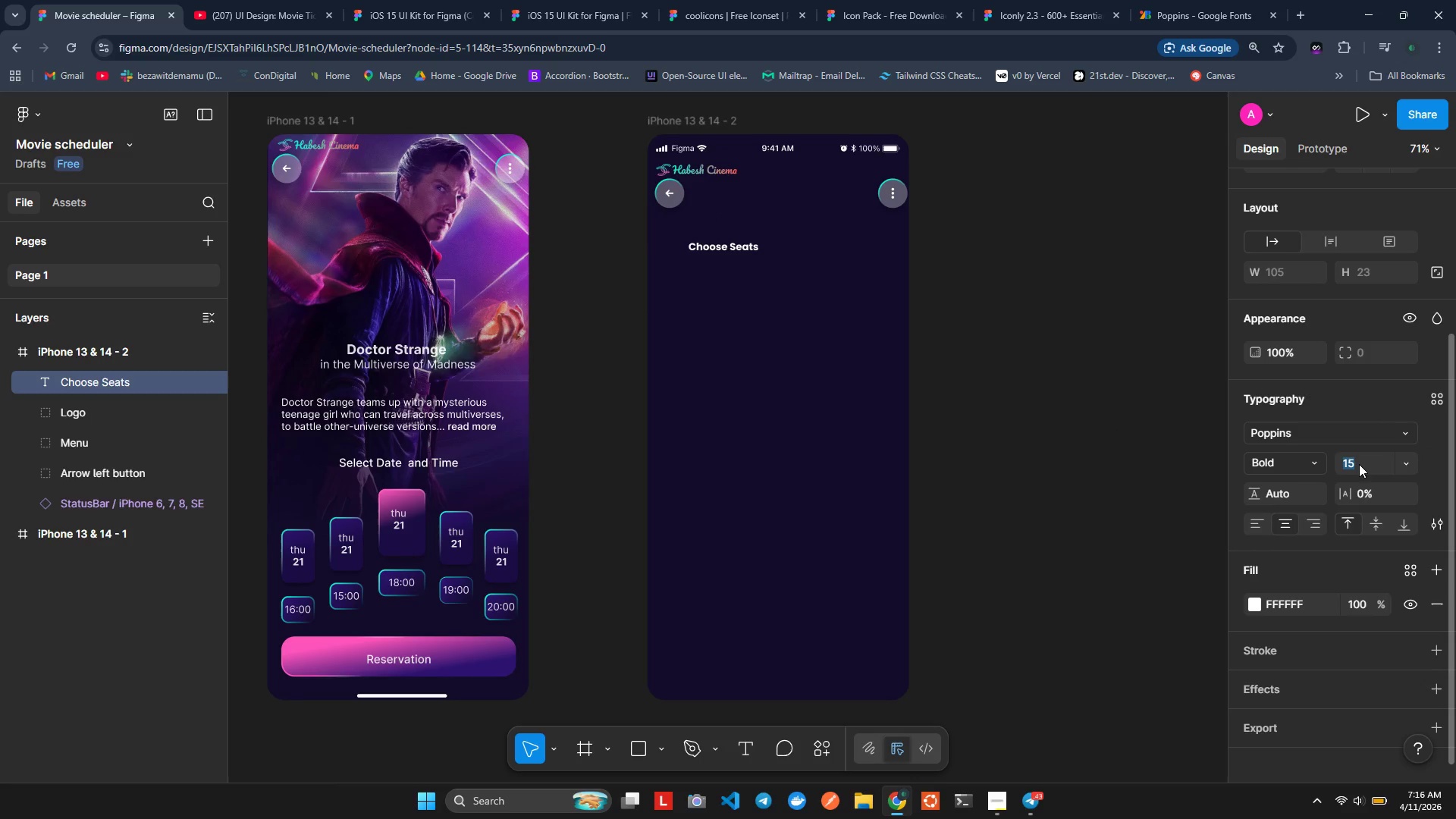 
triple_click([1359, 464])
 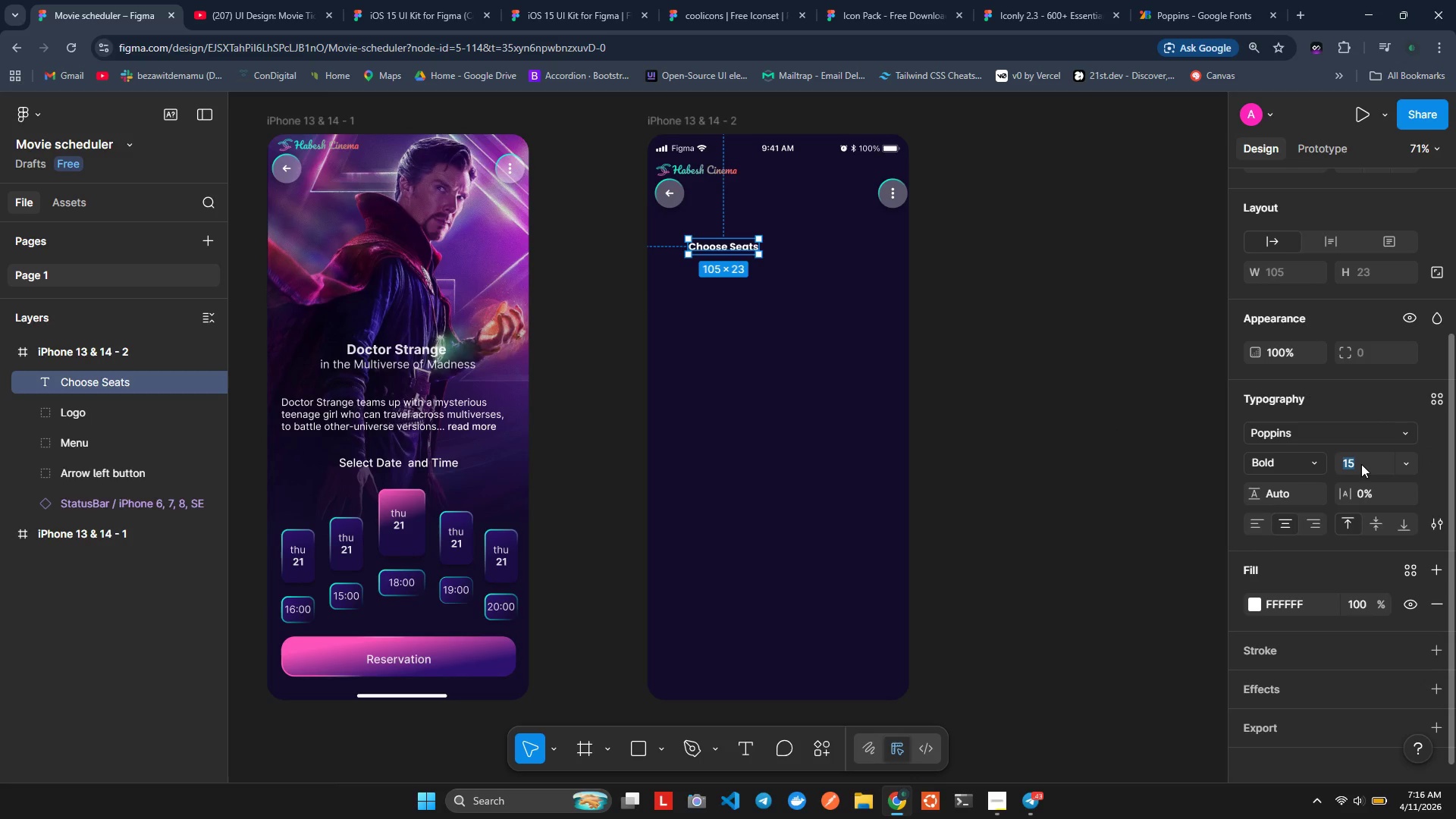 
type(20)
 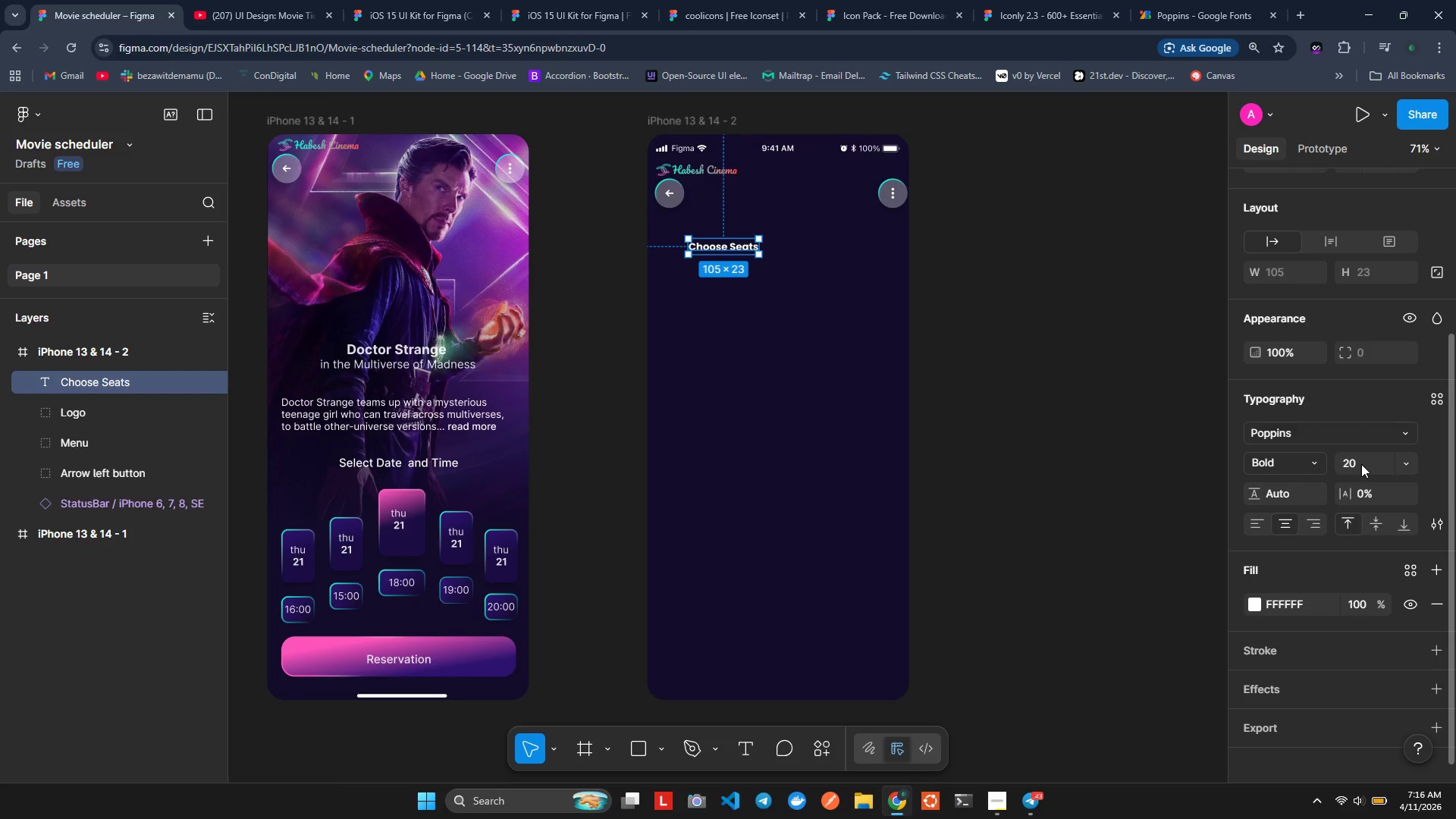 
key(Enter)
 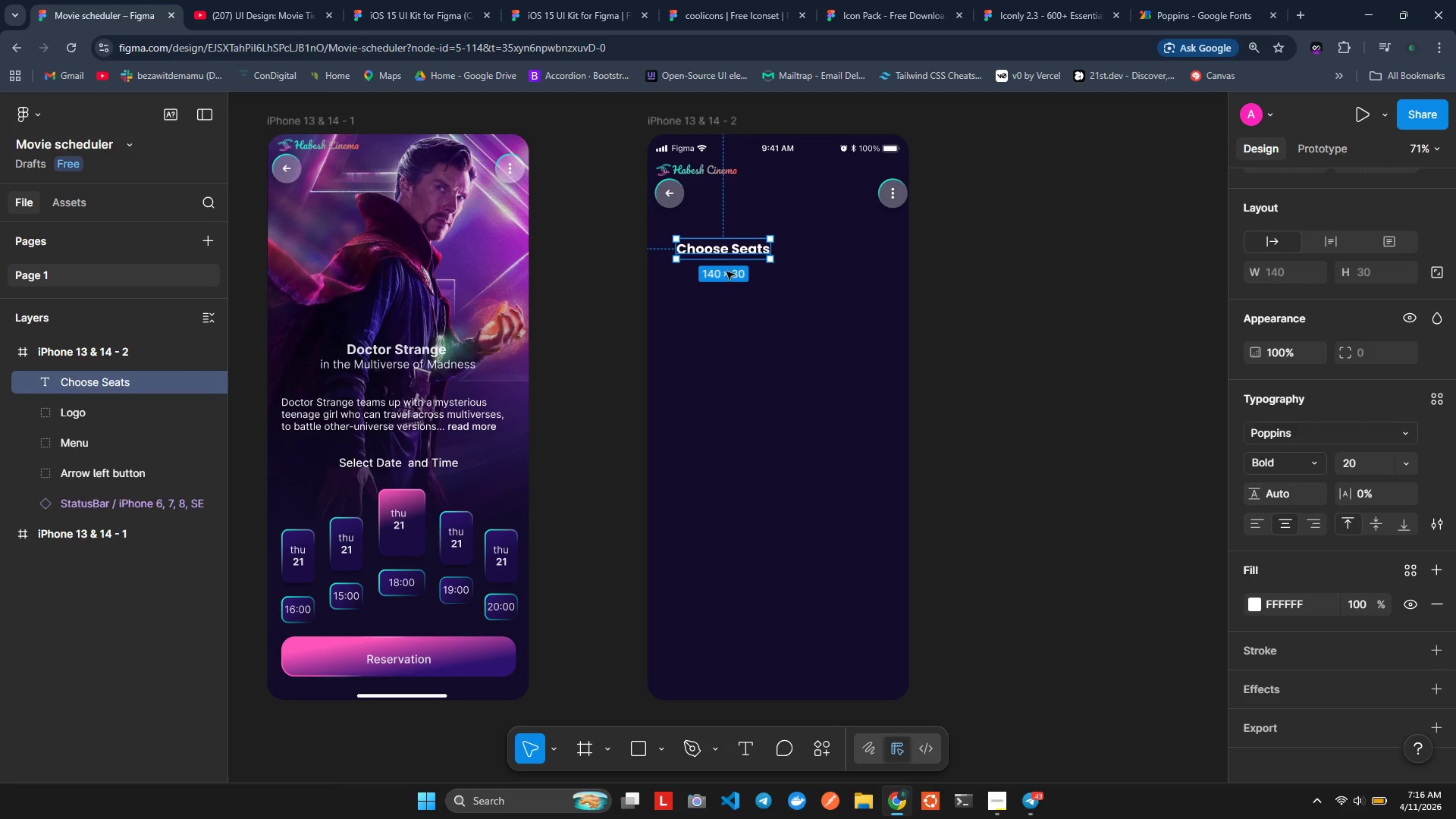 
left_click_drag(start_coordinate=[731, 252], to_coordinate=[771, 218])
 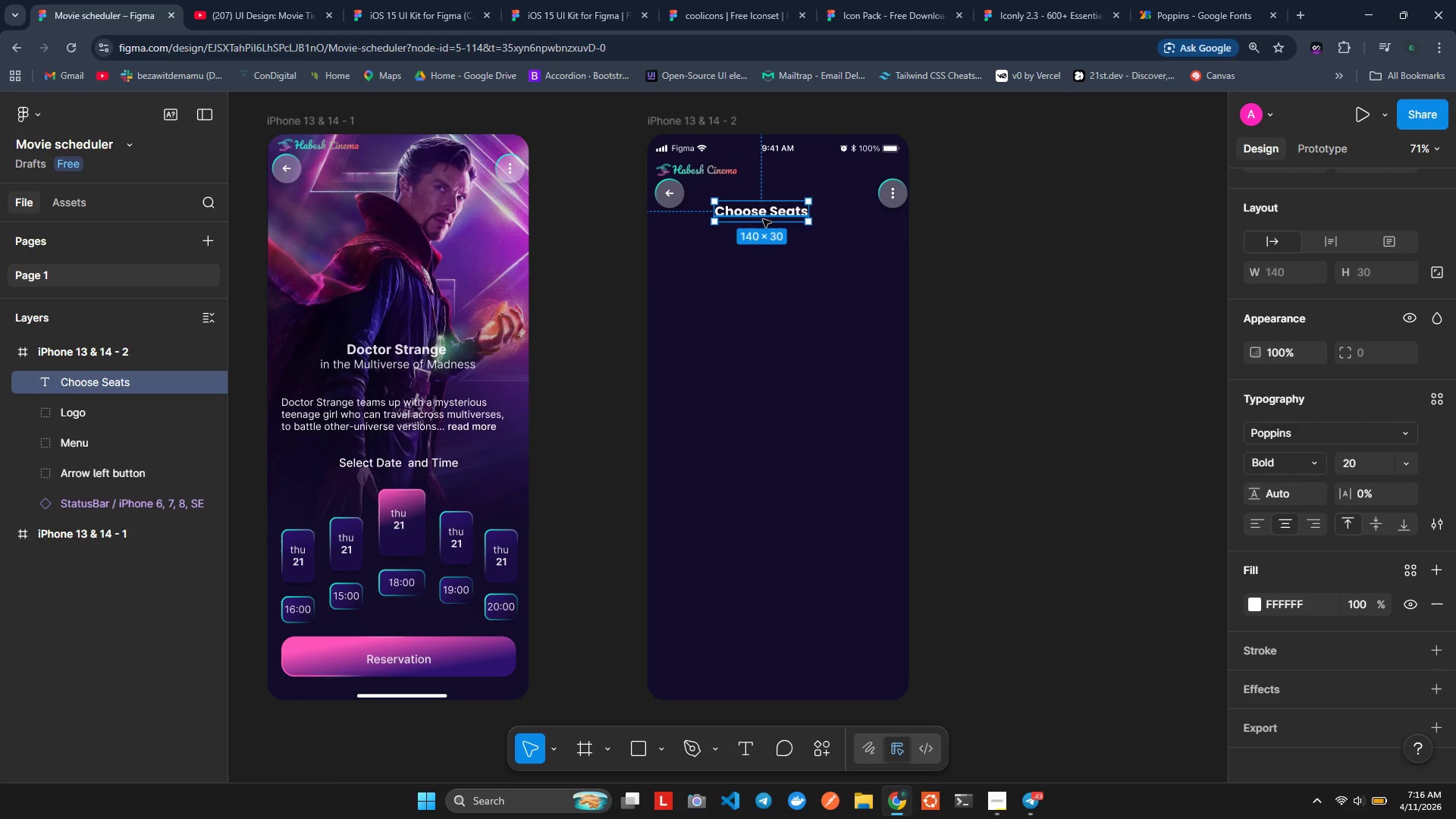 
left_click_drag(start_coordinate=[763, 219], to_coordinate=[777, 223])
 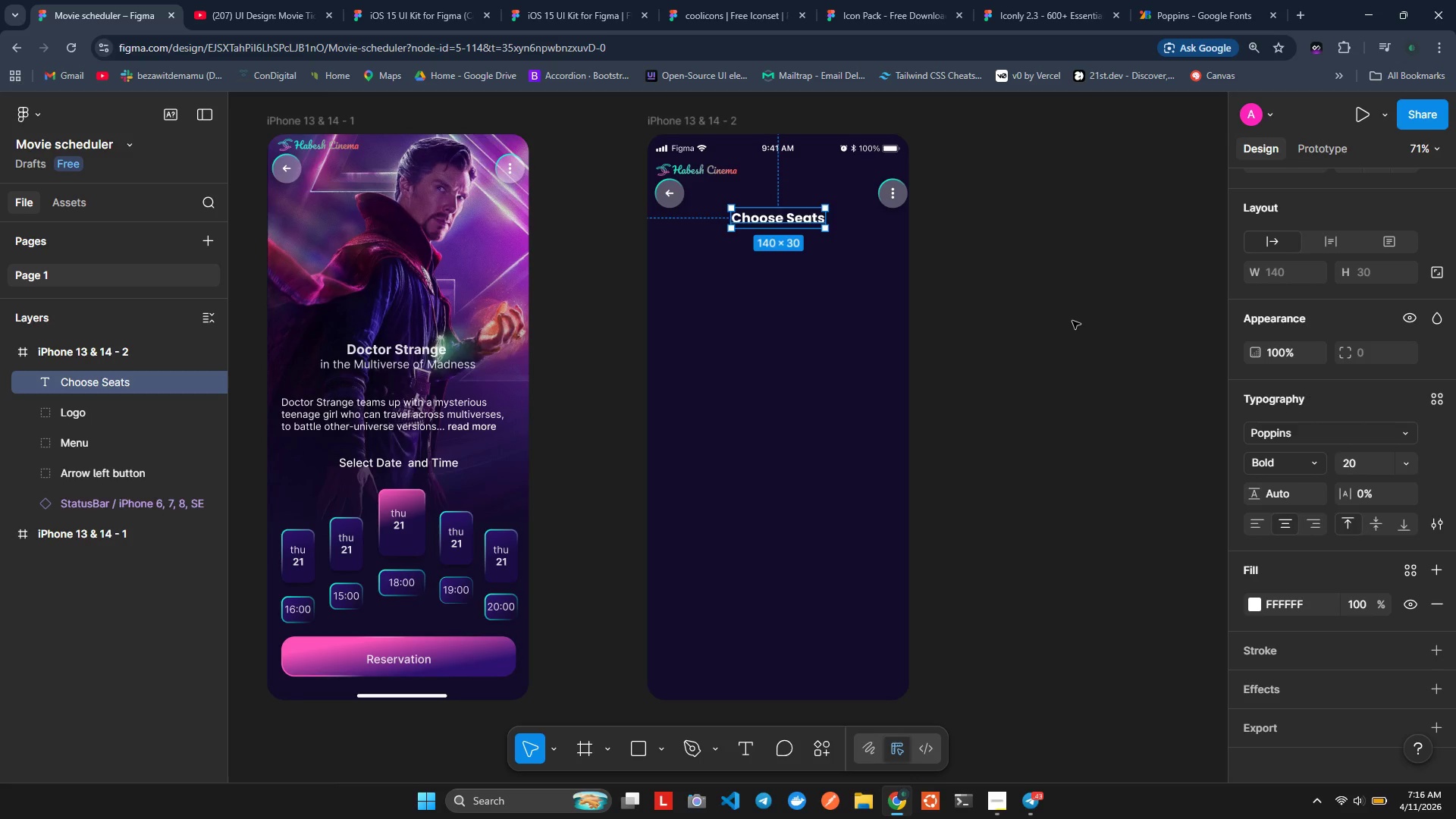 
key(ArrowUp)
 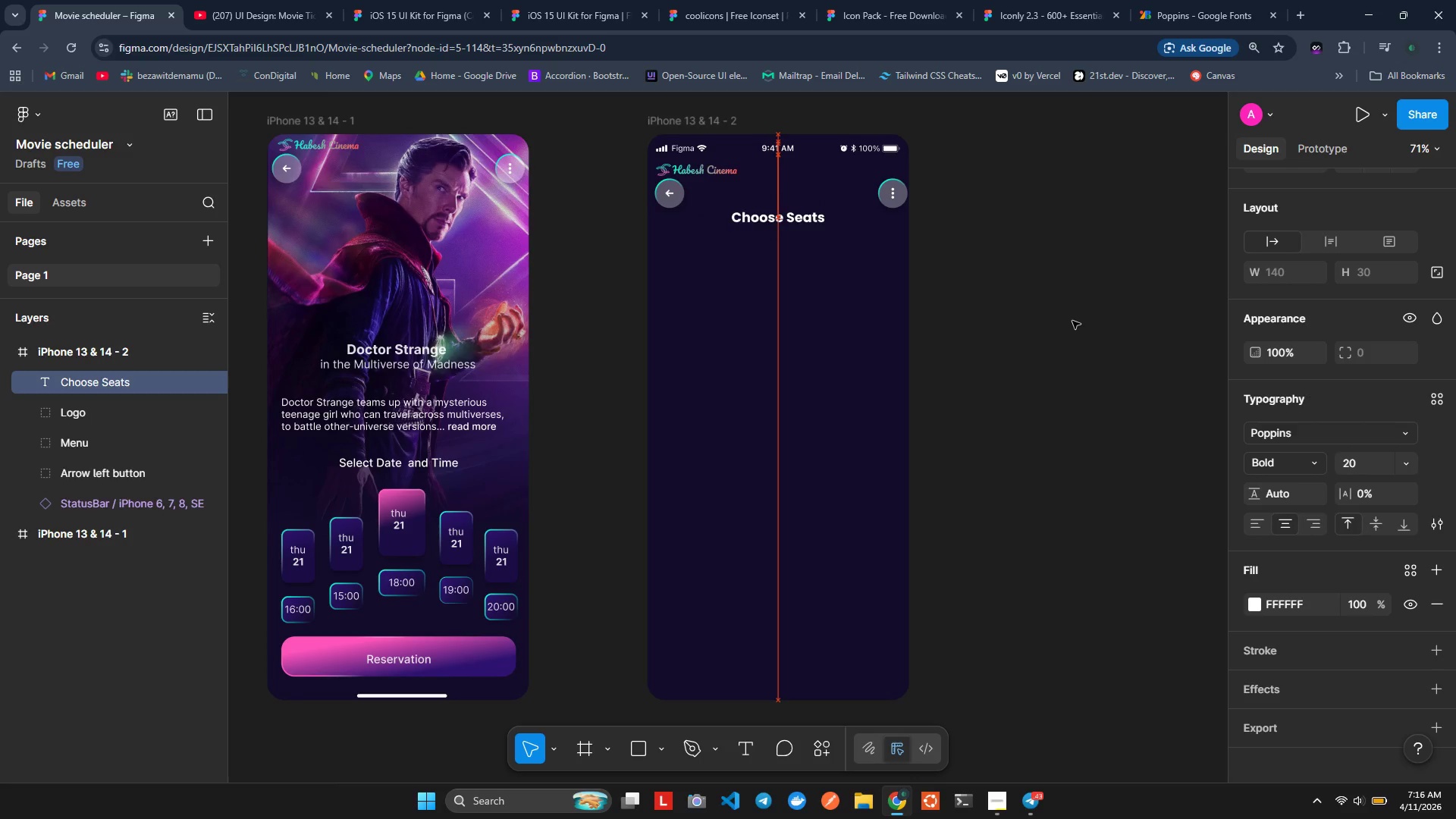 
key(ArrowUp)
 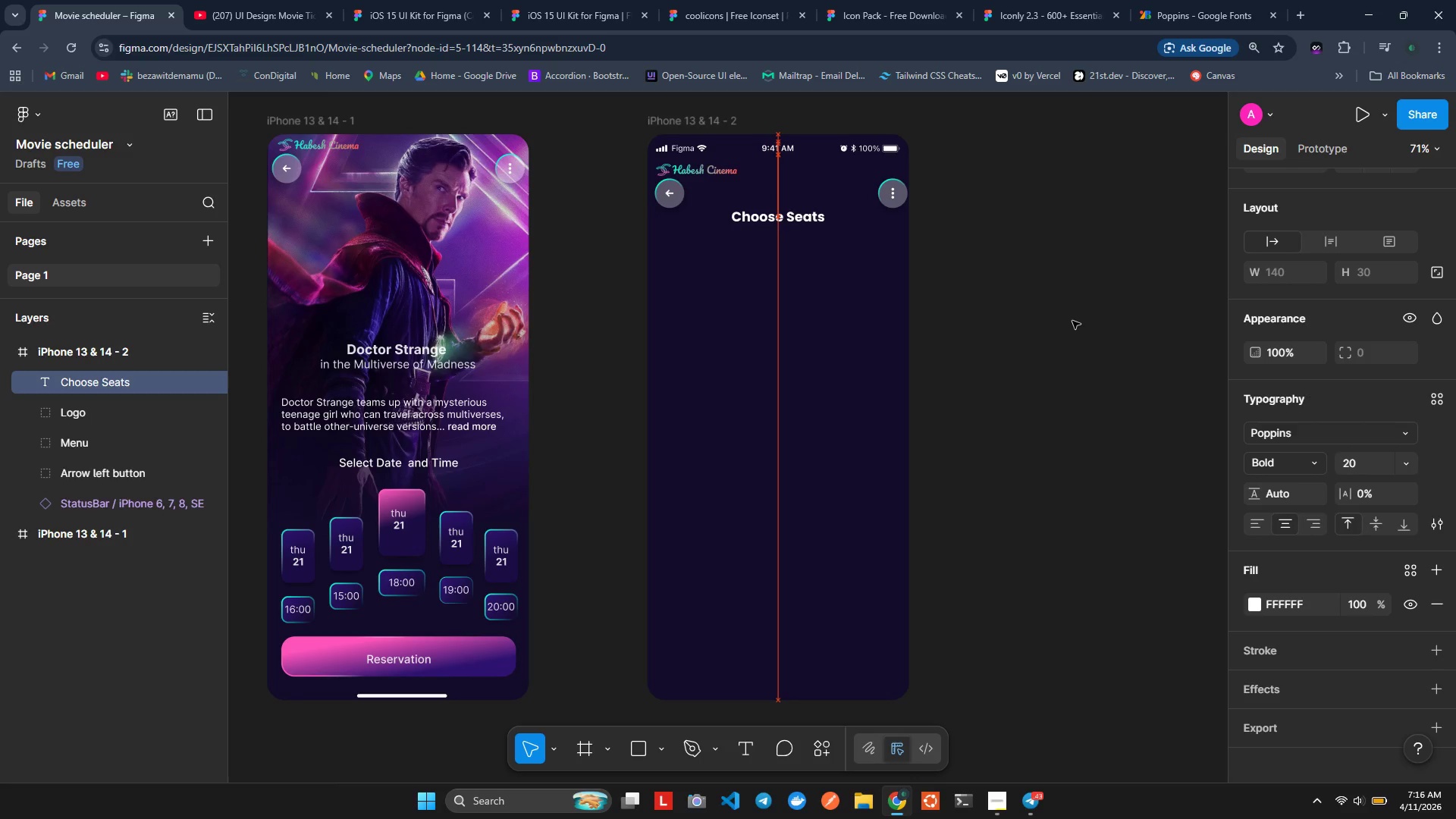 
key(ArrowUp)
 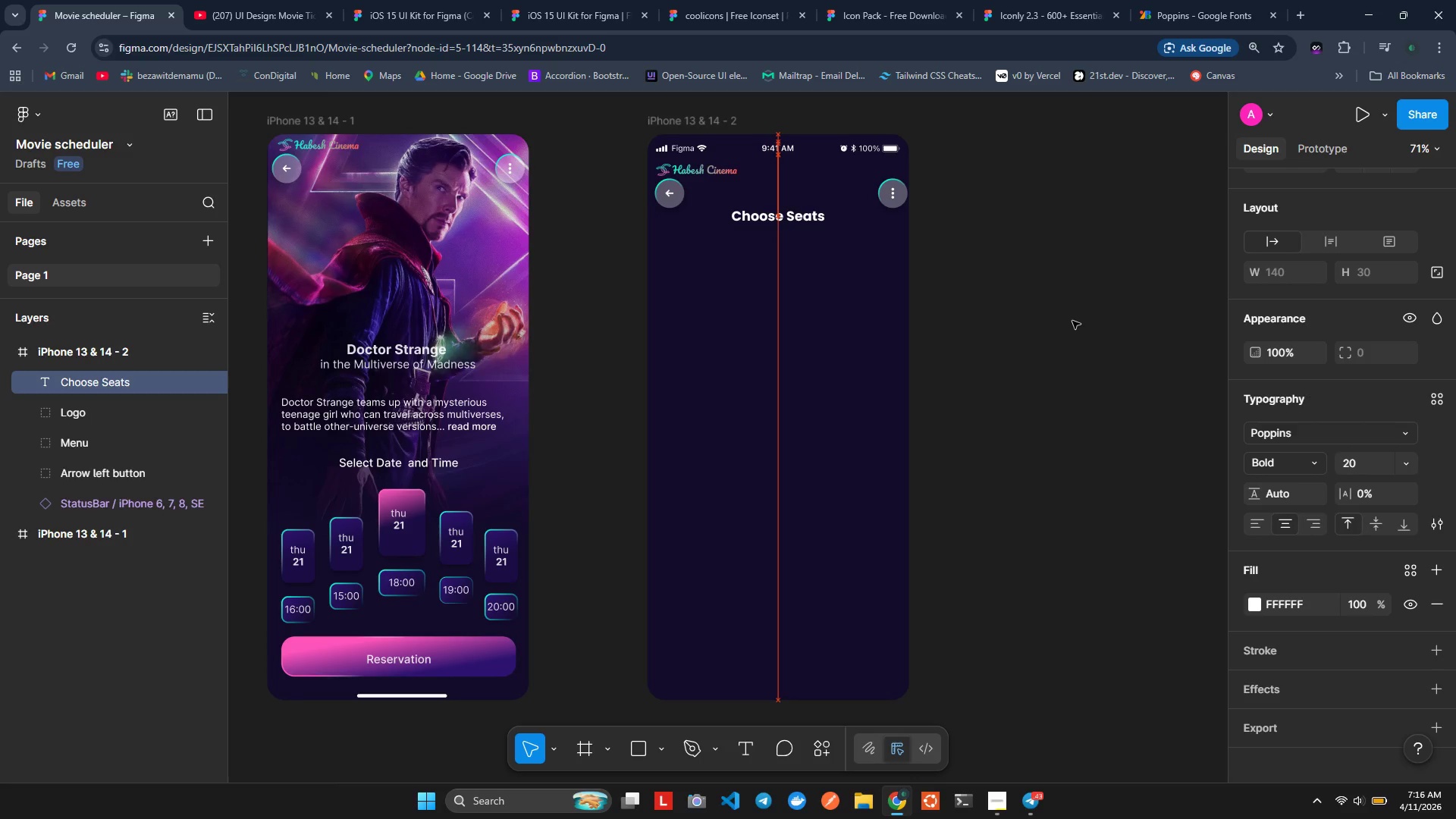 
hold_key(key=ArrowUp, duration=1.09)
 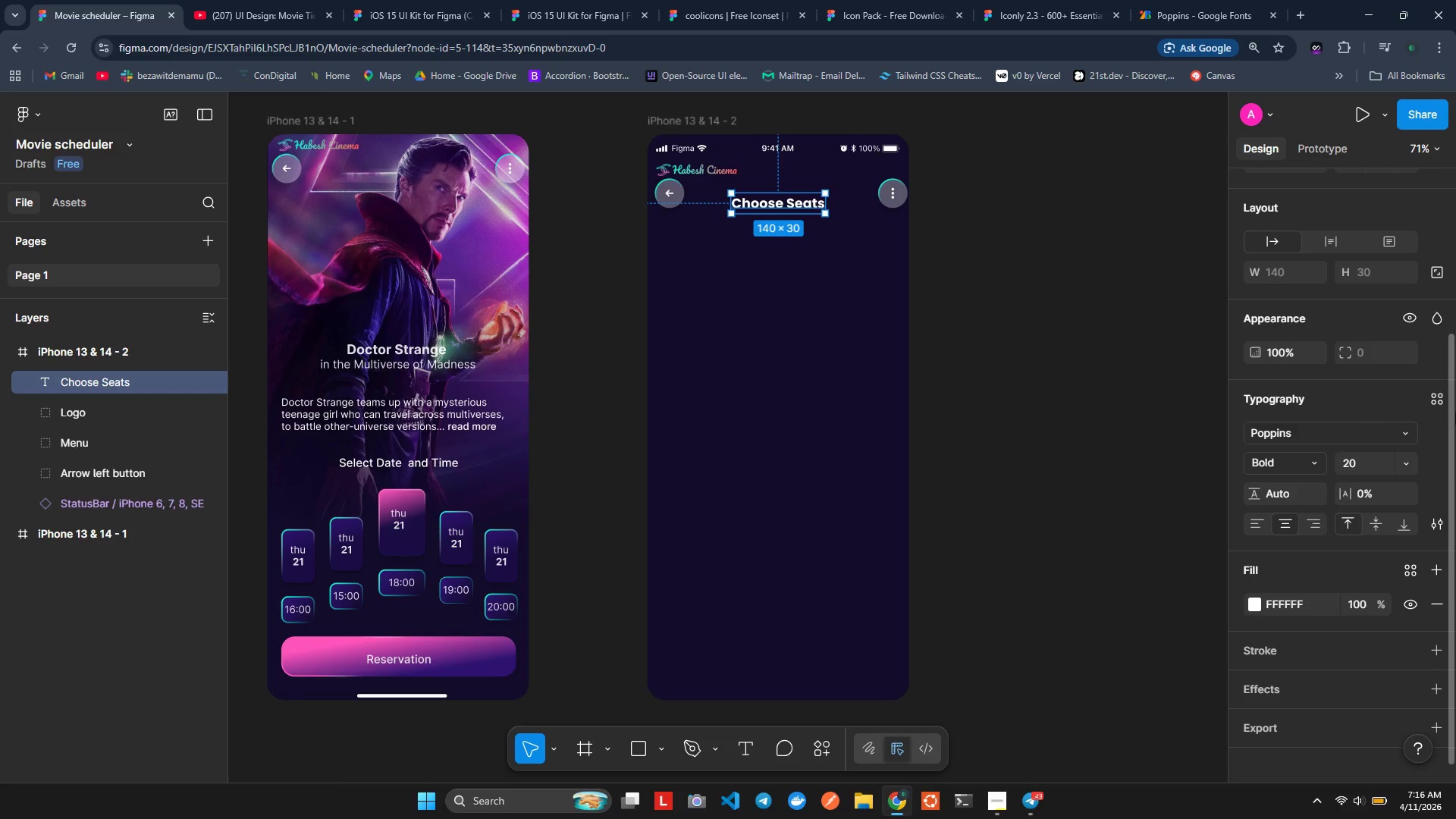 
wait(15.38)
 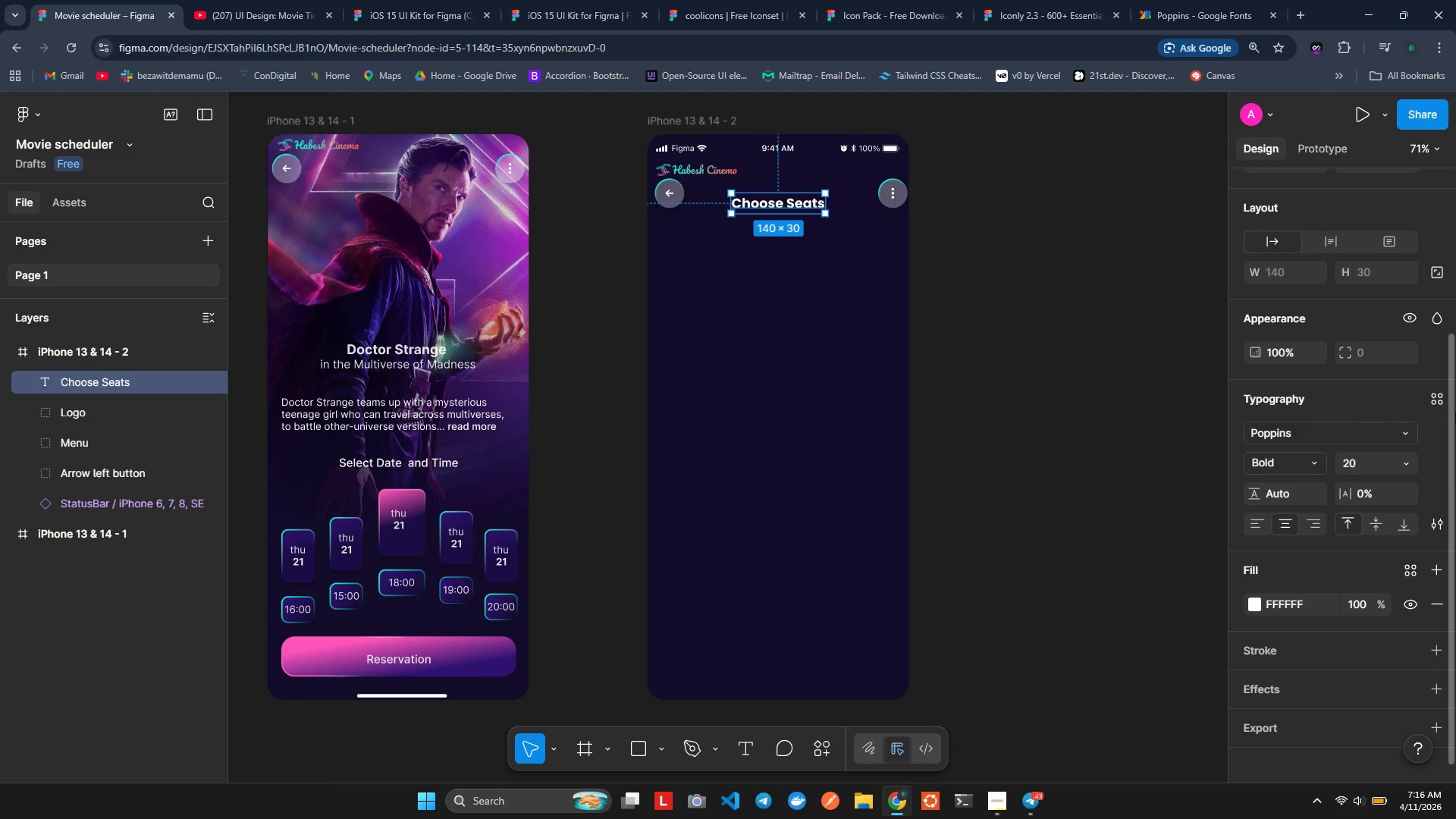 
left_click([1363, 608])
 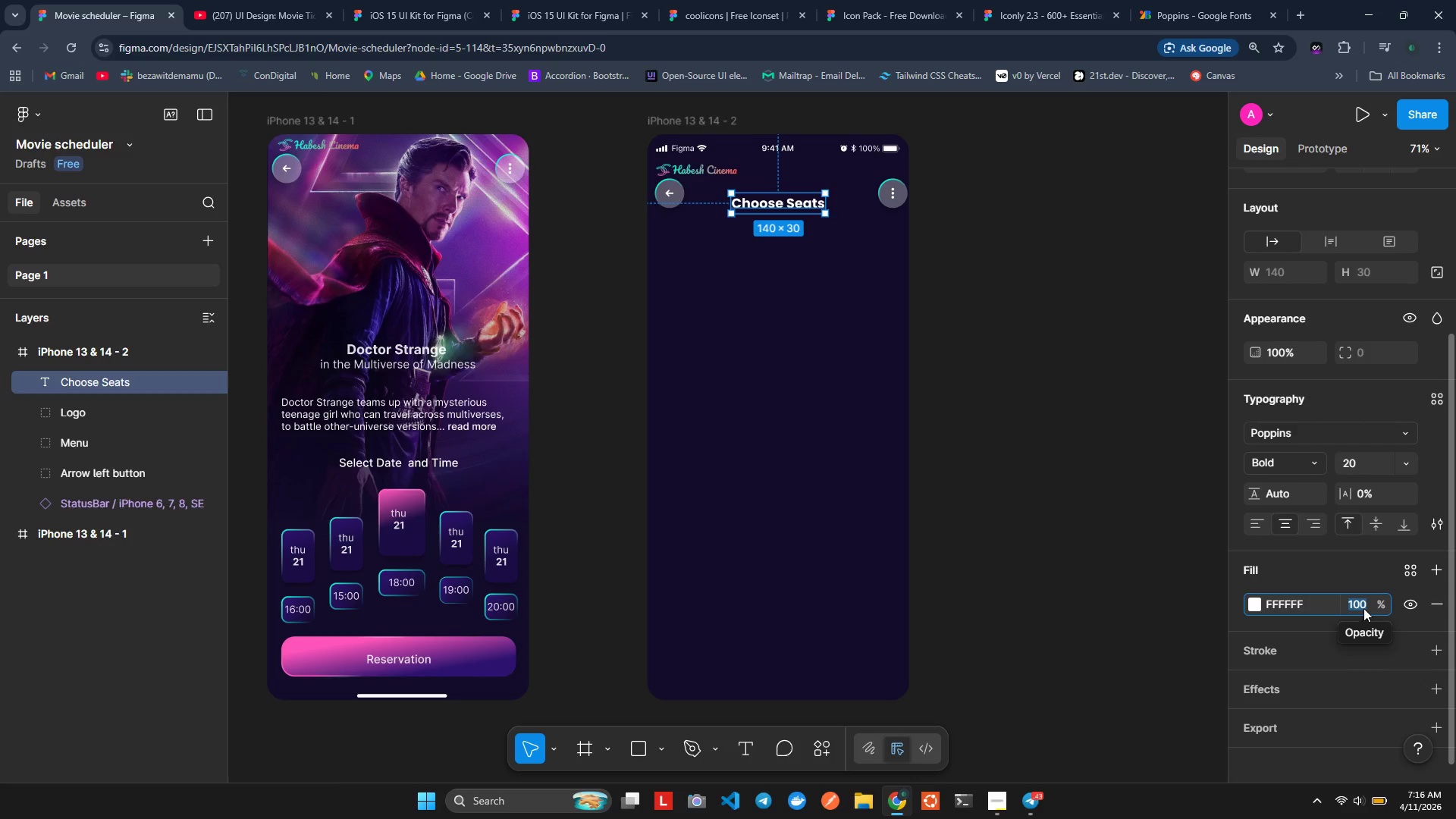 
type(87)
 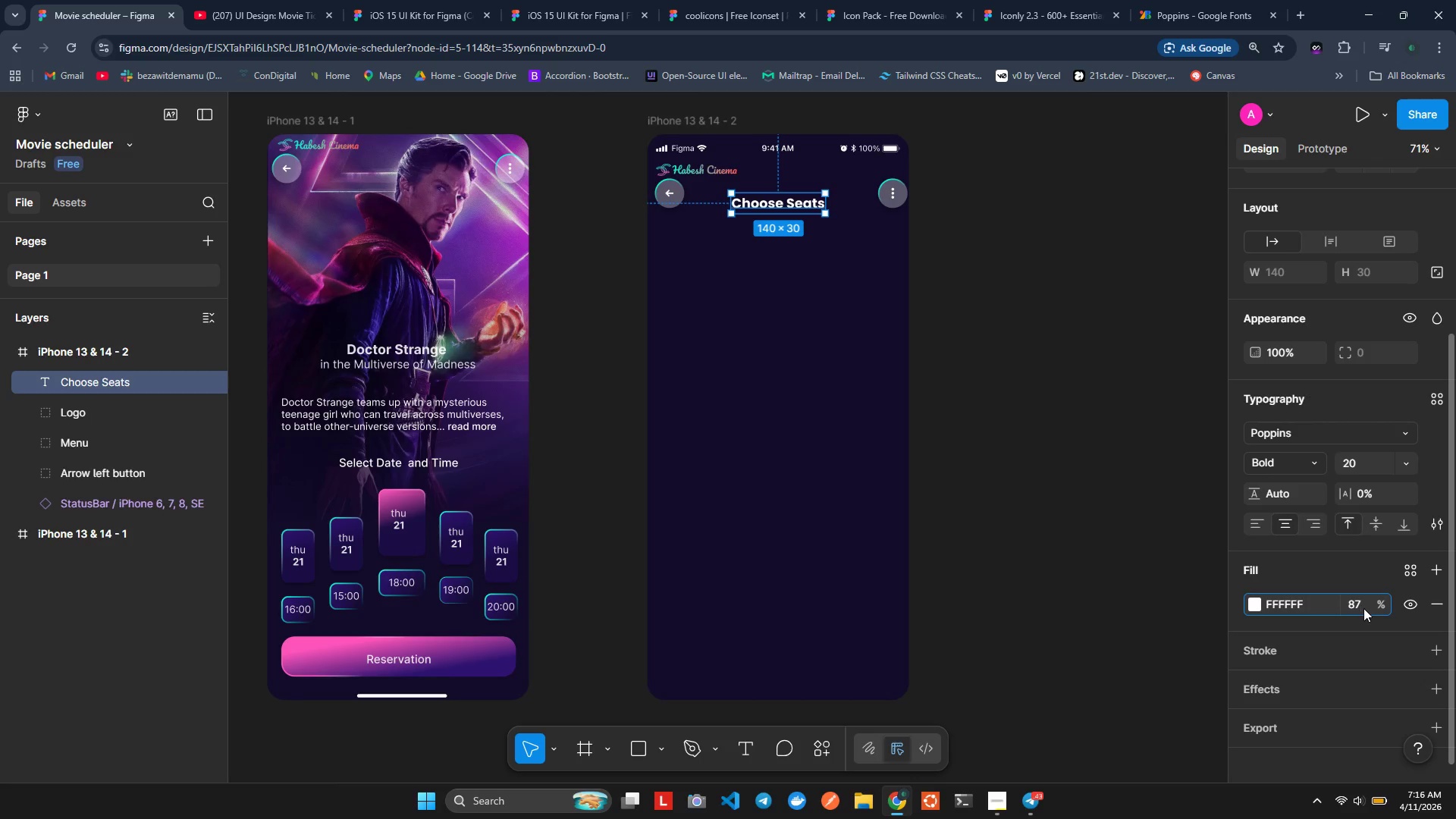 
key(Enter)
 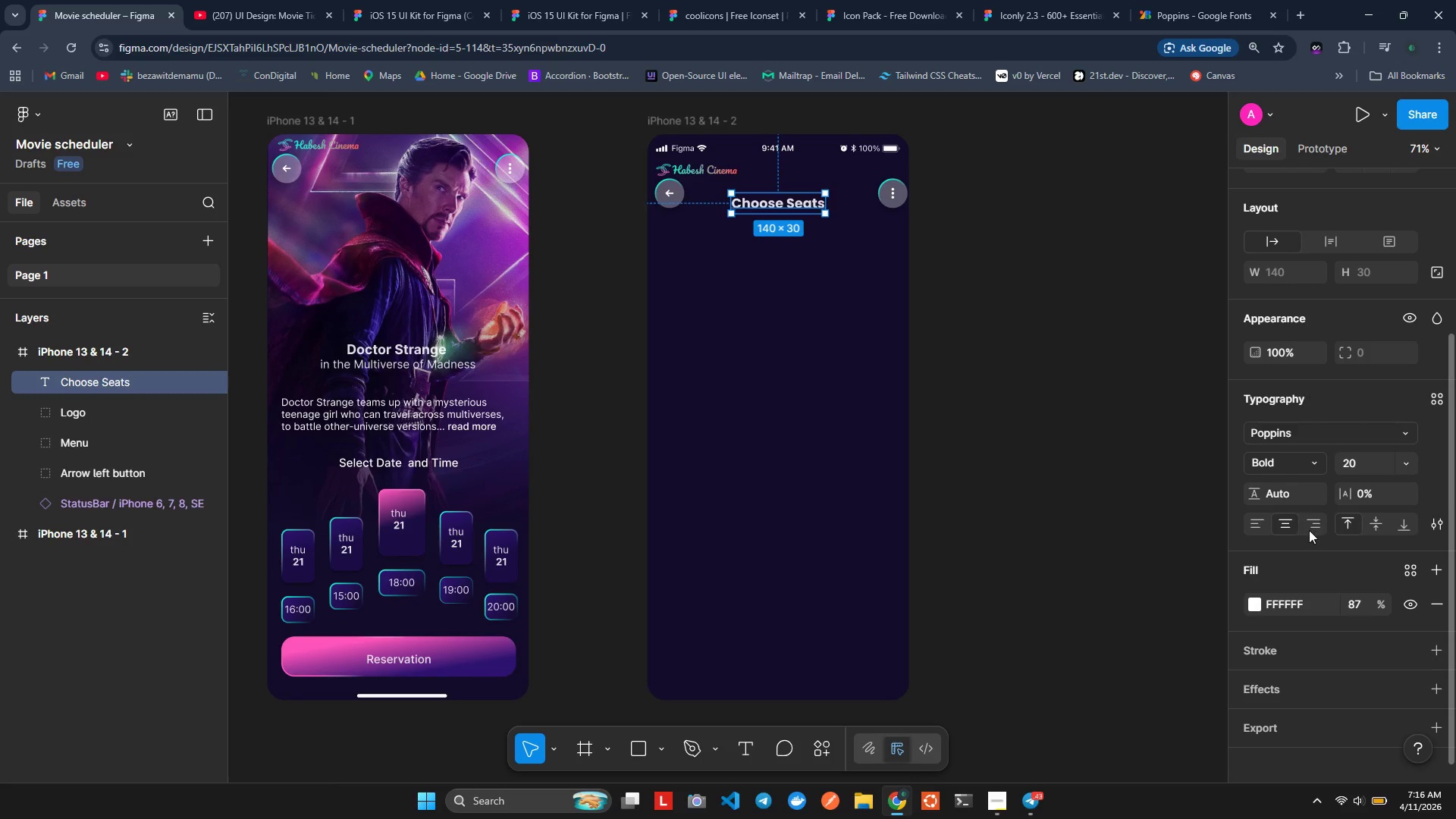 
wait(5.25)
 